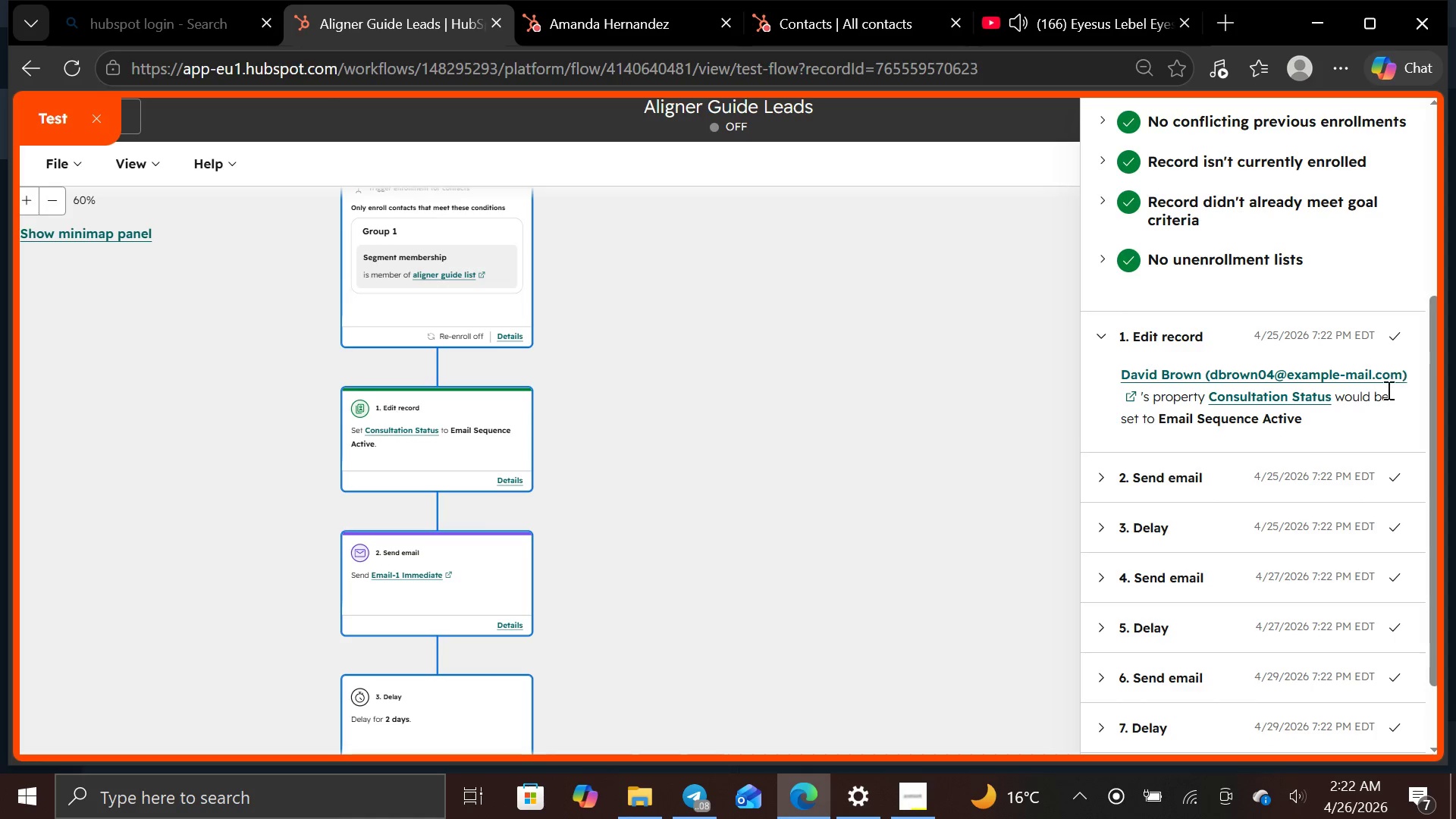 
wait(6.66)
 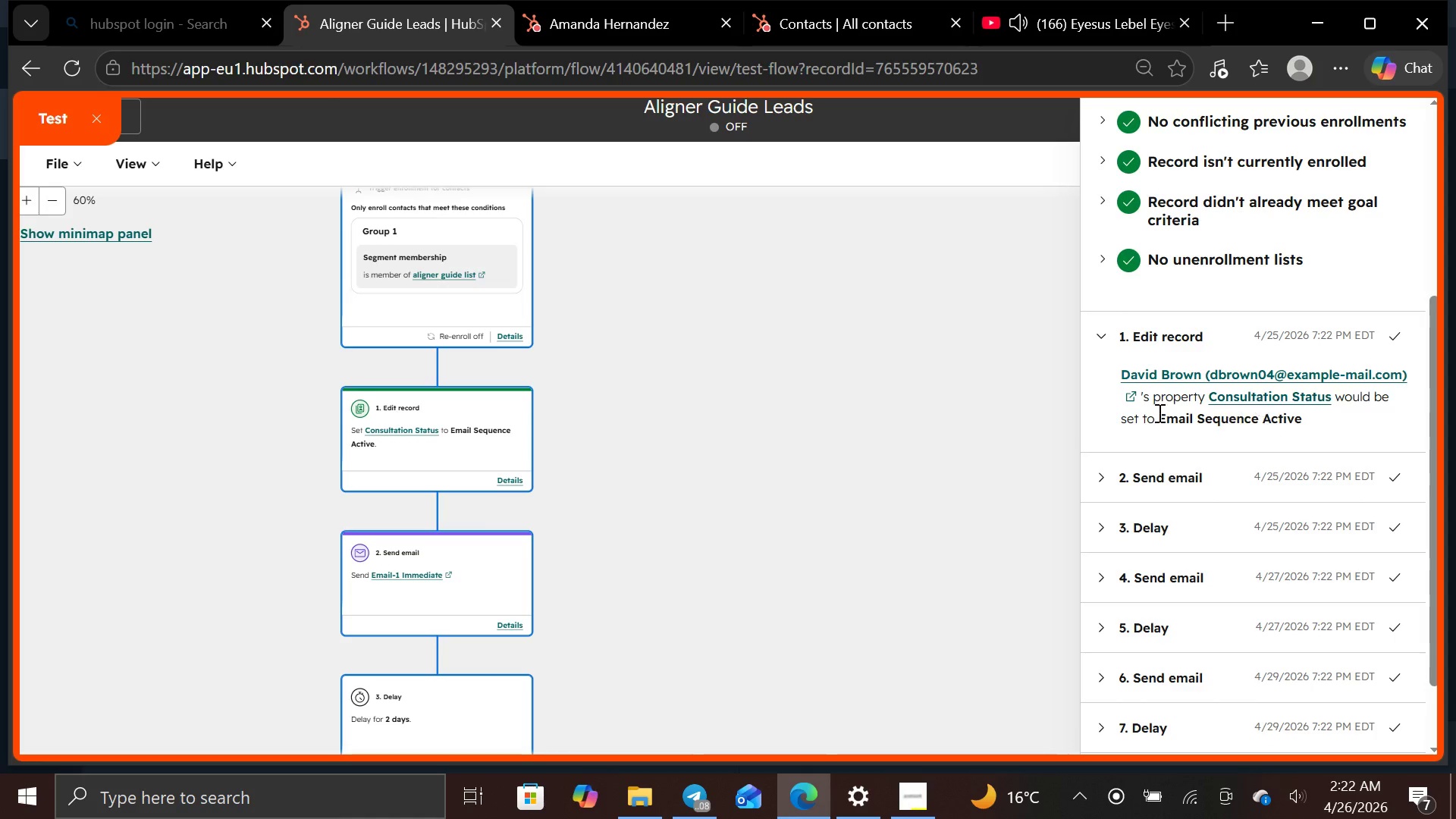 
left_click([1098, 478])
 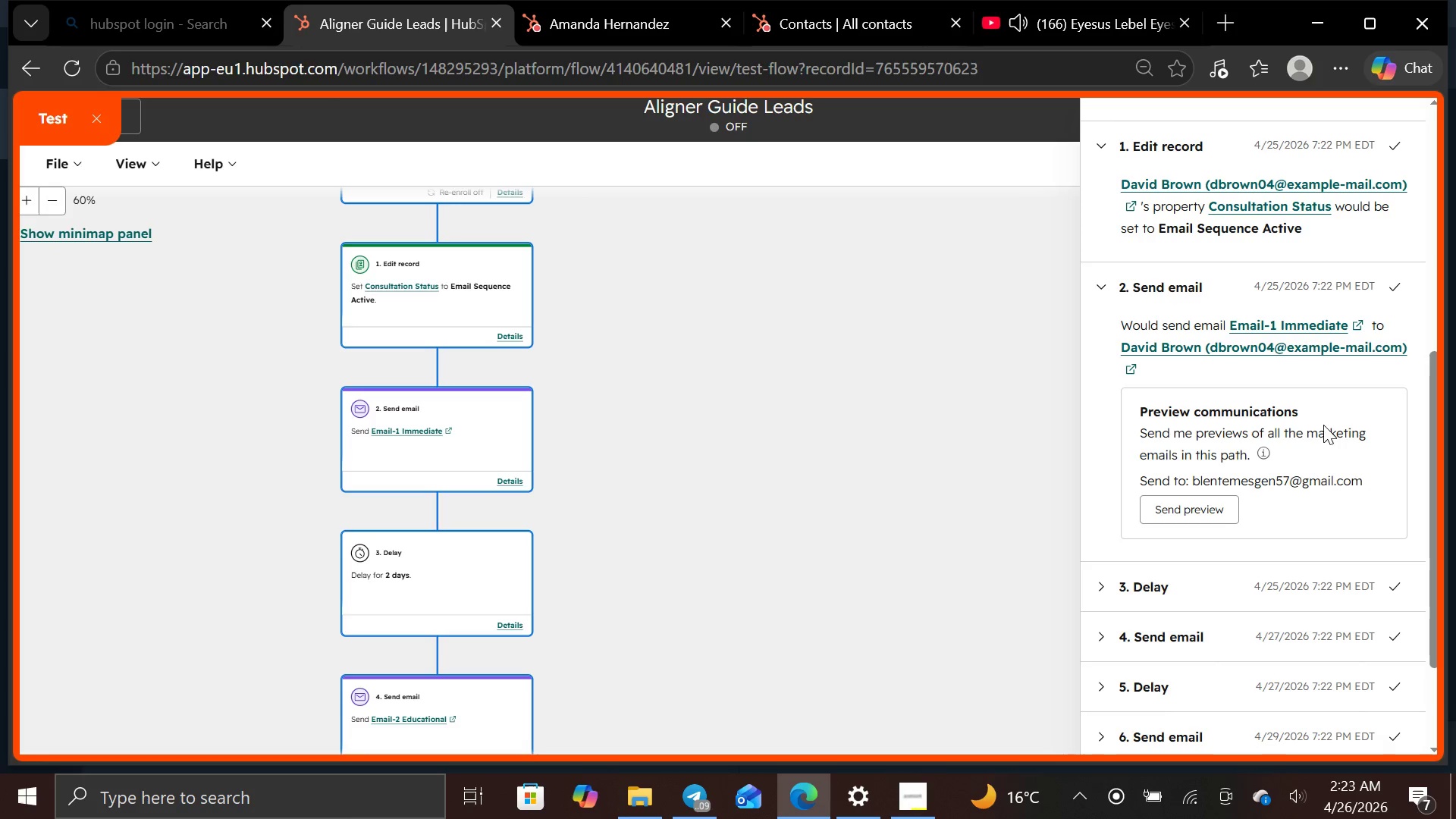 
wait(9.42)
 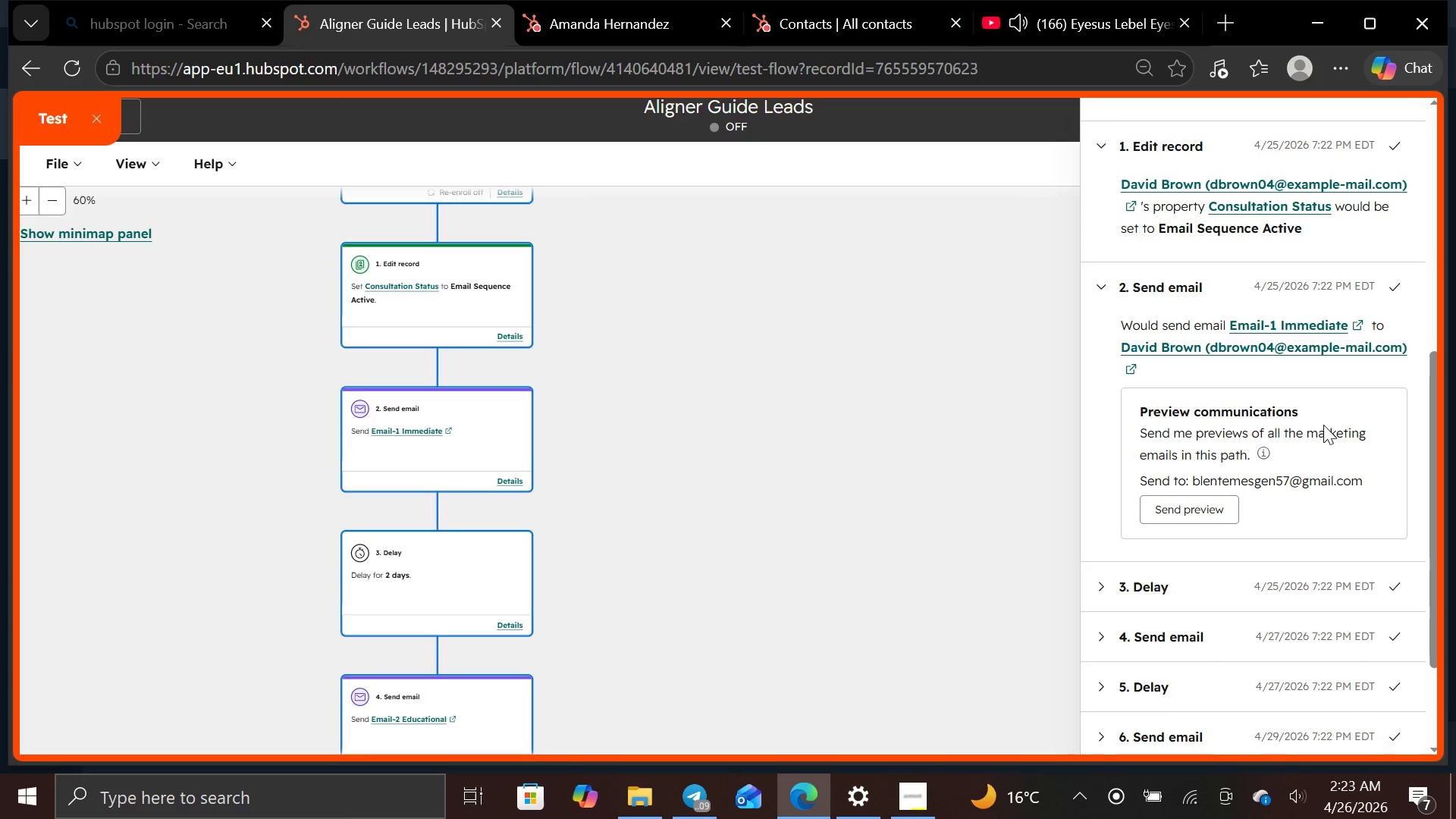 
left_click([1097, 514])
 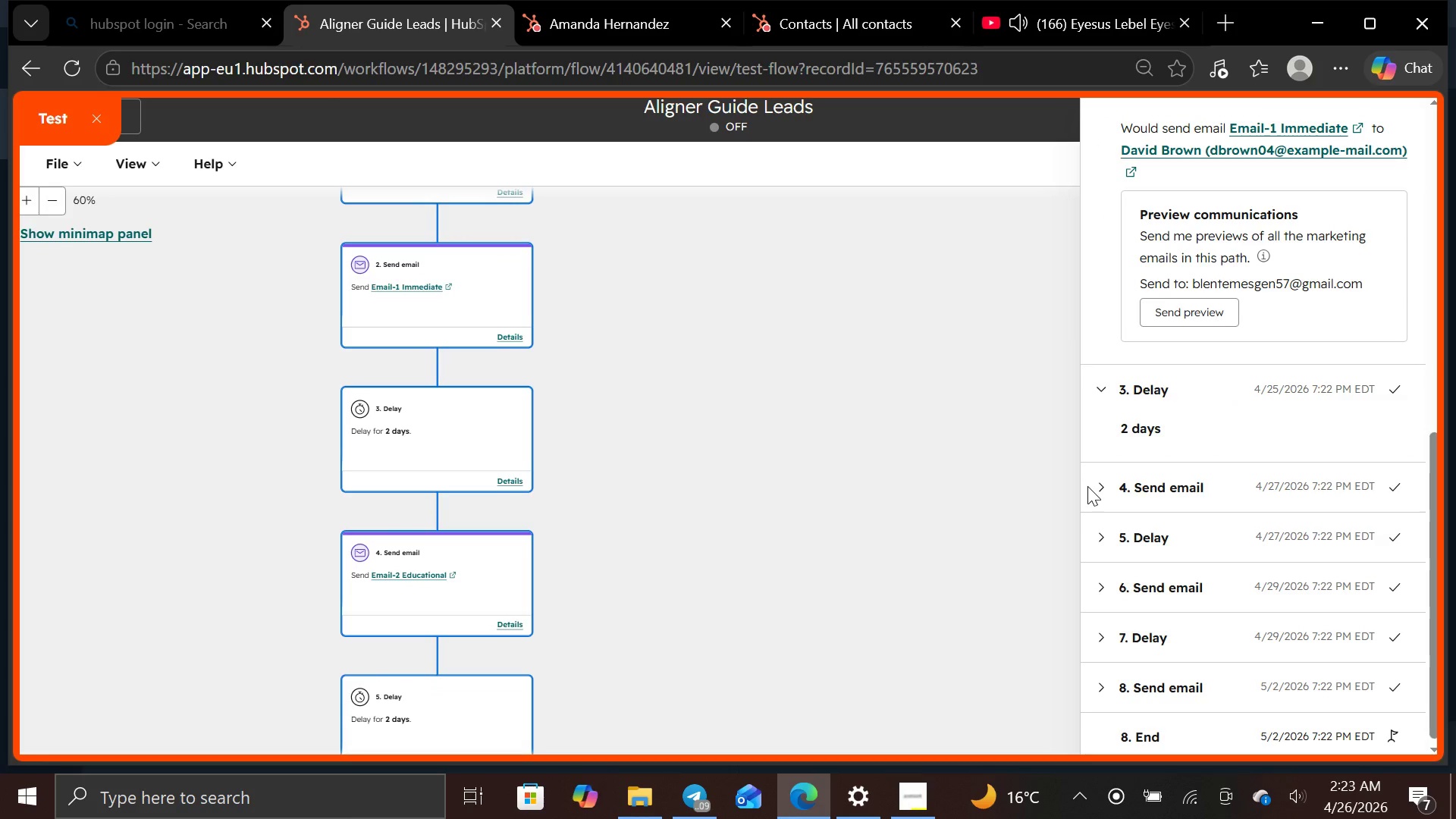 
left_click([1097, 488])
 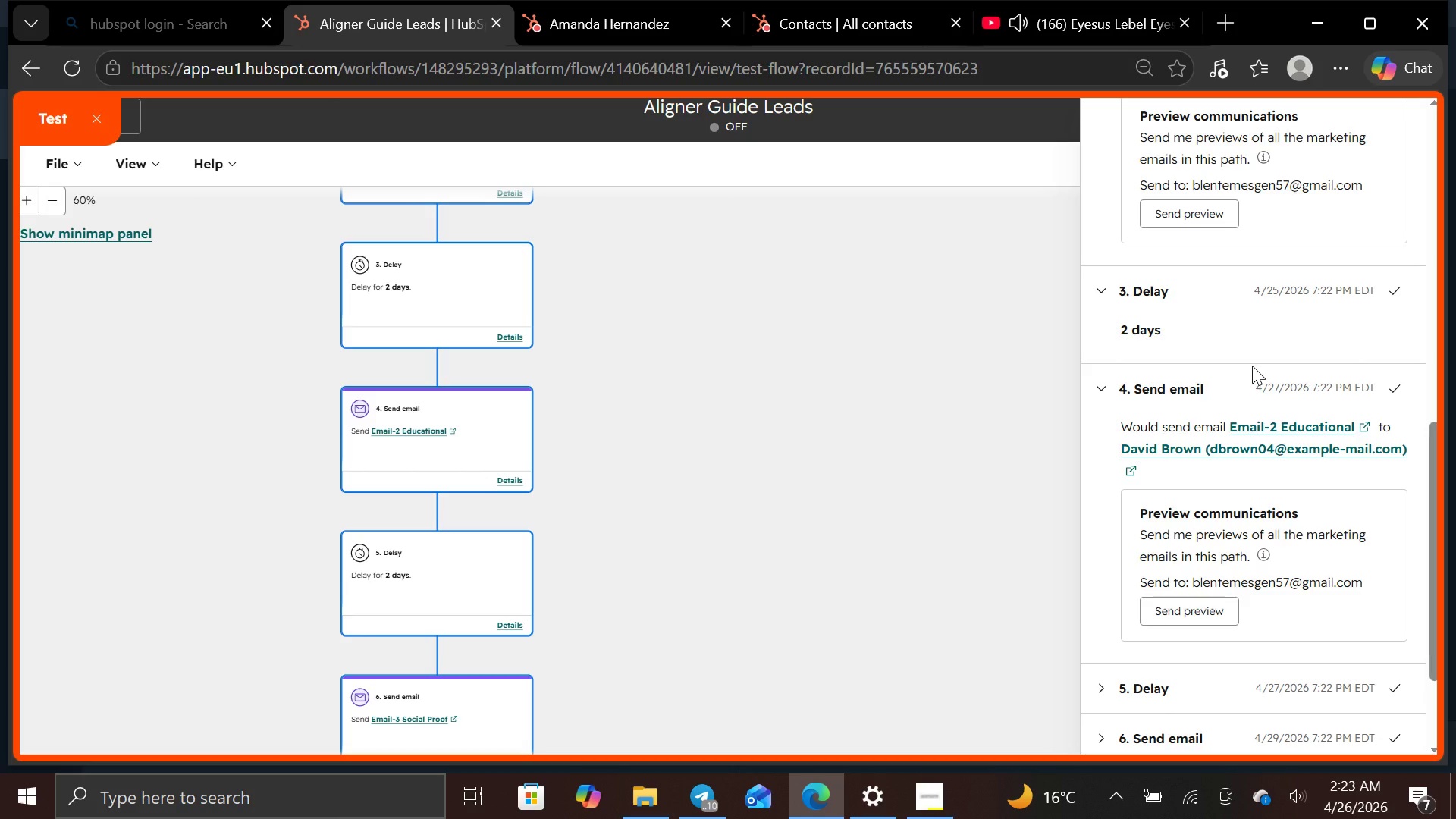 
wait(24.67)
 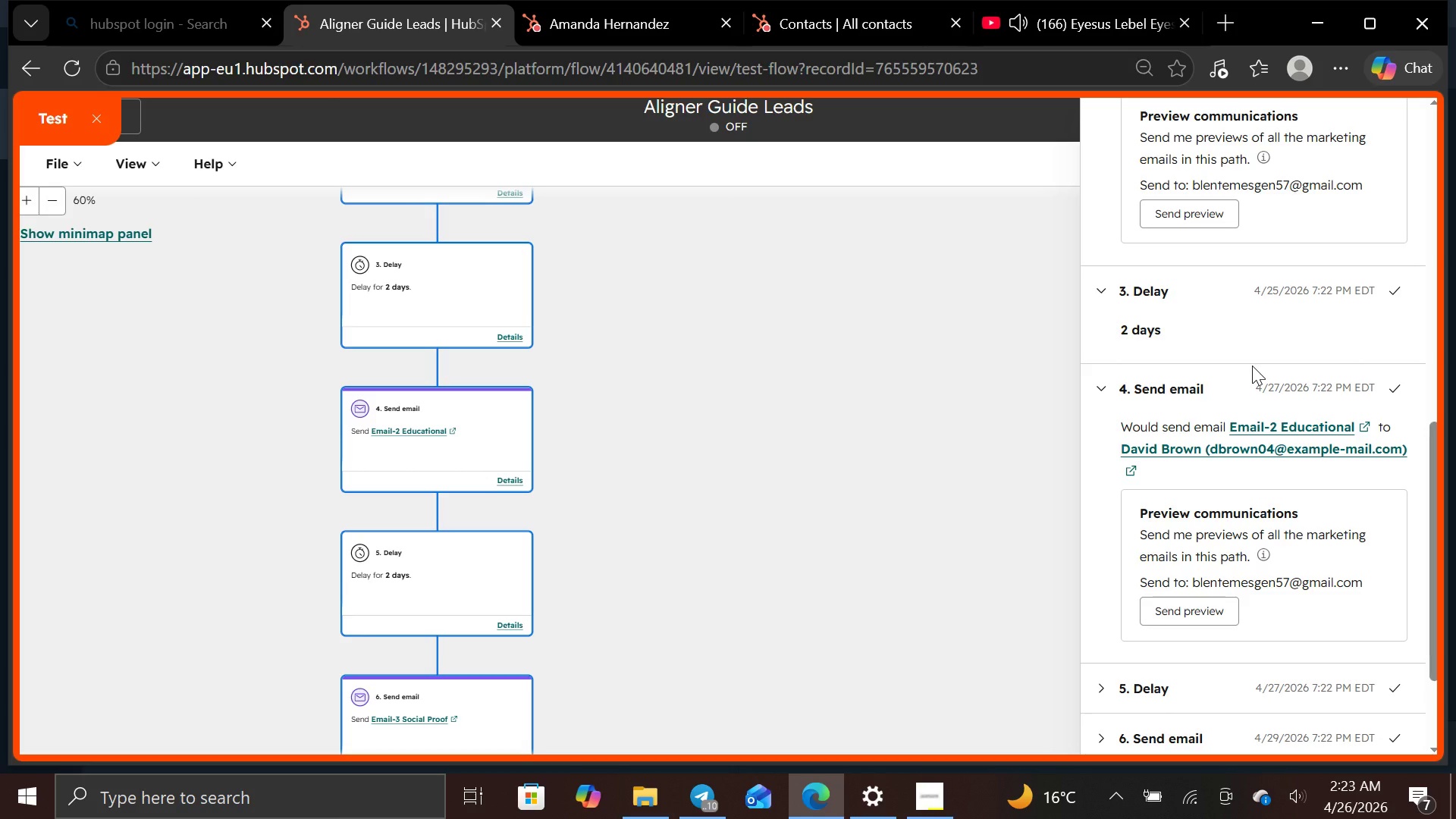 
mouse_move([1206, 384])
 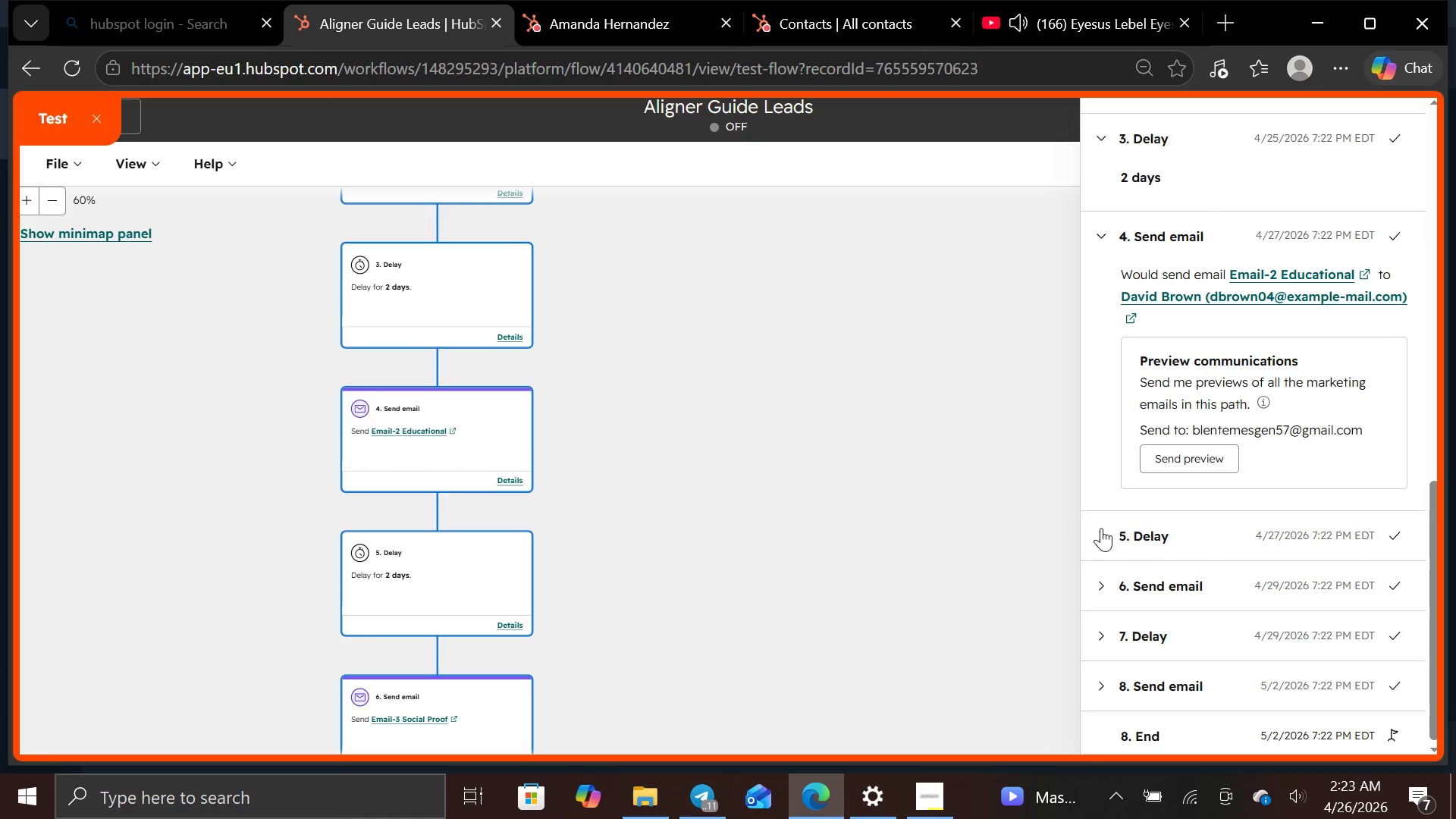 
left_click([1101, 528])
 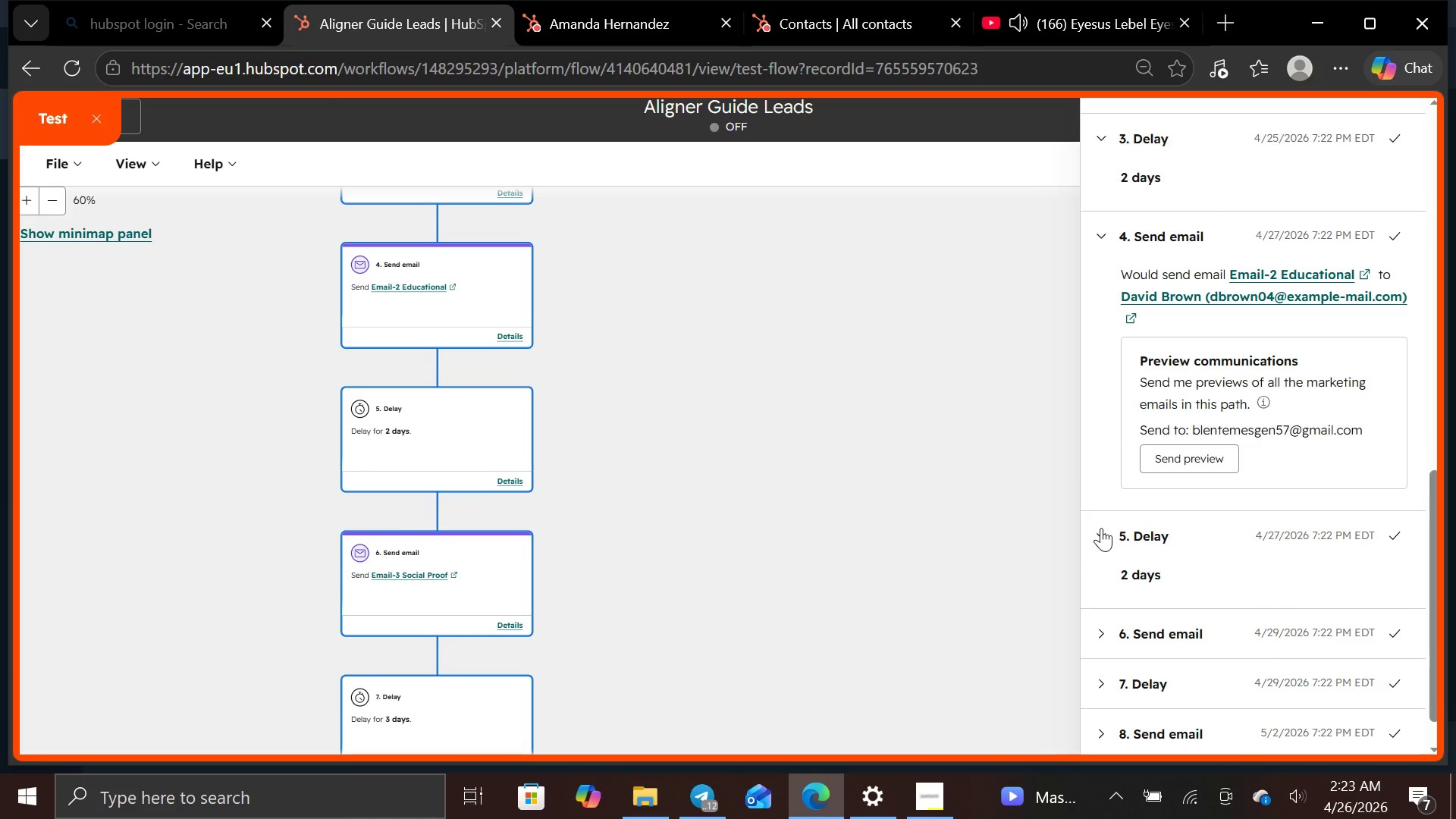 
wait(8.06)
 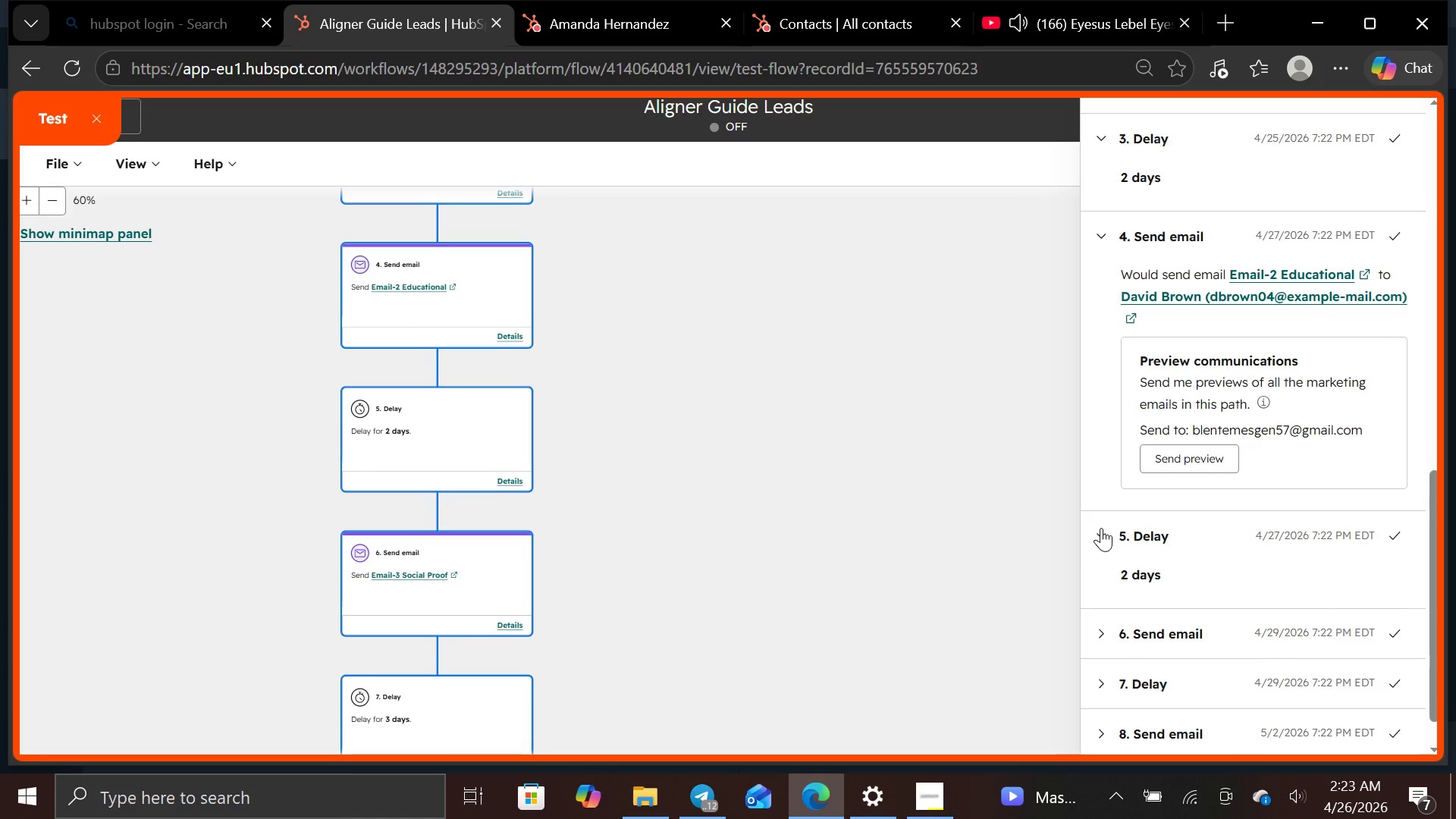 
left_click([1106, 586])
 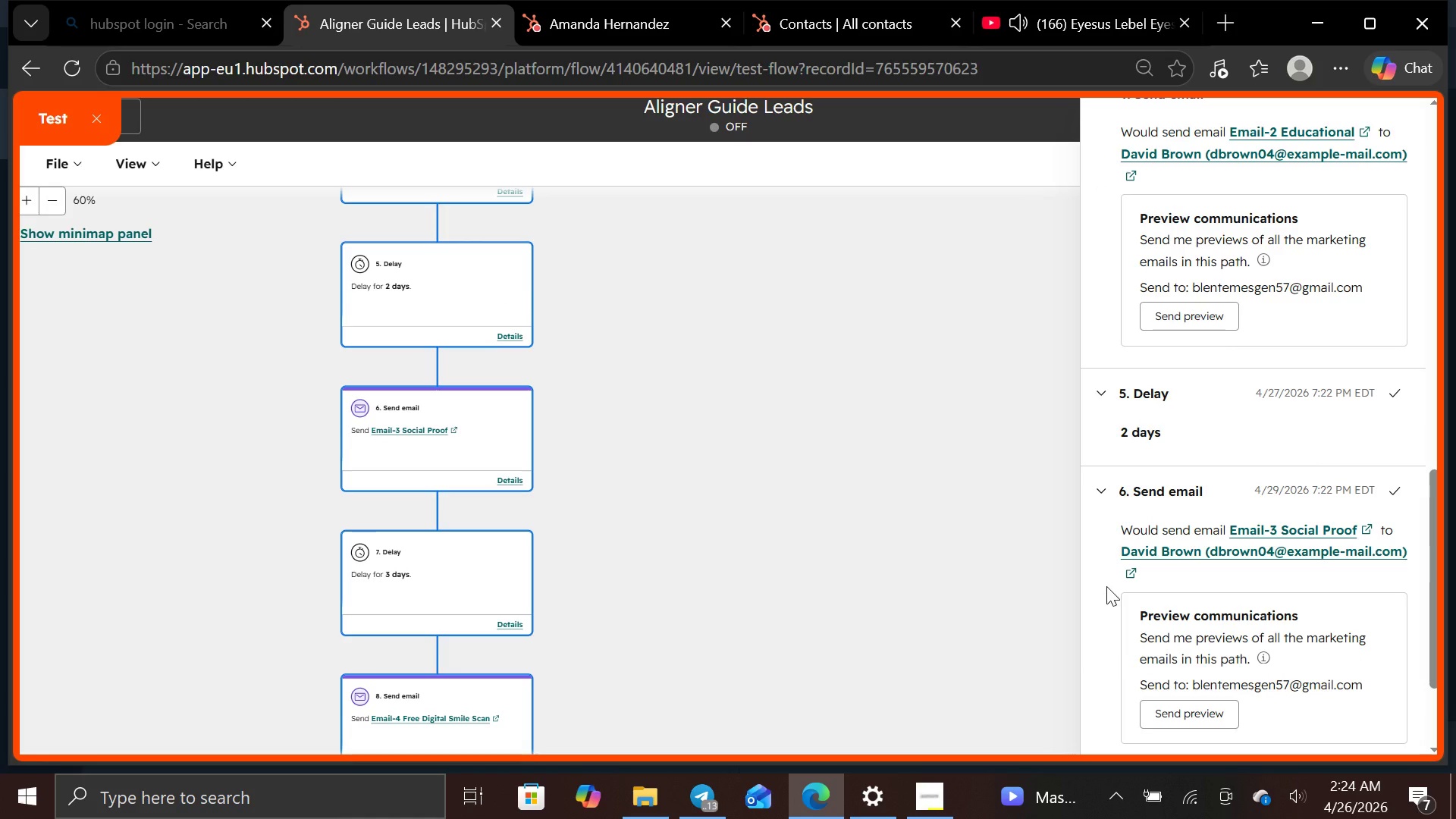 
wait(10.58)
 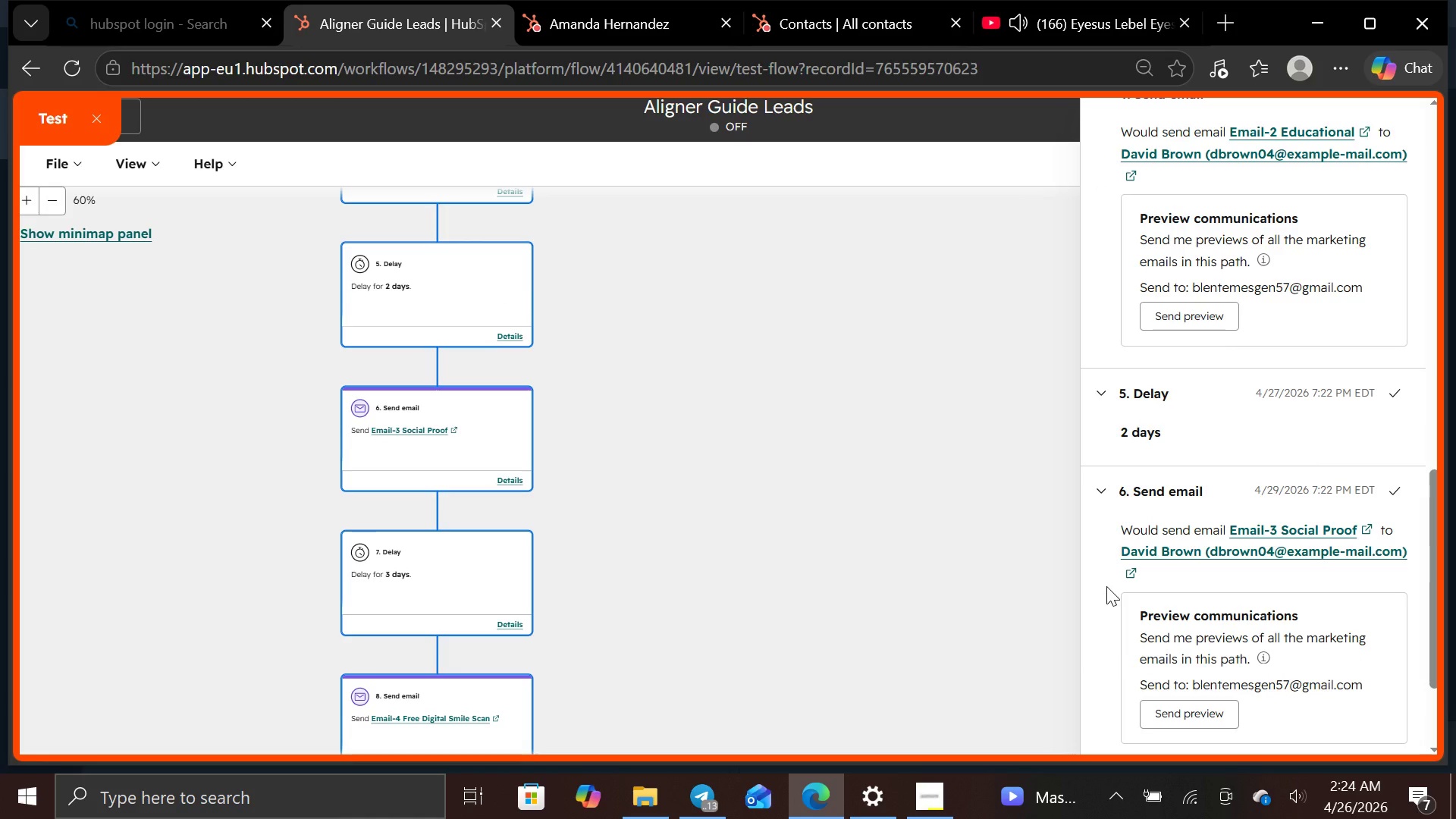 
left_click([1099, 645])
 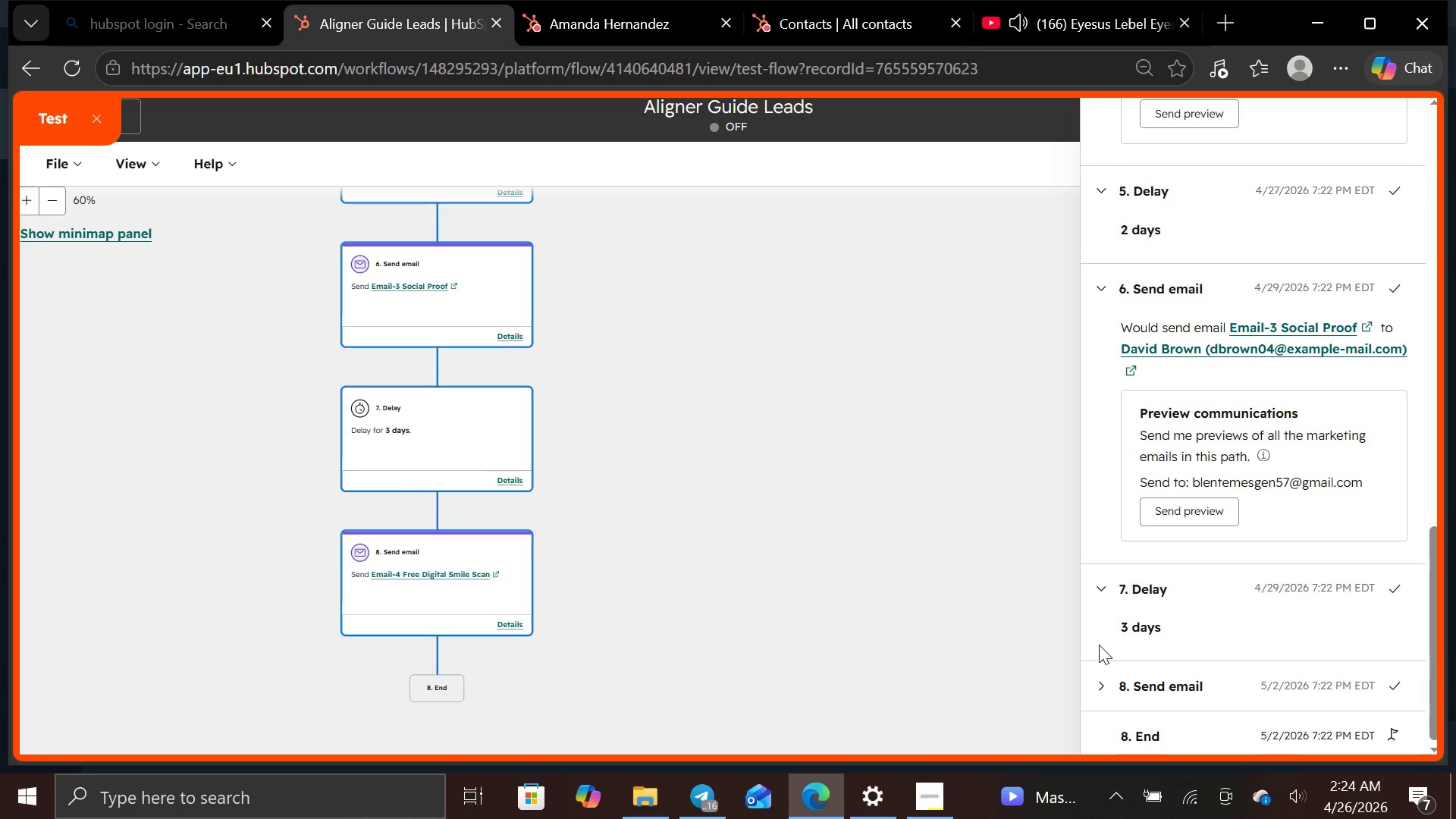 
wait(20.91)
 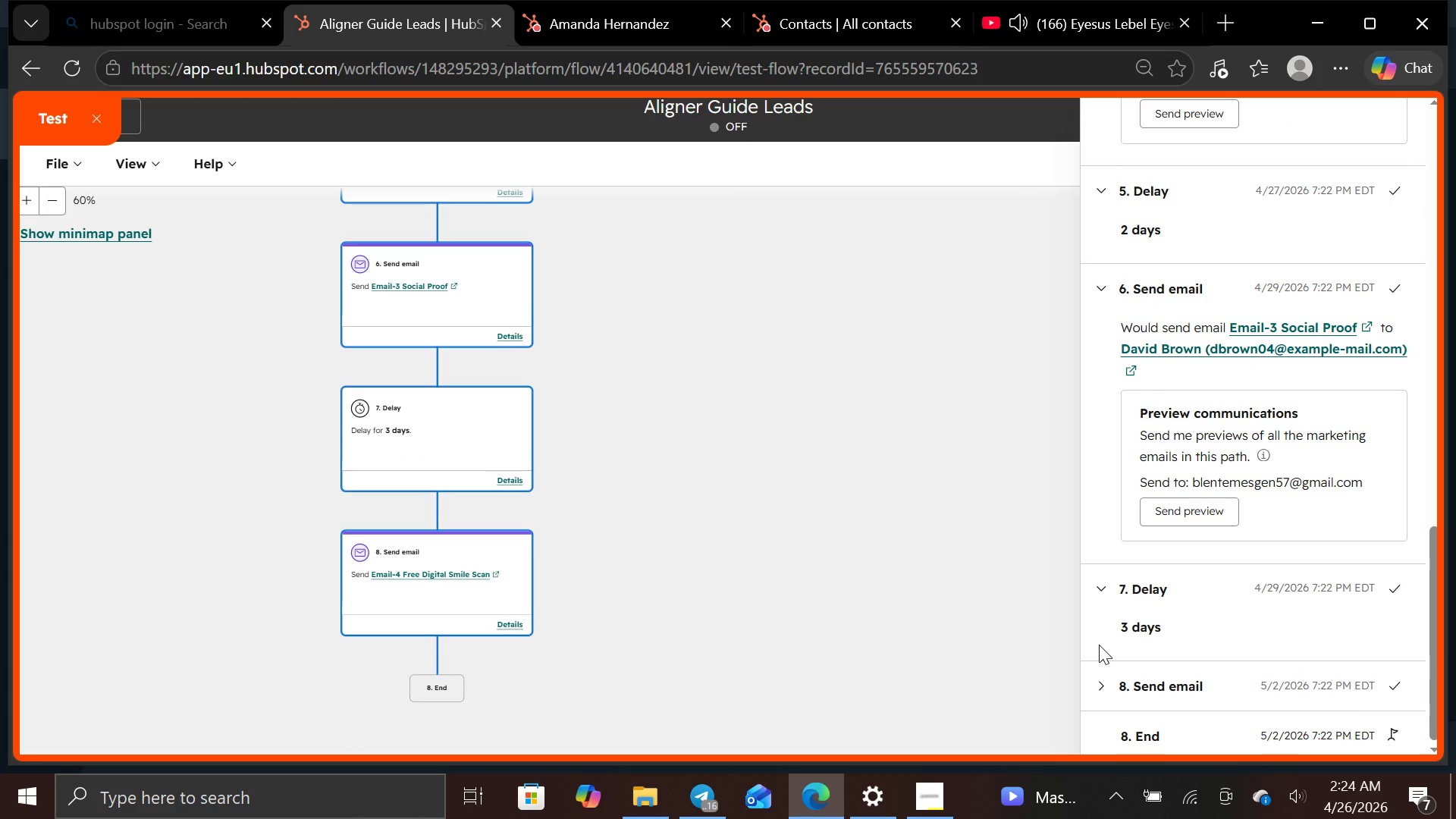 
left_click([1103, 681])
 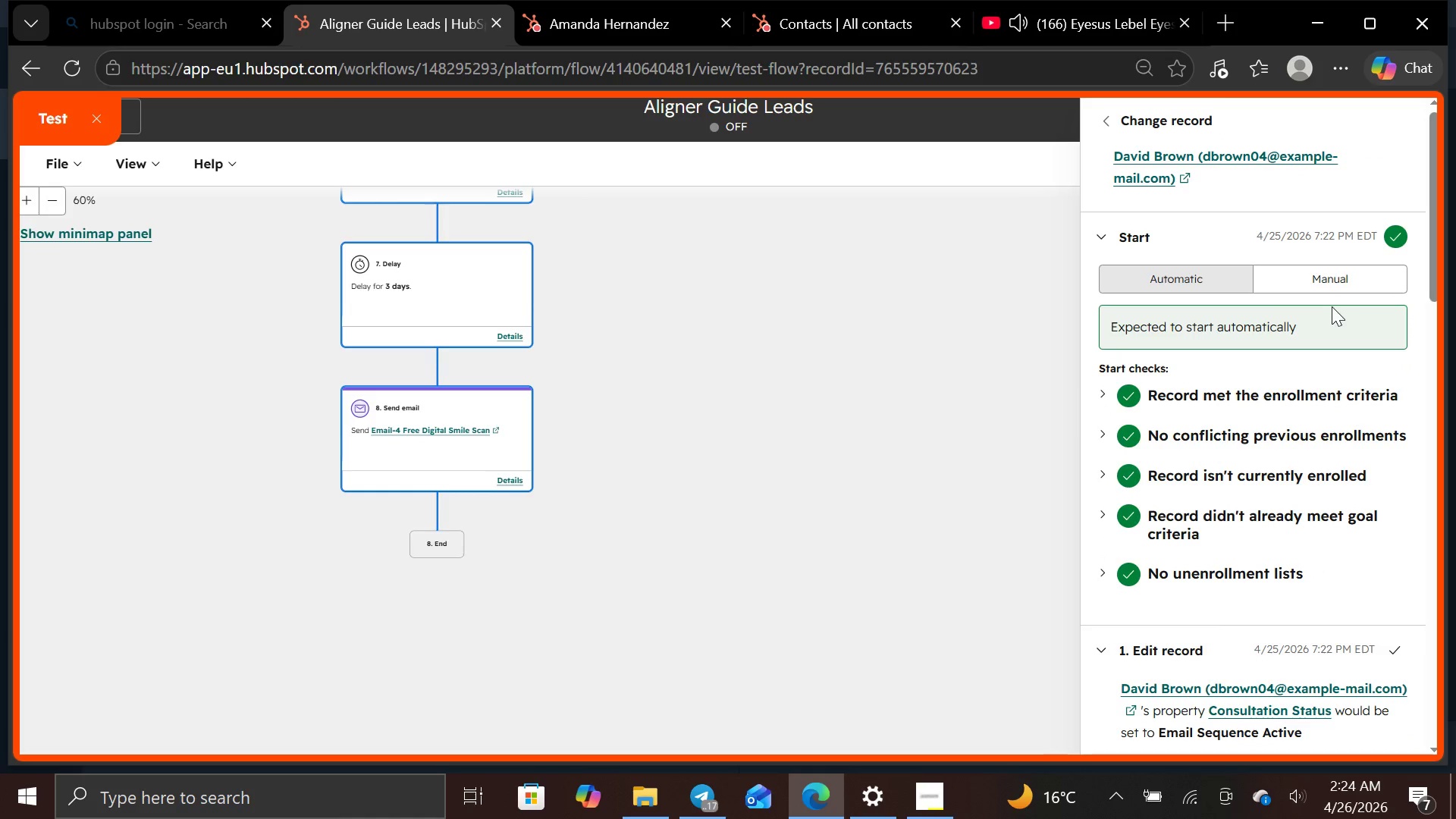 
wait(22.5)
 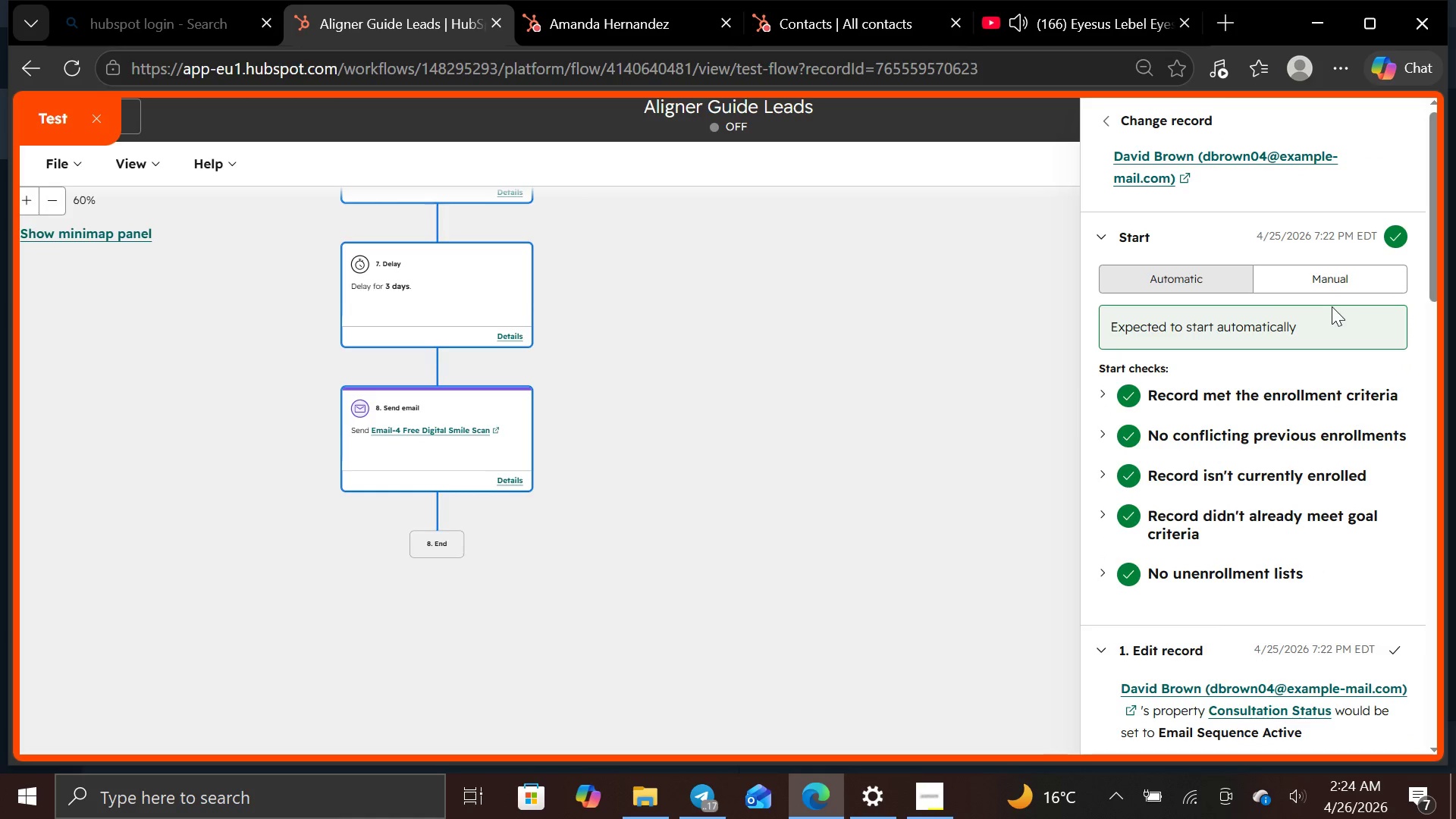 
left_click([1184, 121])
 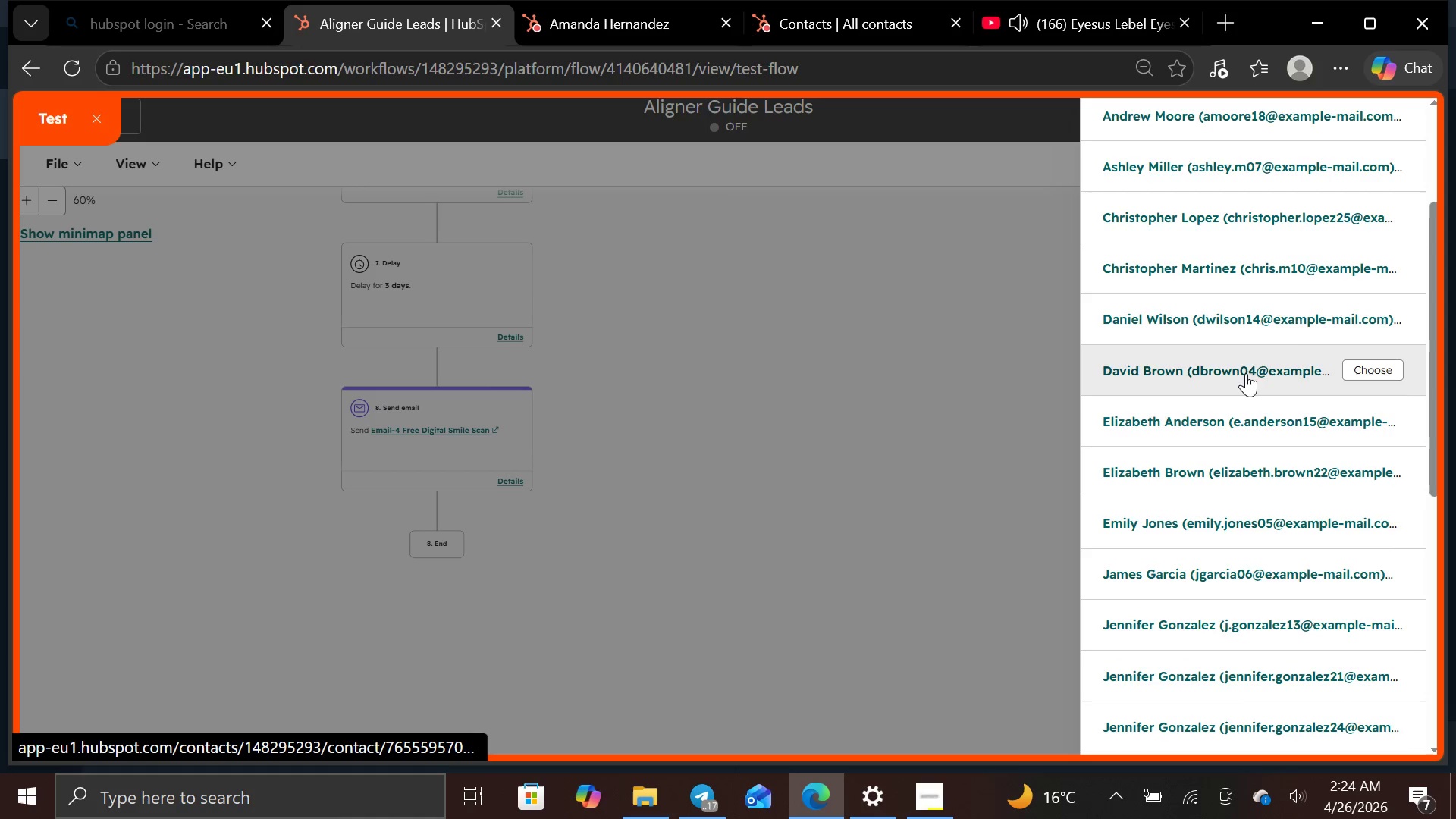 
mouse_move([1309, 416])
 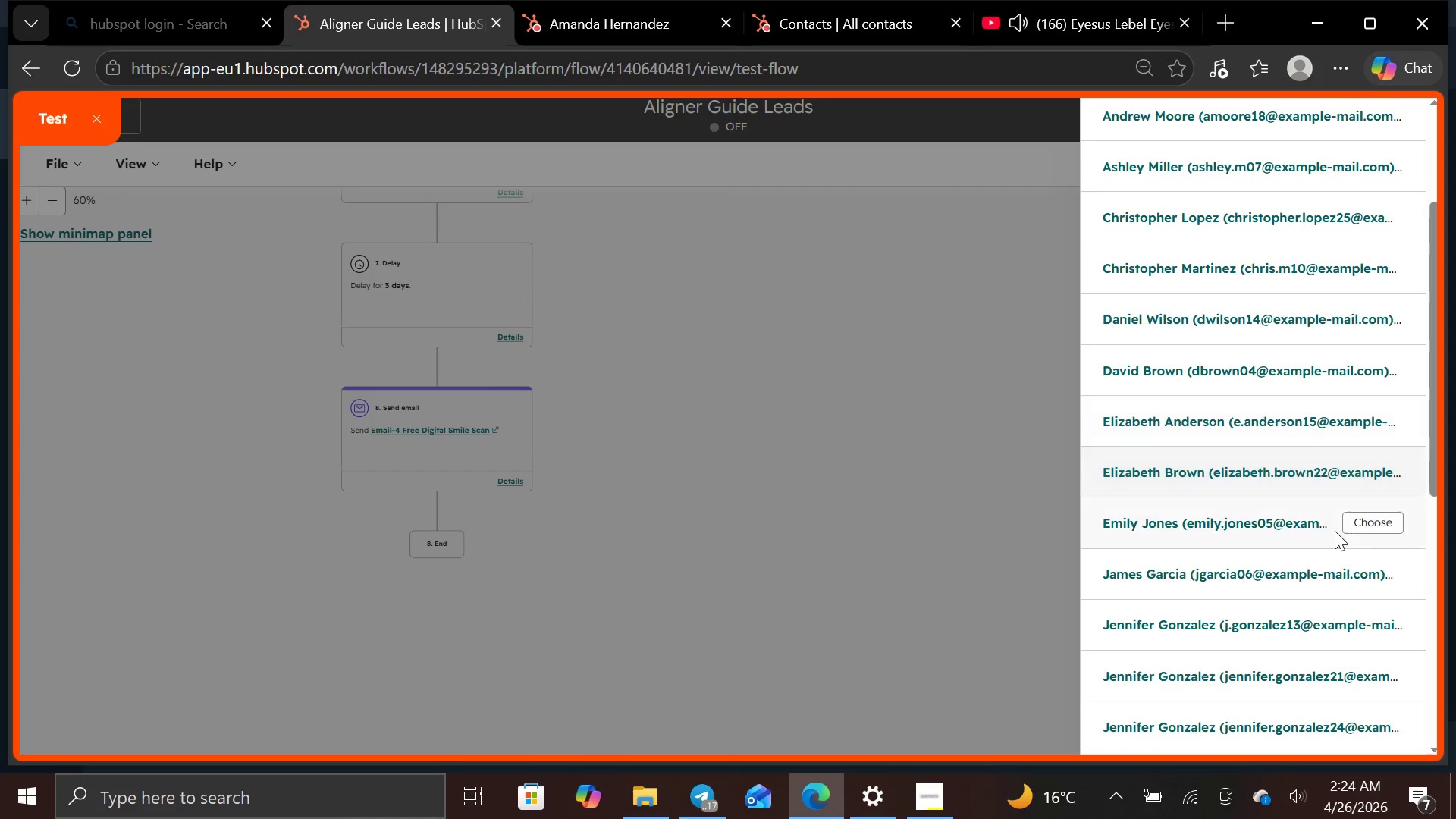 
mouse_move([1284, 604])
 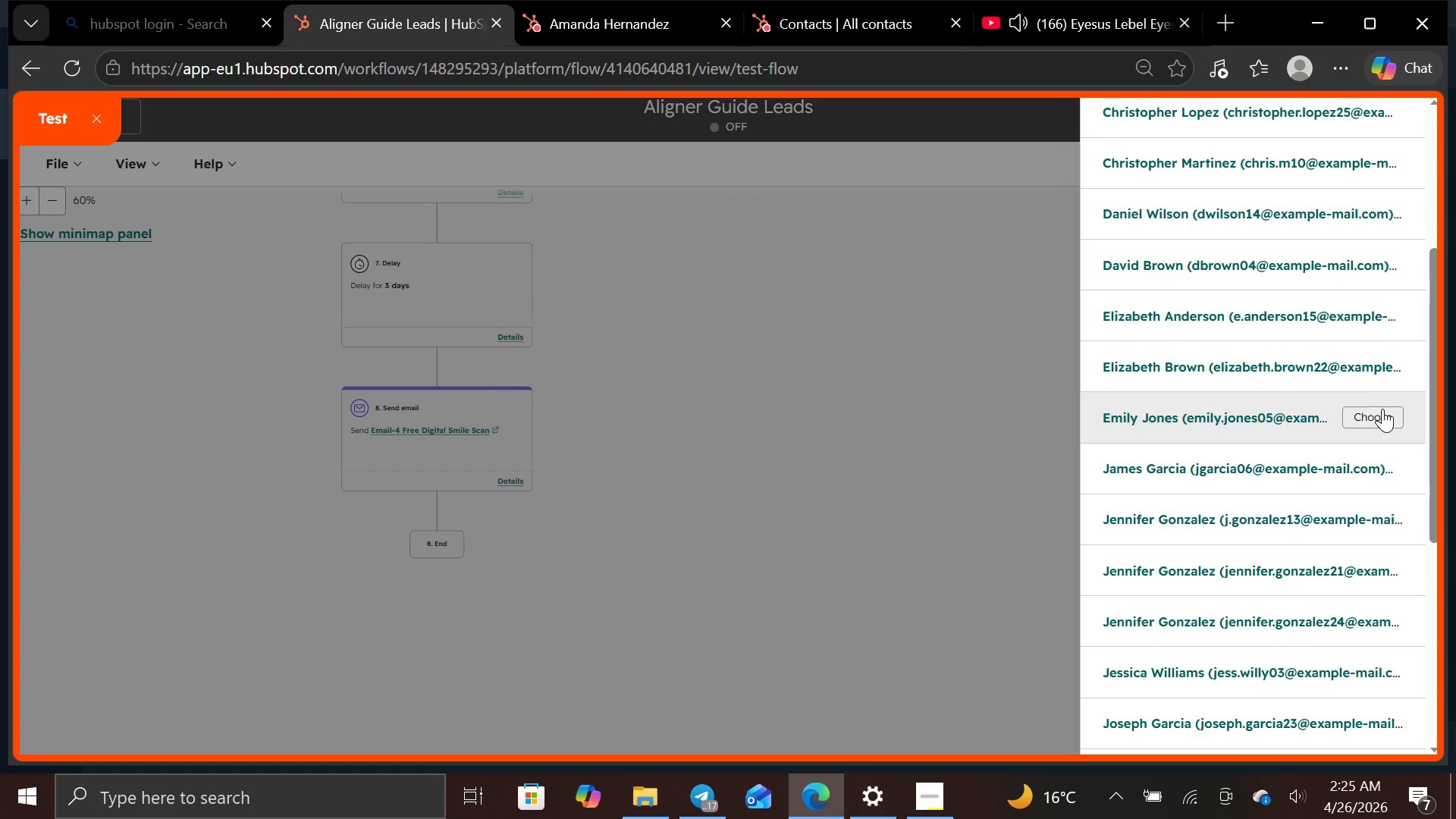 
left_click([1382, 409])
 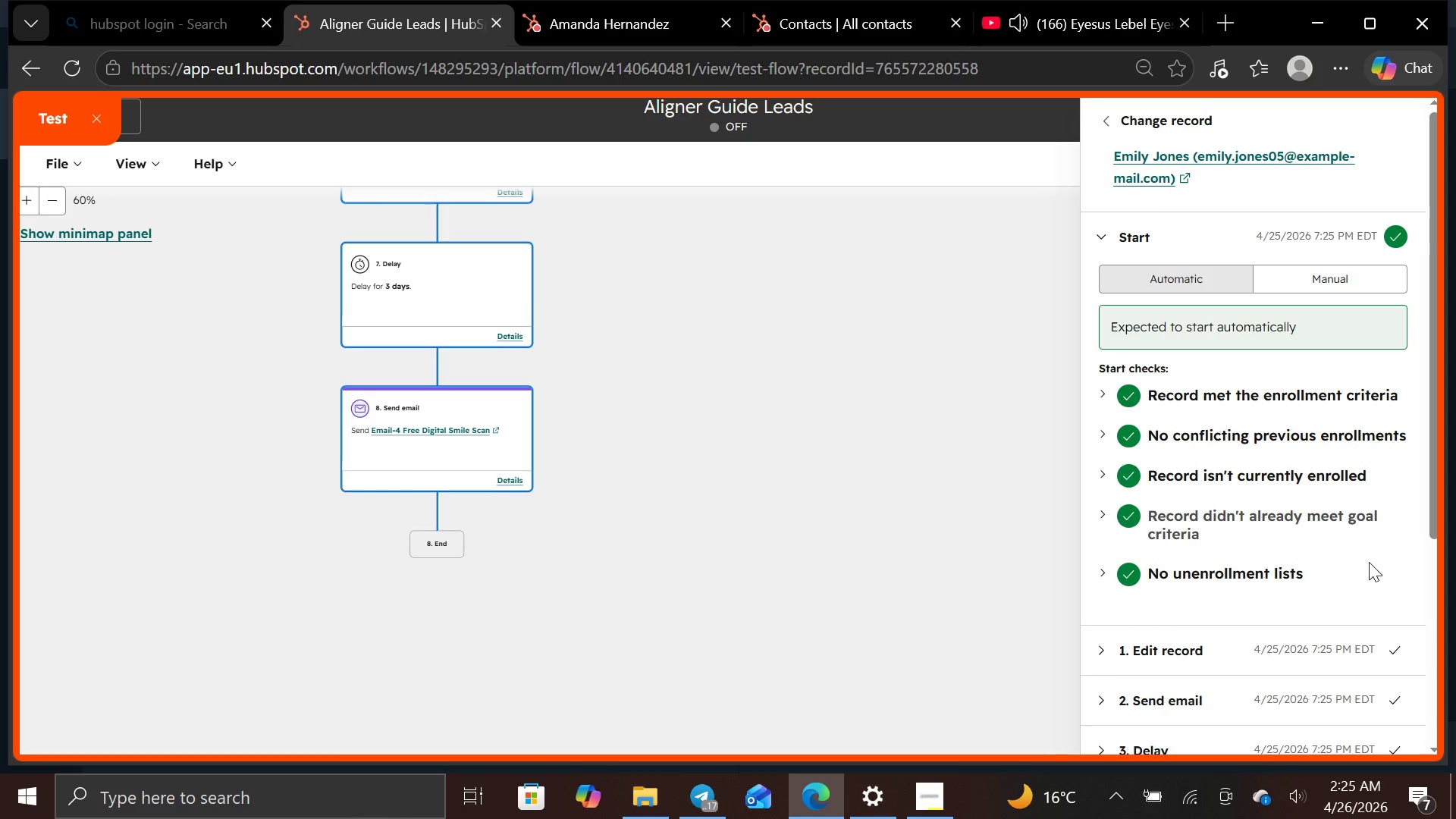 
wait(15.27)
 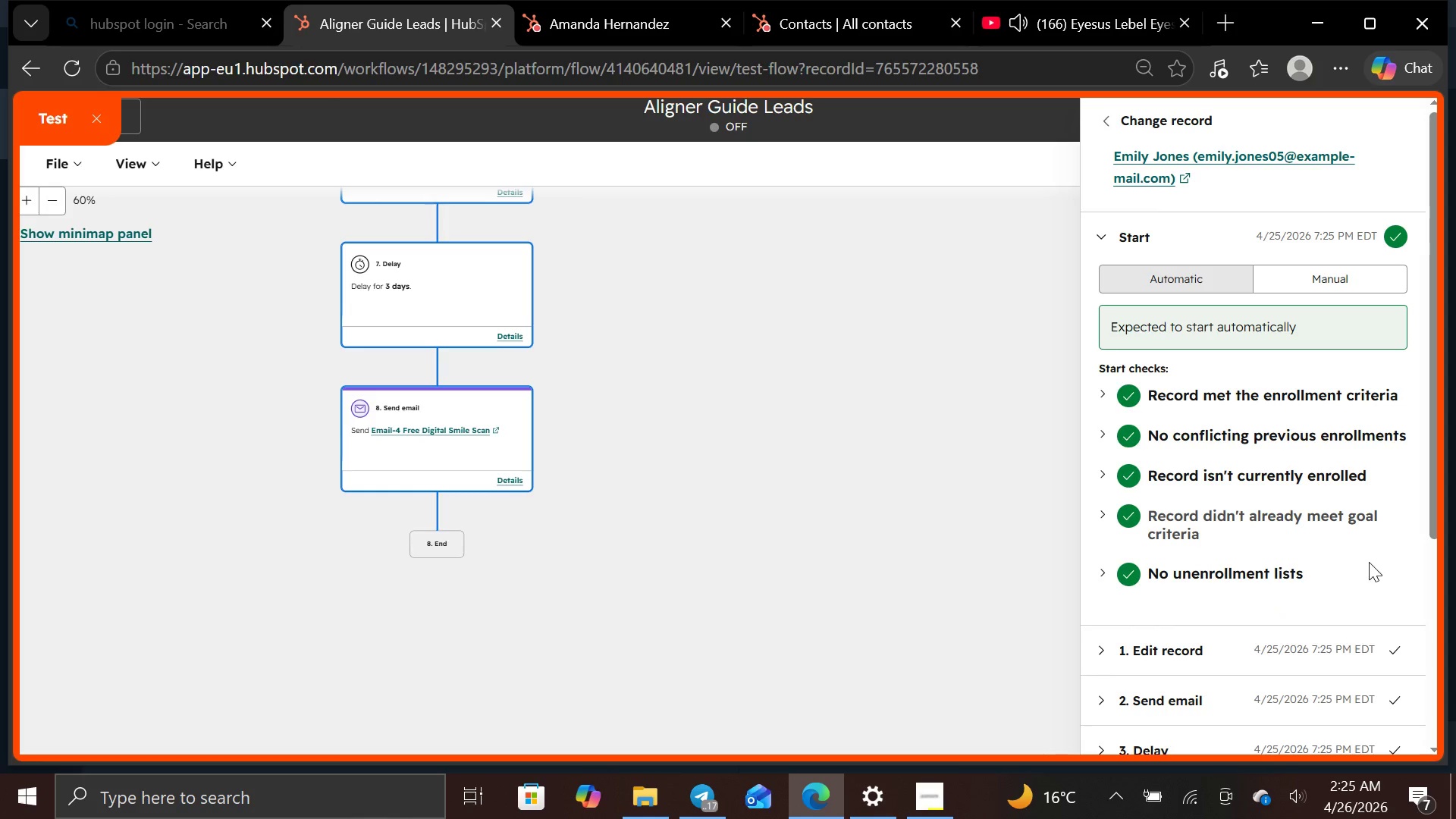 
left_click([1106, 325])
 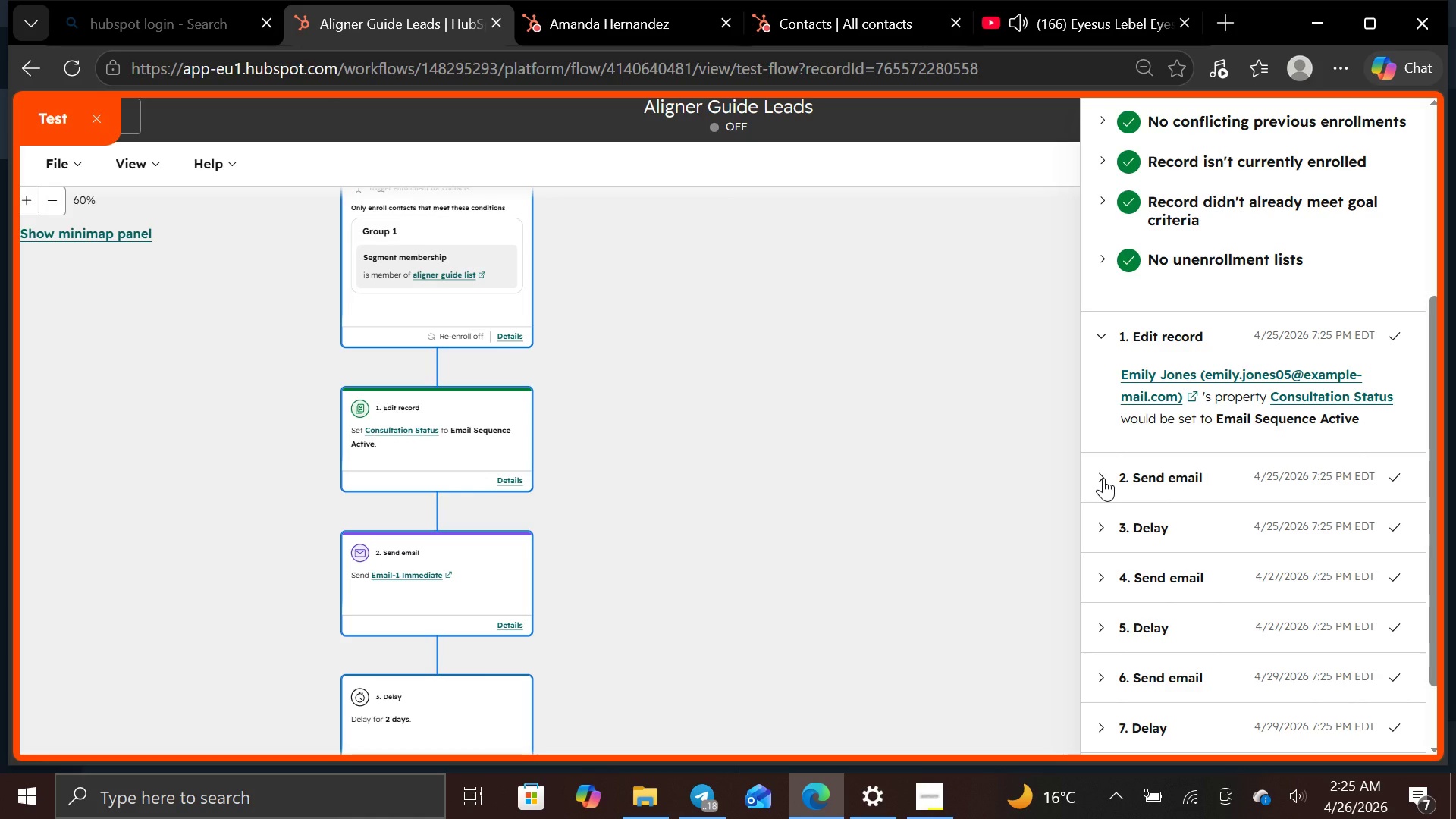 
wait(6.06)
 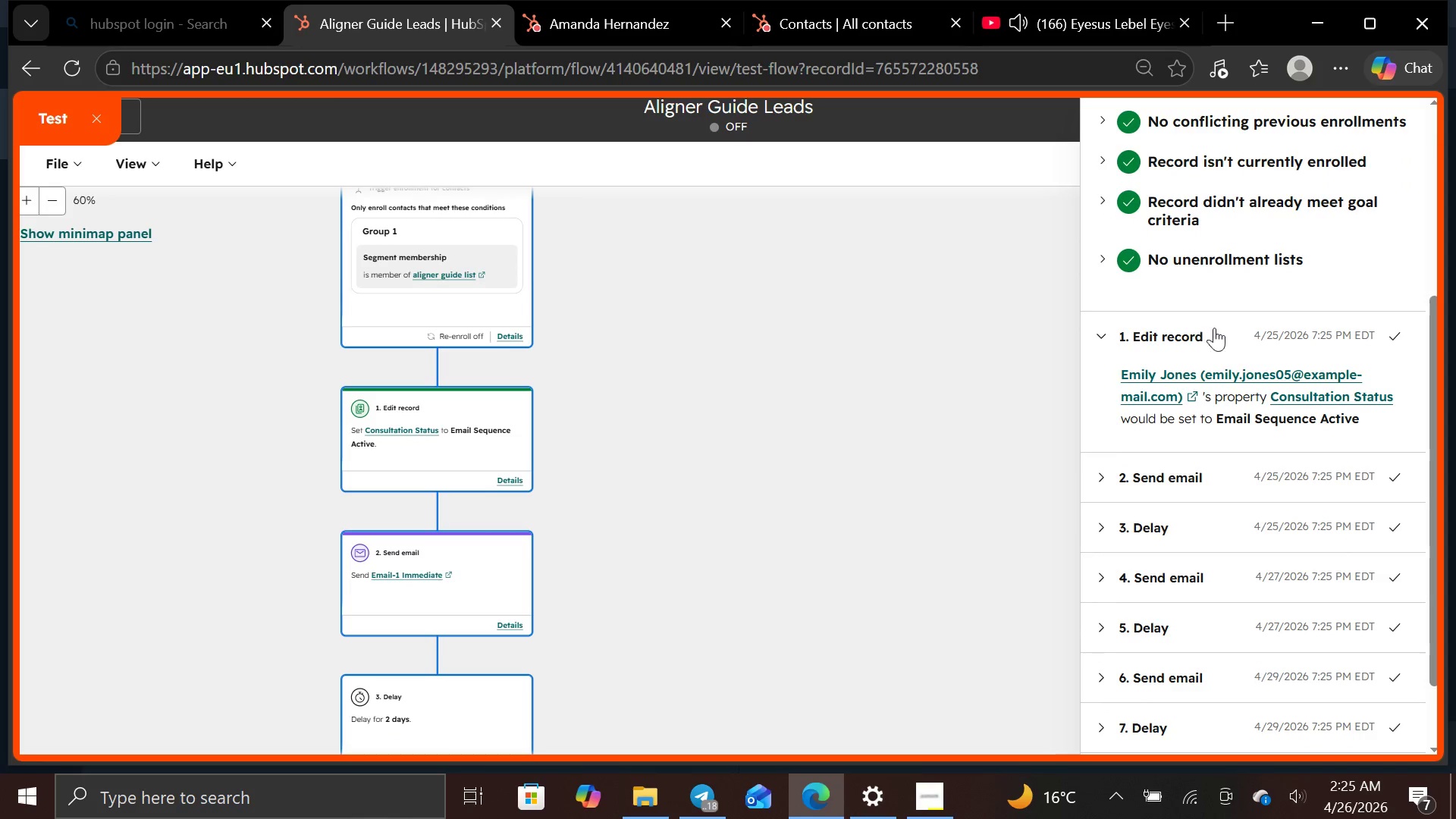 
left_click([1103, 478])
 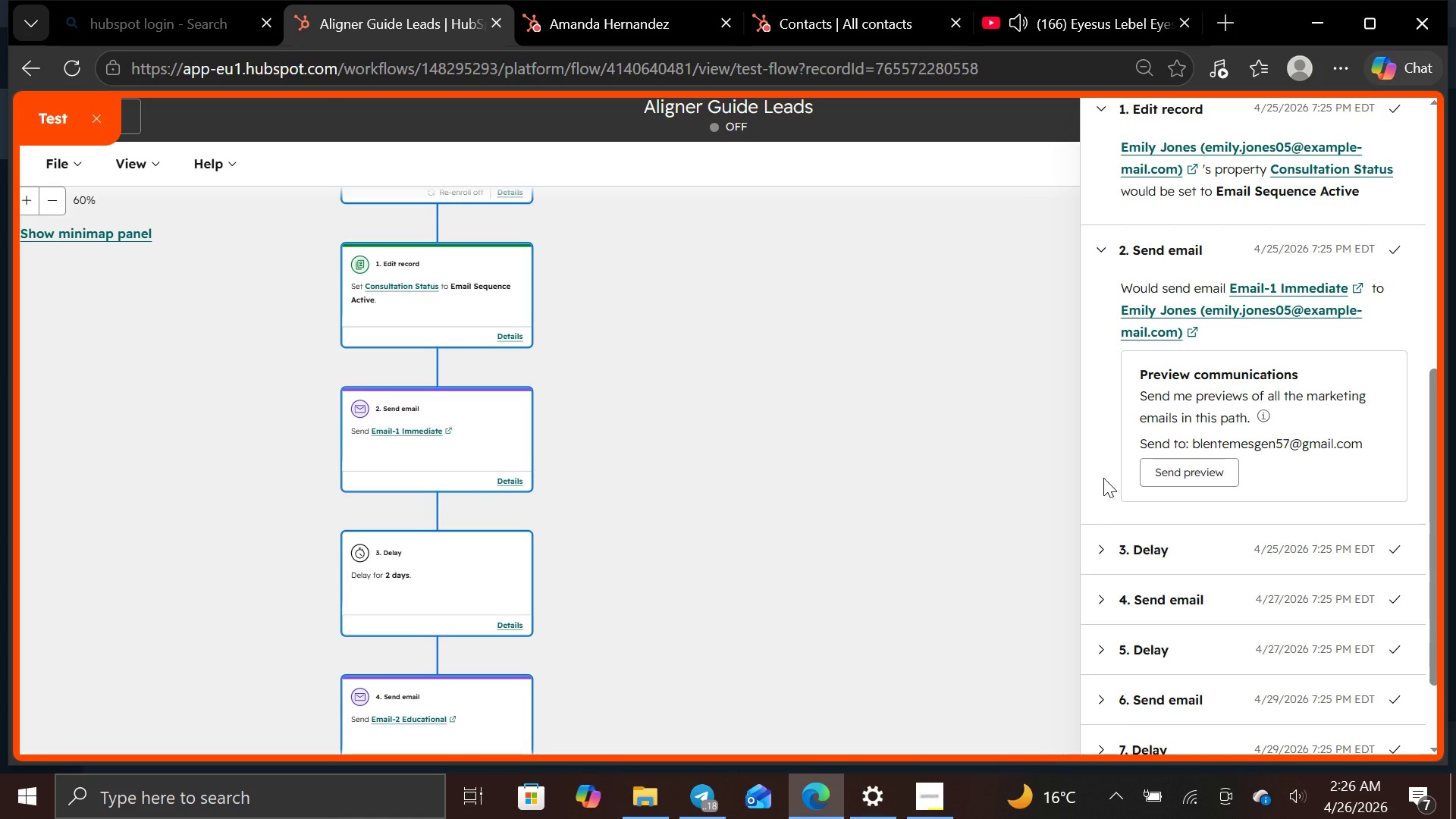 
wait(46.53)
 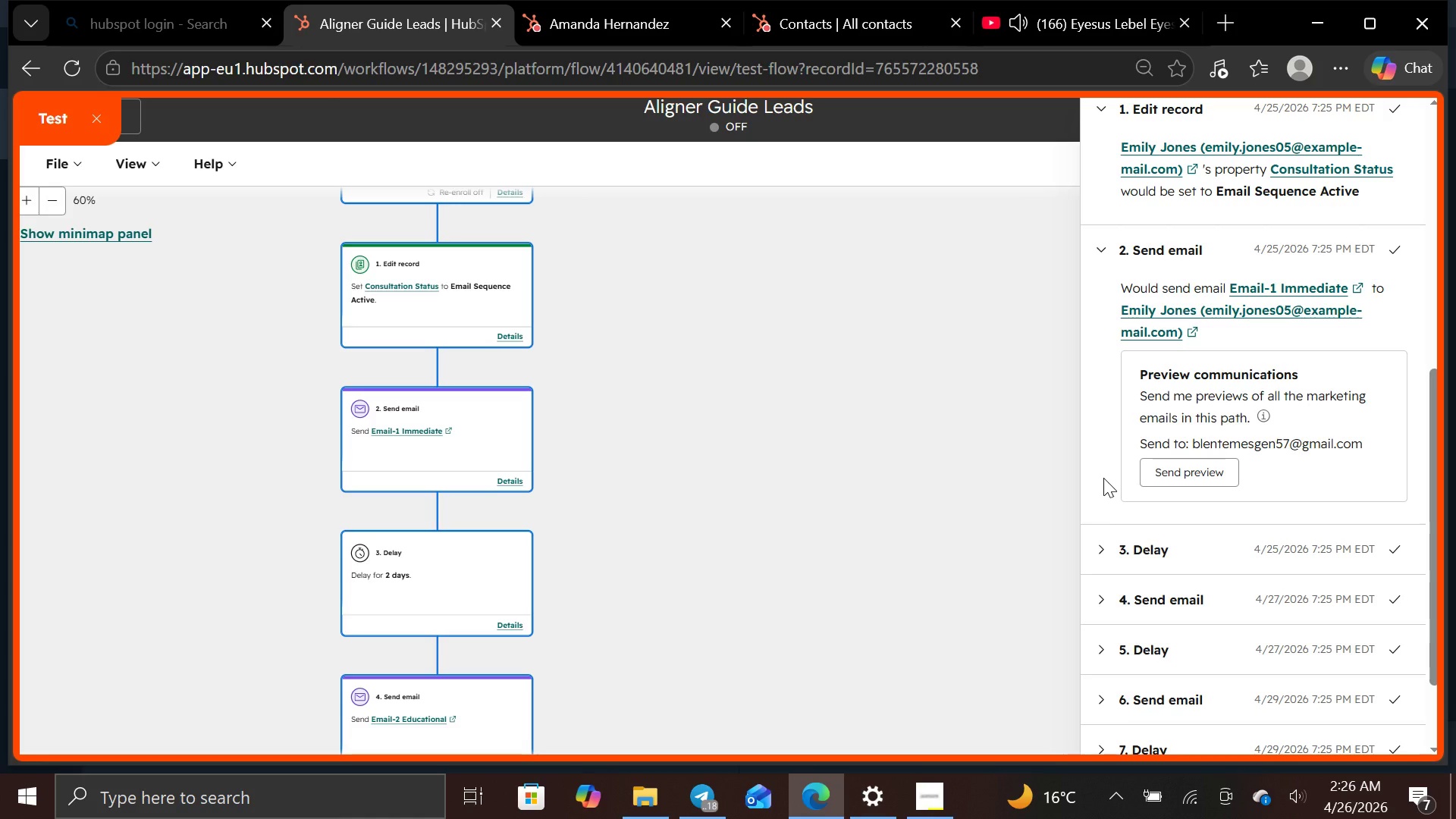 
left_click([1099, 544])
 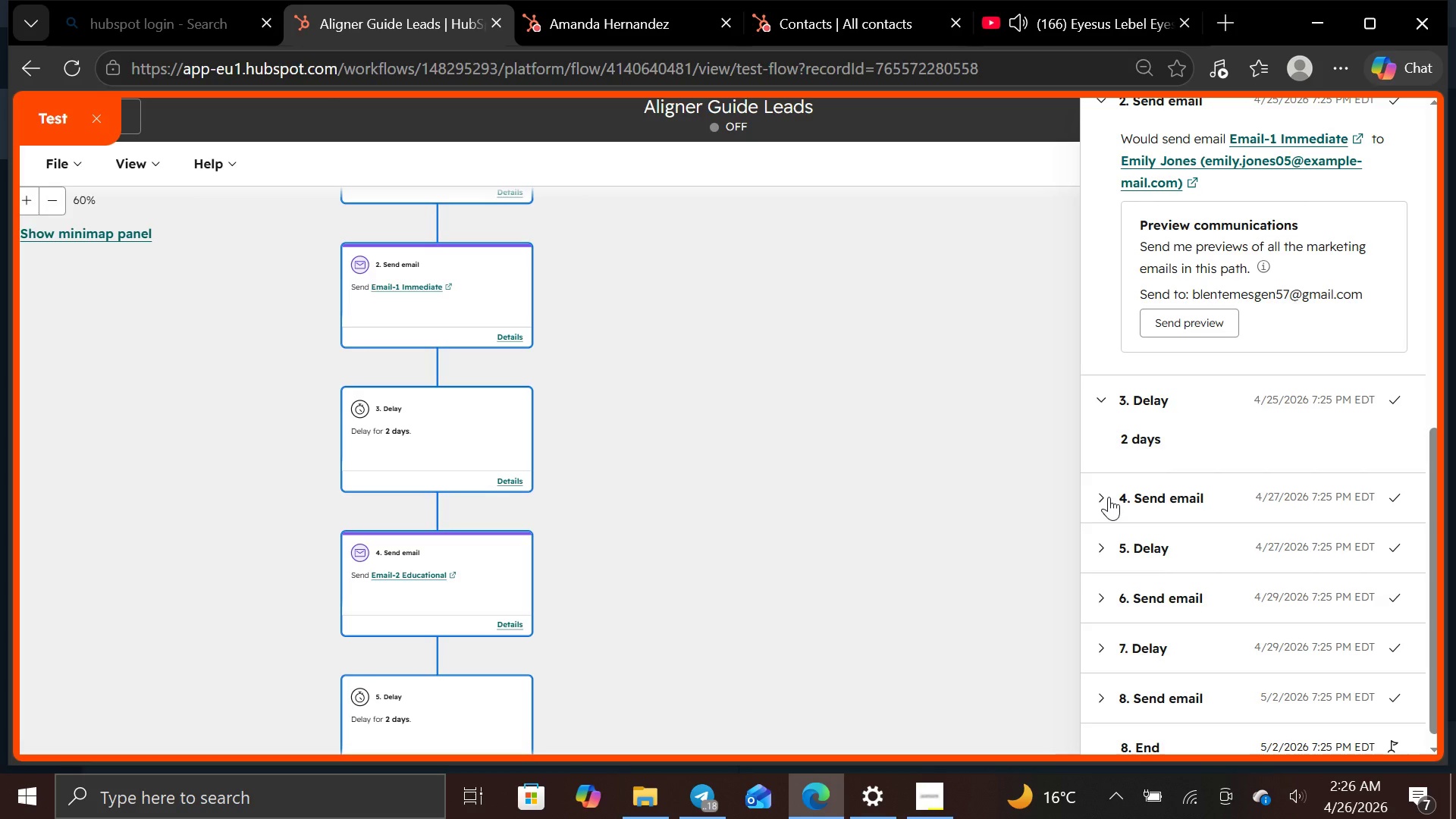 
left_click([1104, 497])
 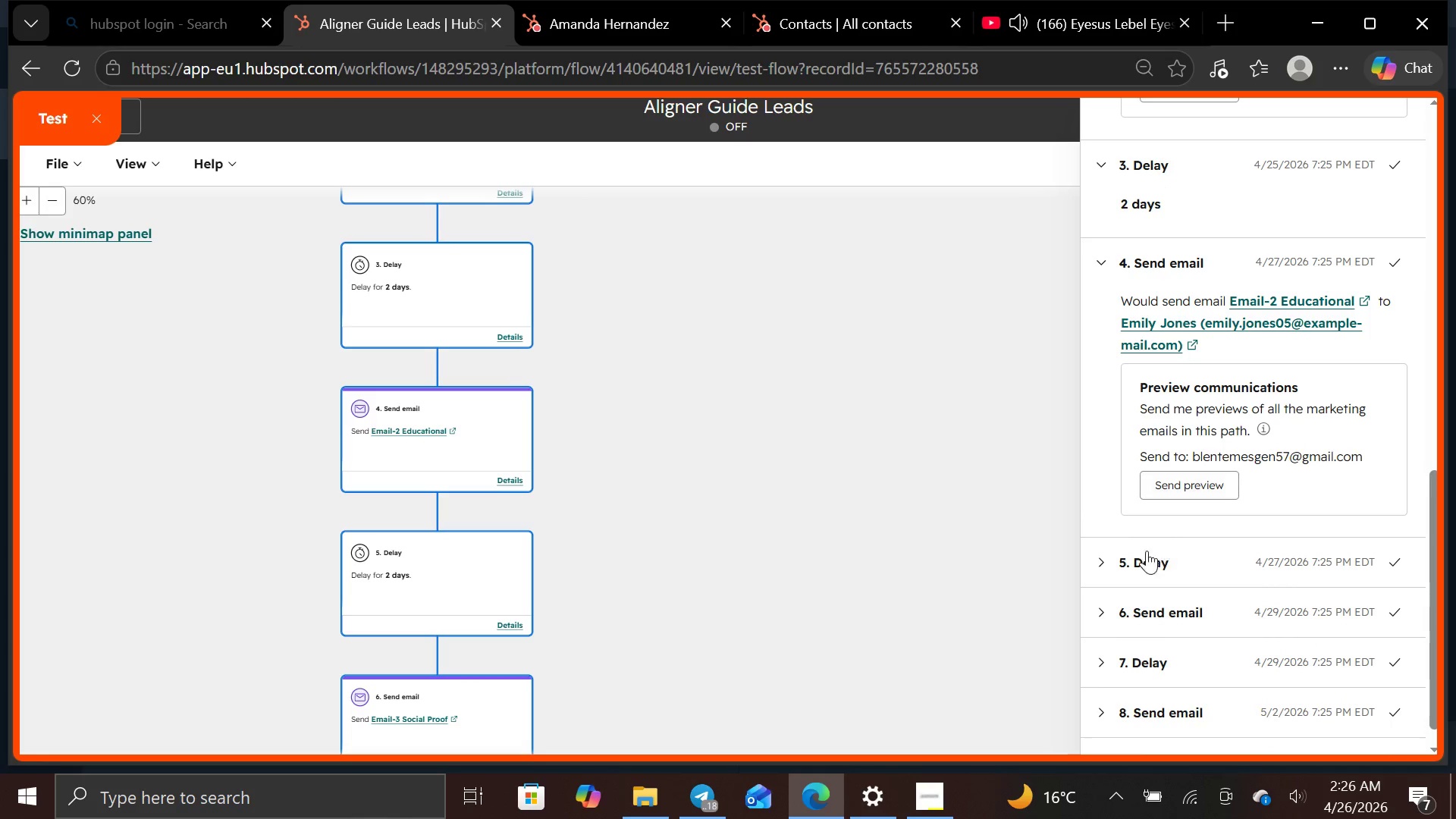 
wait(8.36)
 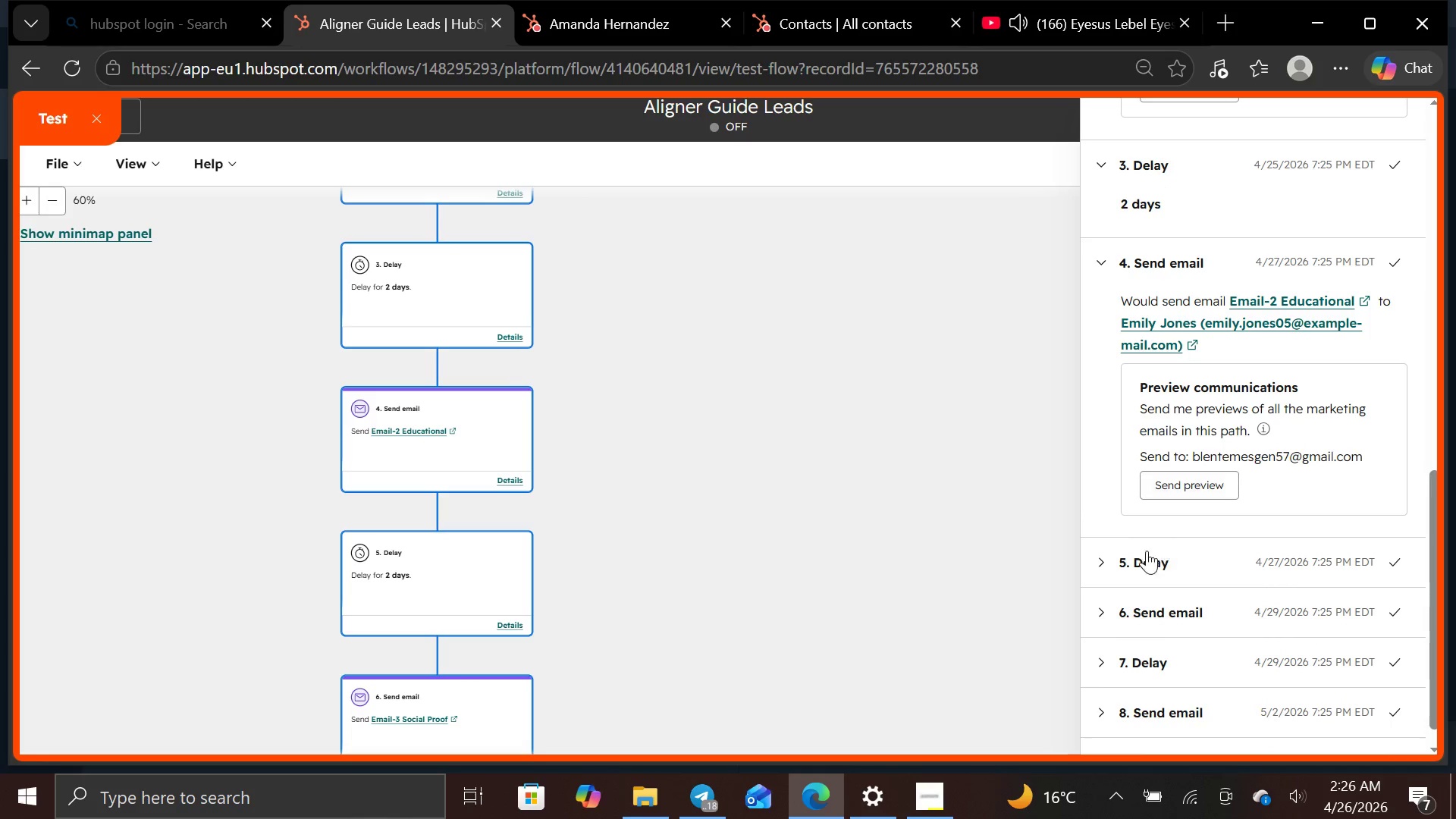 
left_click([1103, 561])
 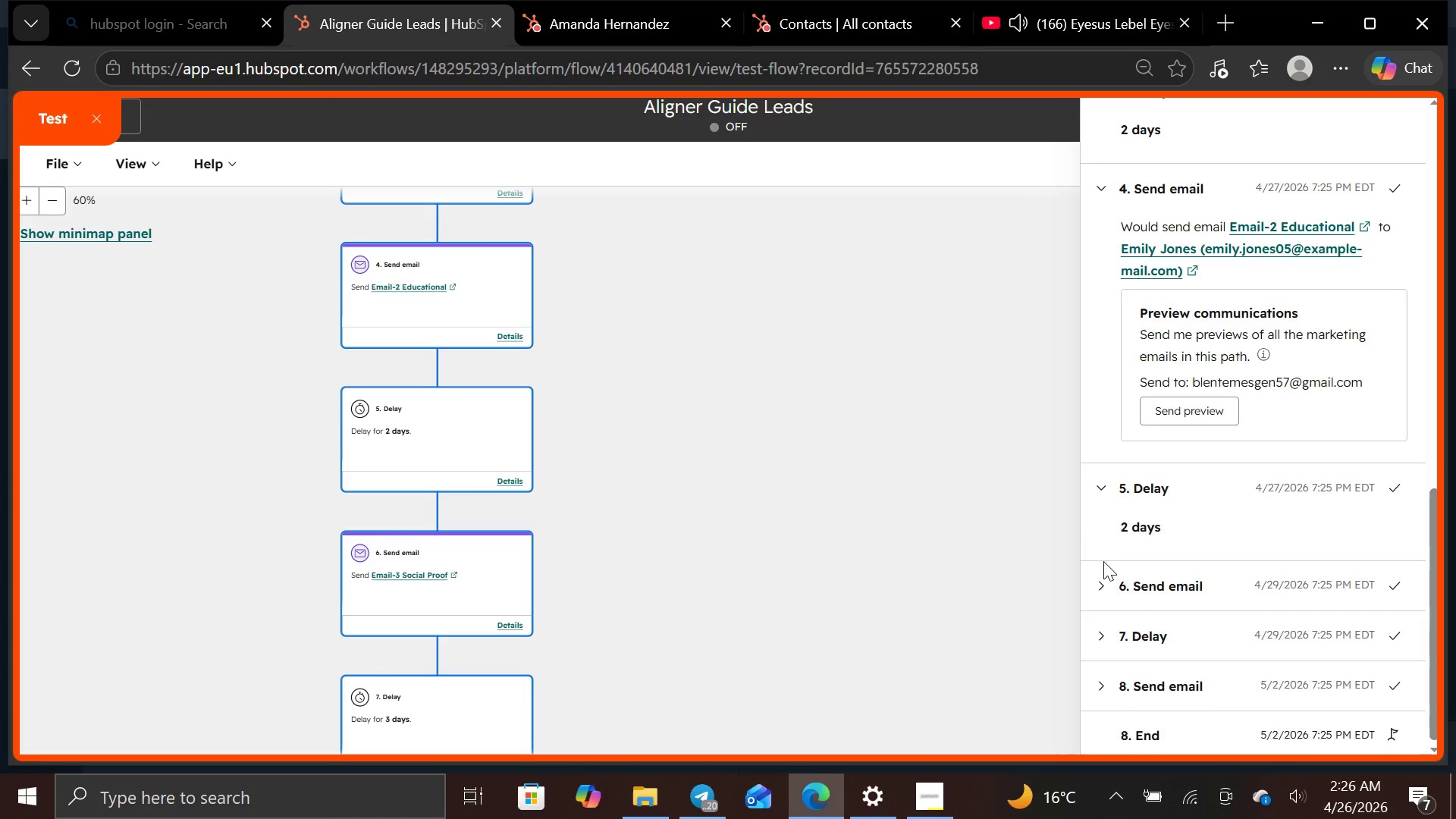 
wait(26.27)
 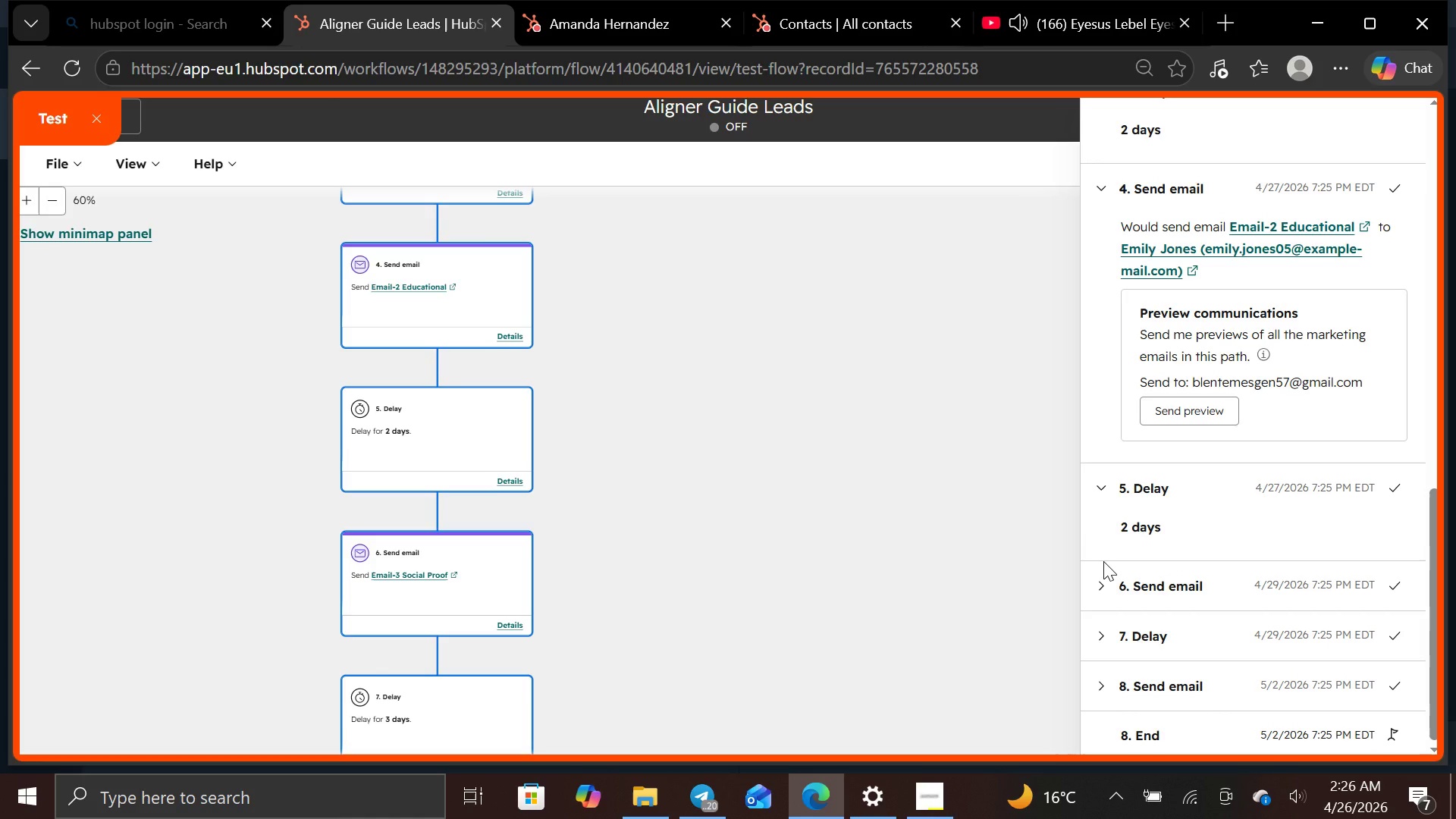 
left_click([1101, 585])
 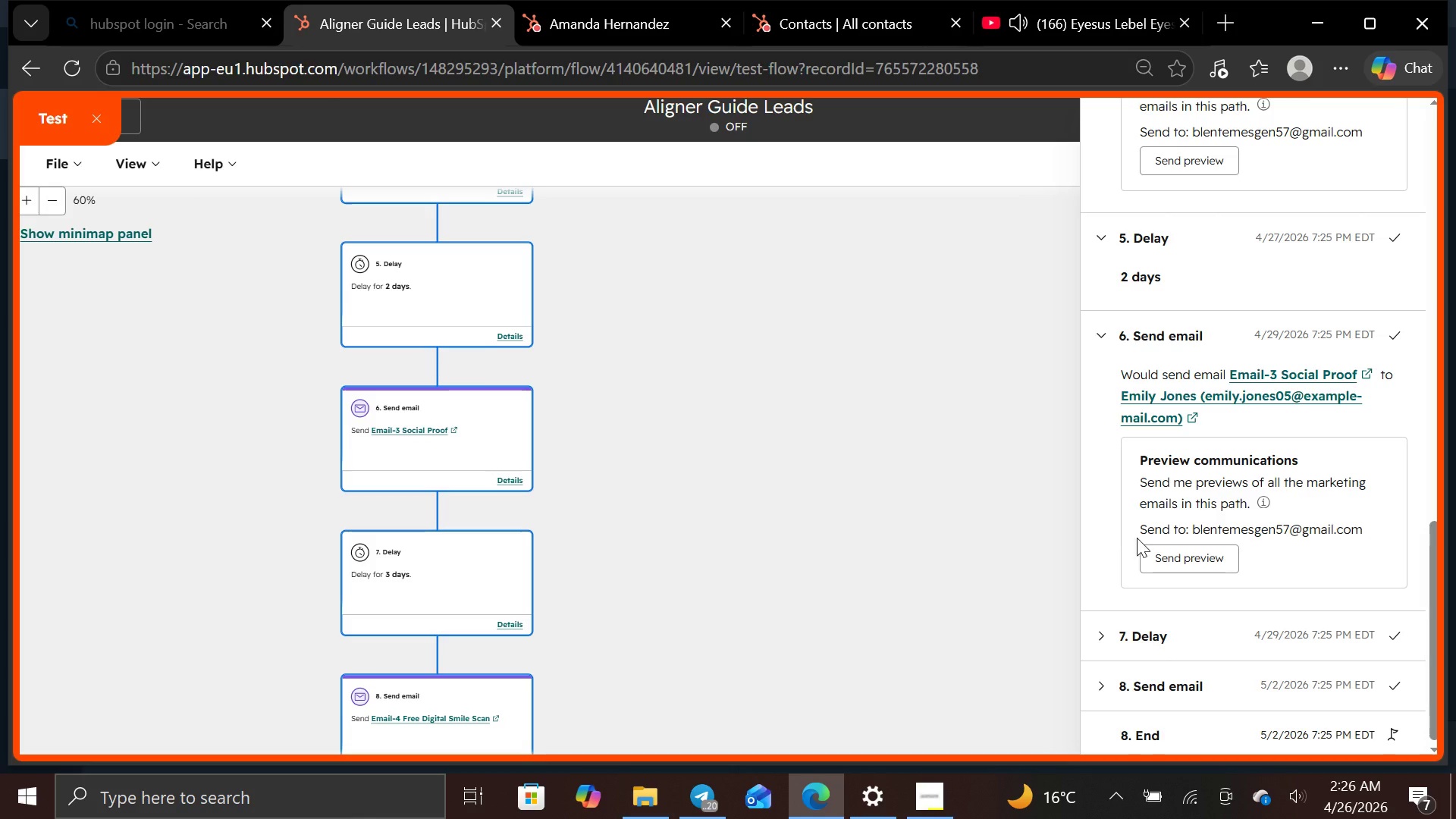 
wait(7.36)
 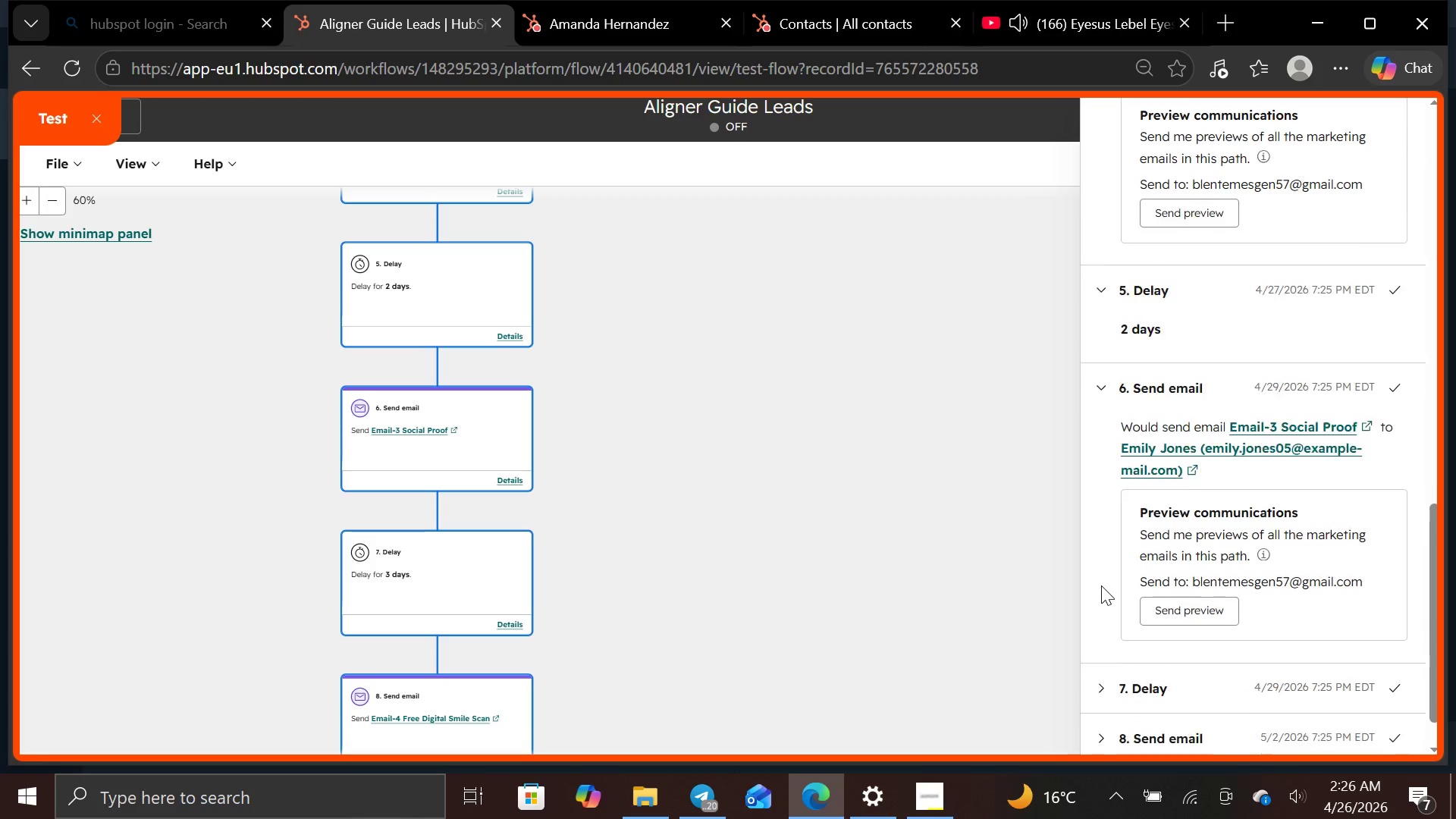 
left_click([1097, 642])
 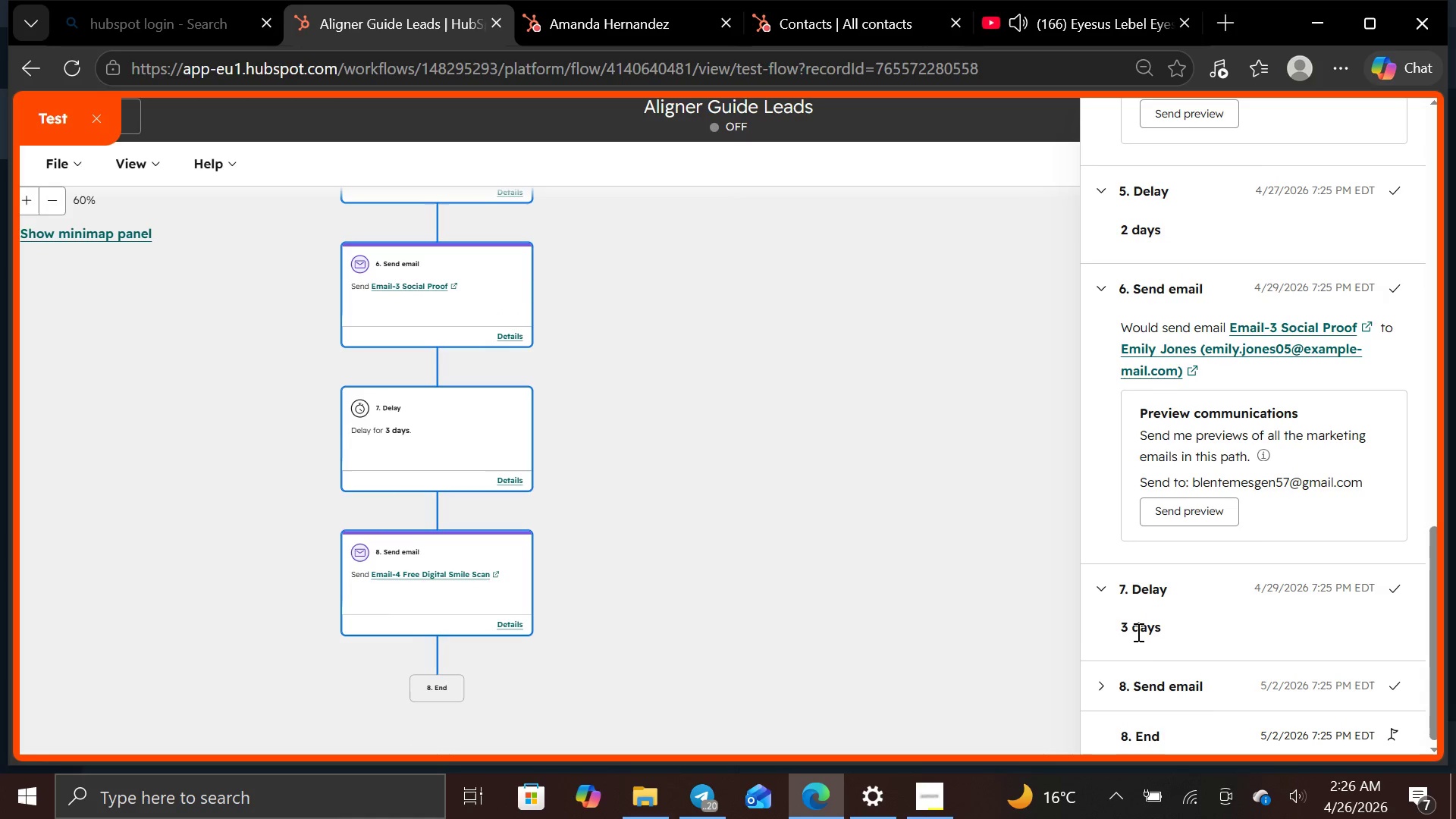 
wait(6.0)
 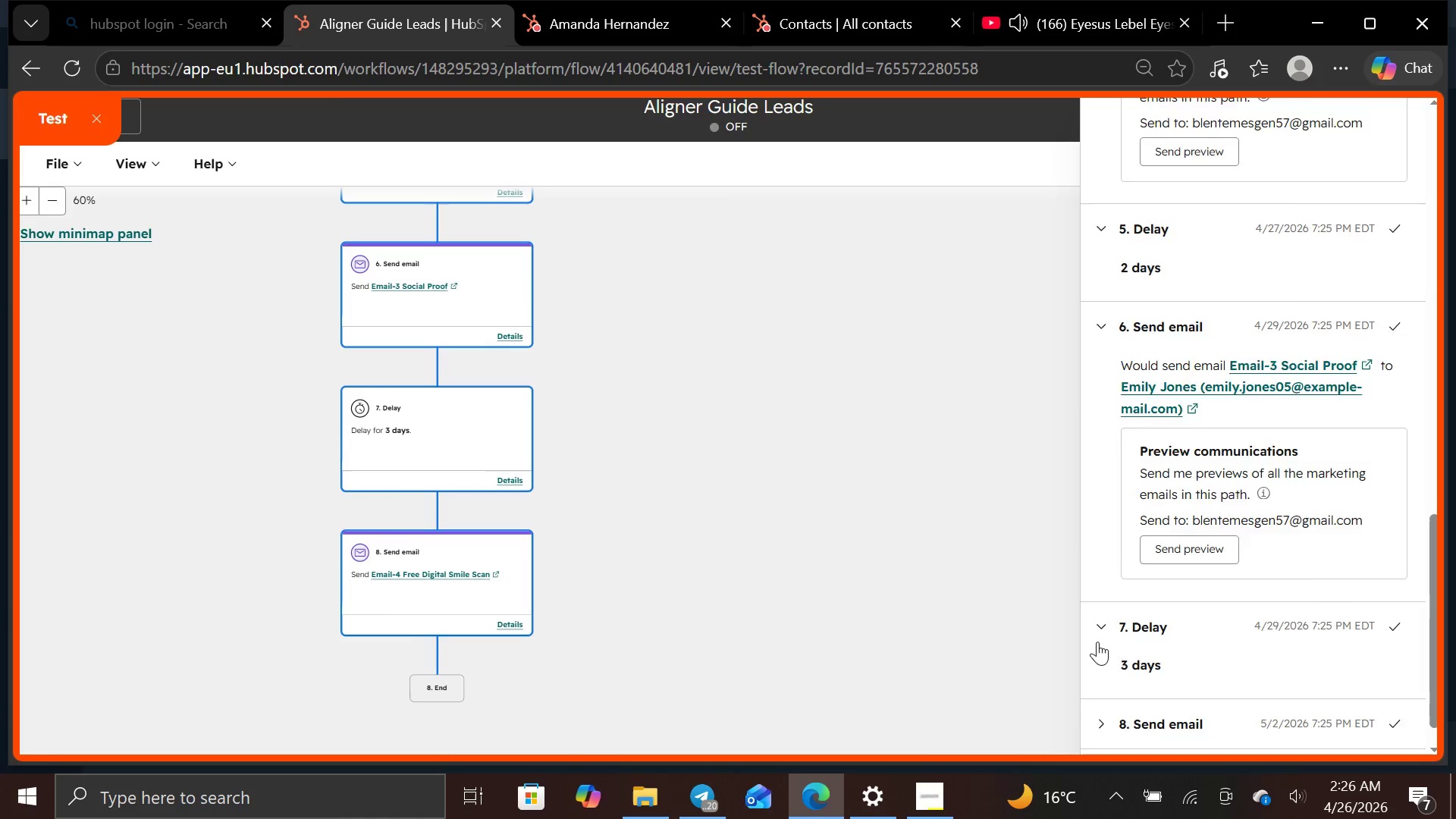 
left_click([1104, 692])
 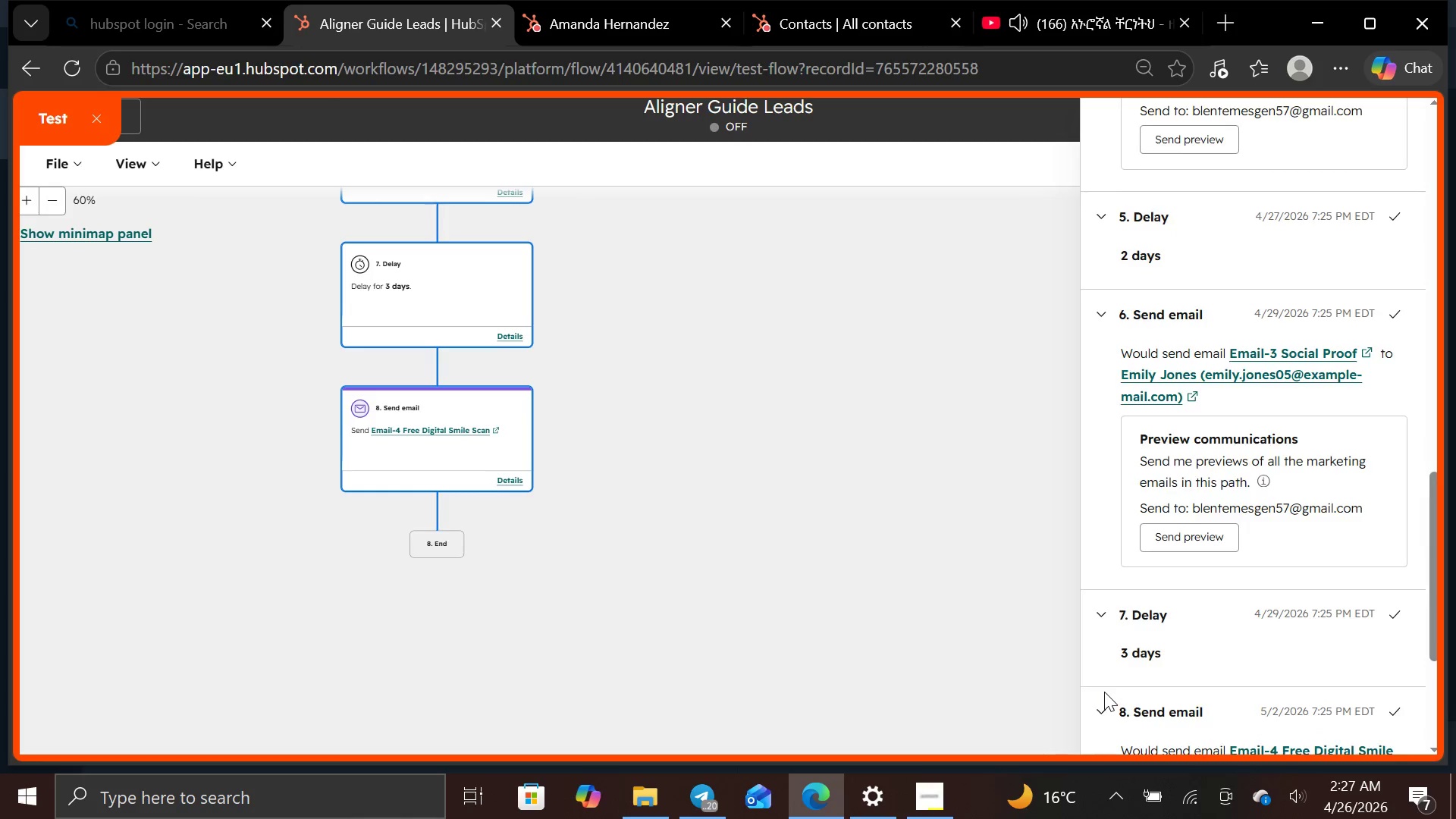 
wait(10.91)
 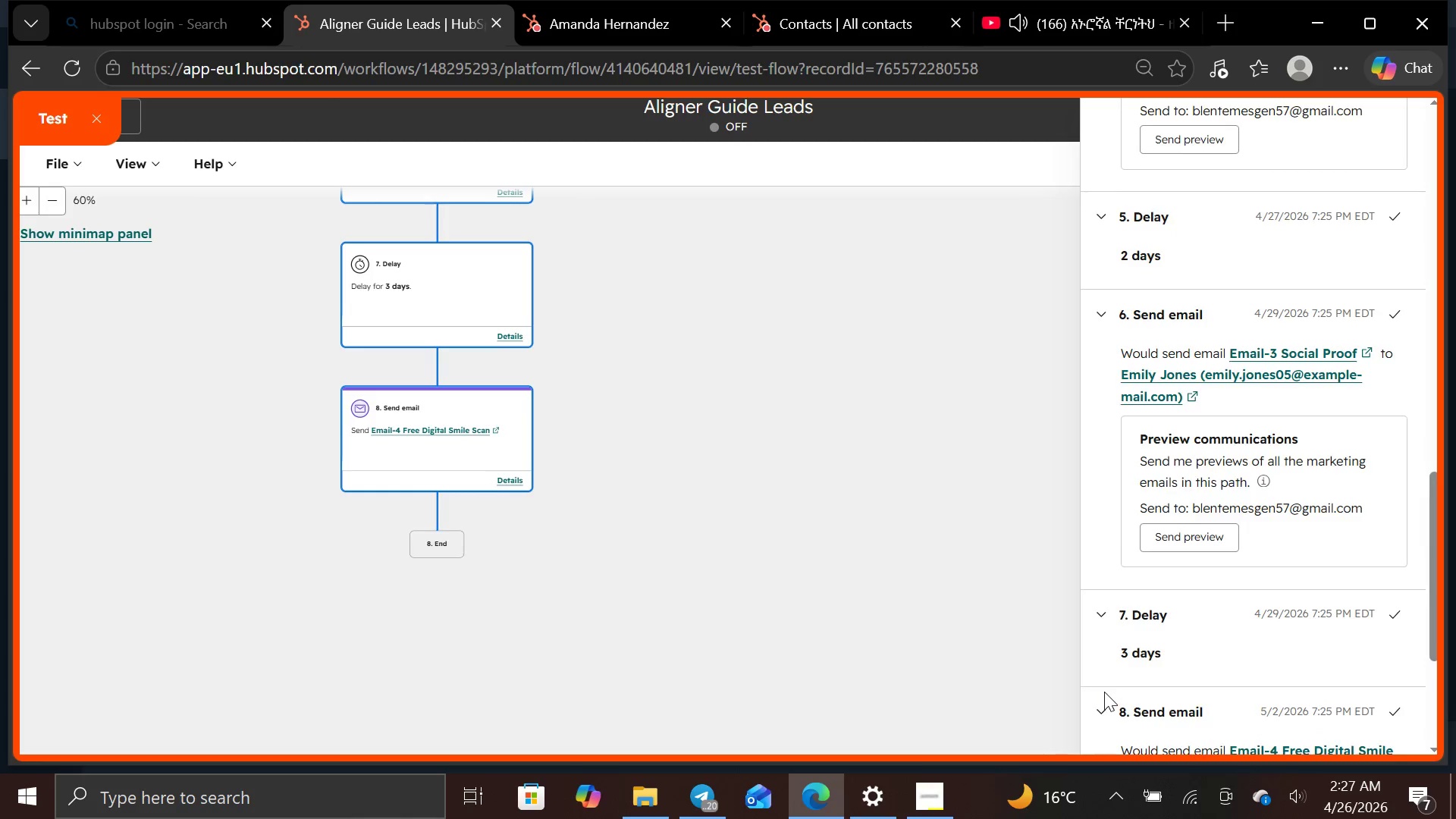 
left_click([1106, 124])
 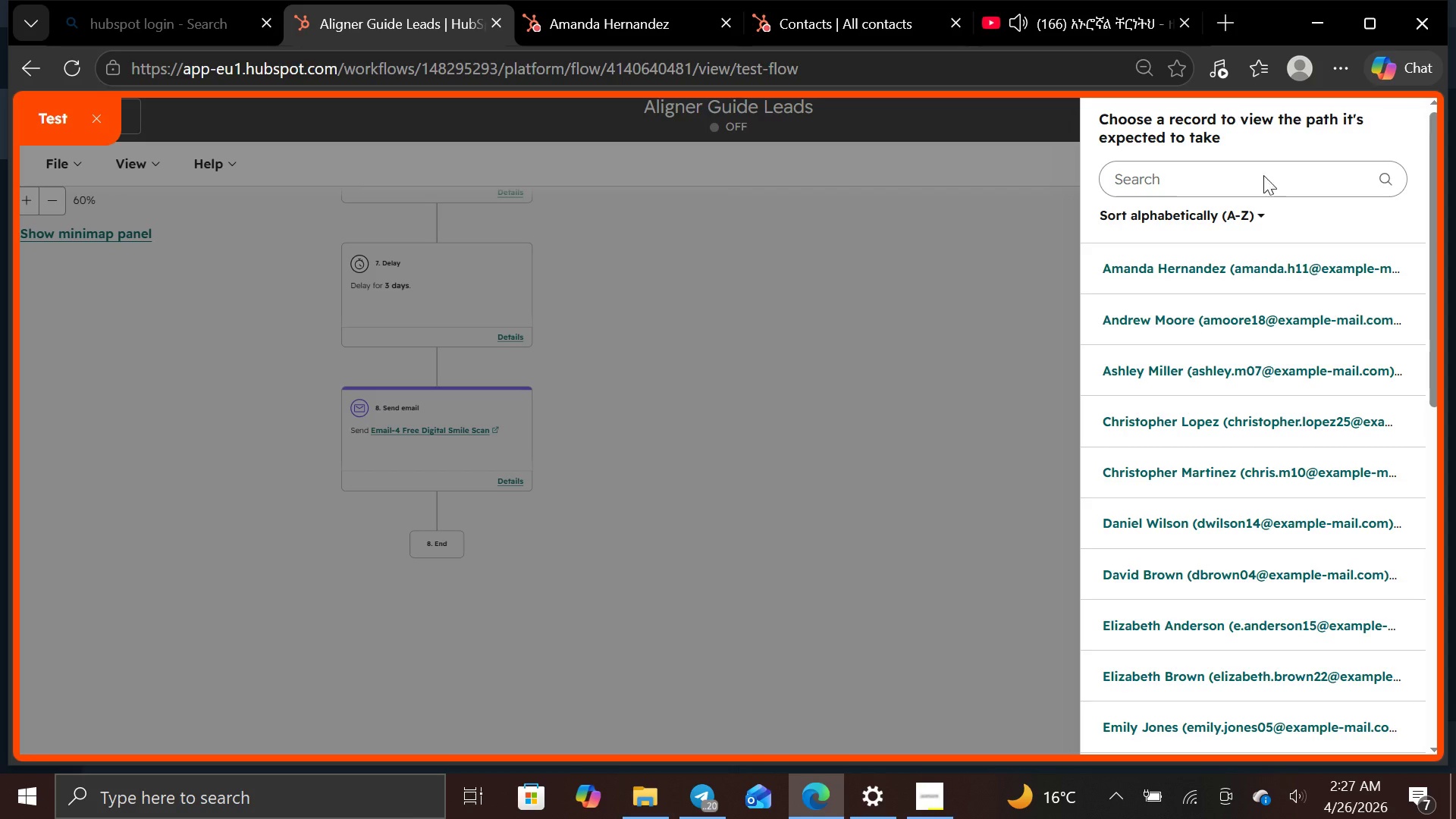 
mouse_move([1262, 287])
 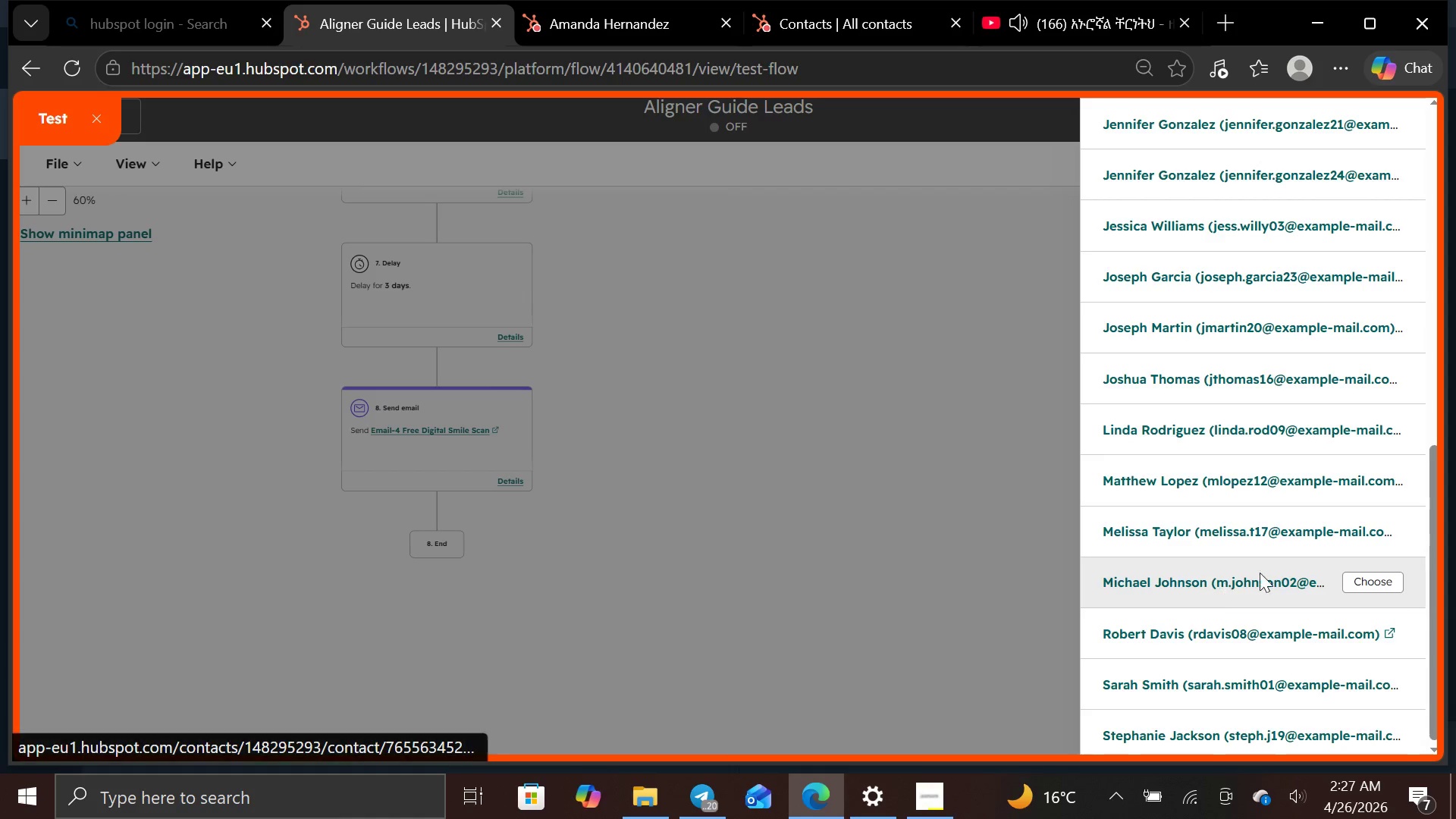 
left_click([1368, 578])
 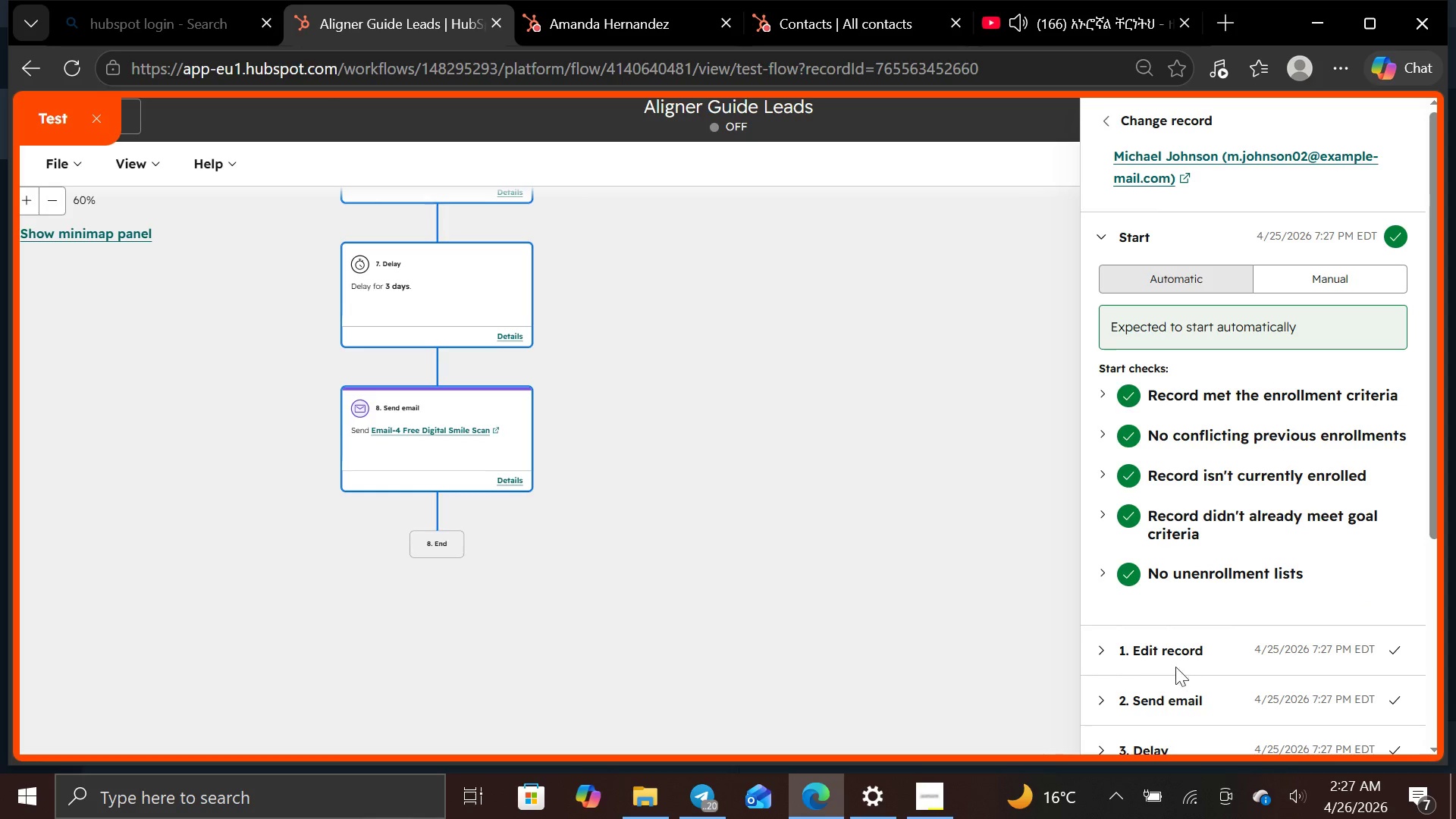 
wait(5.42)
 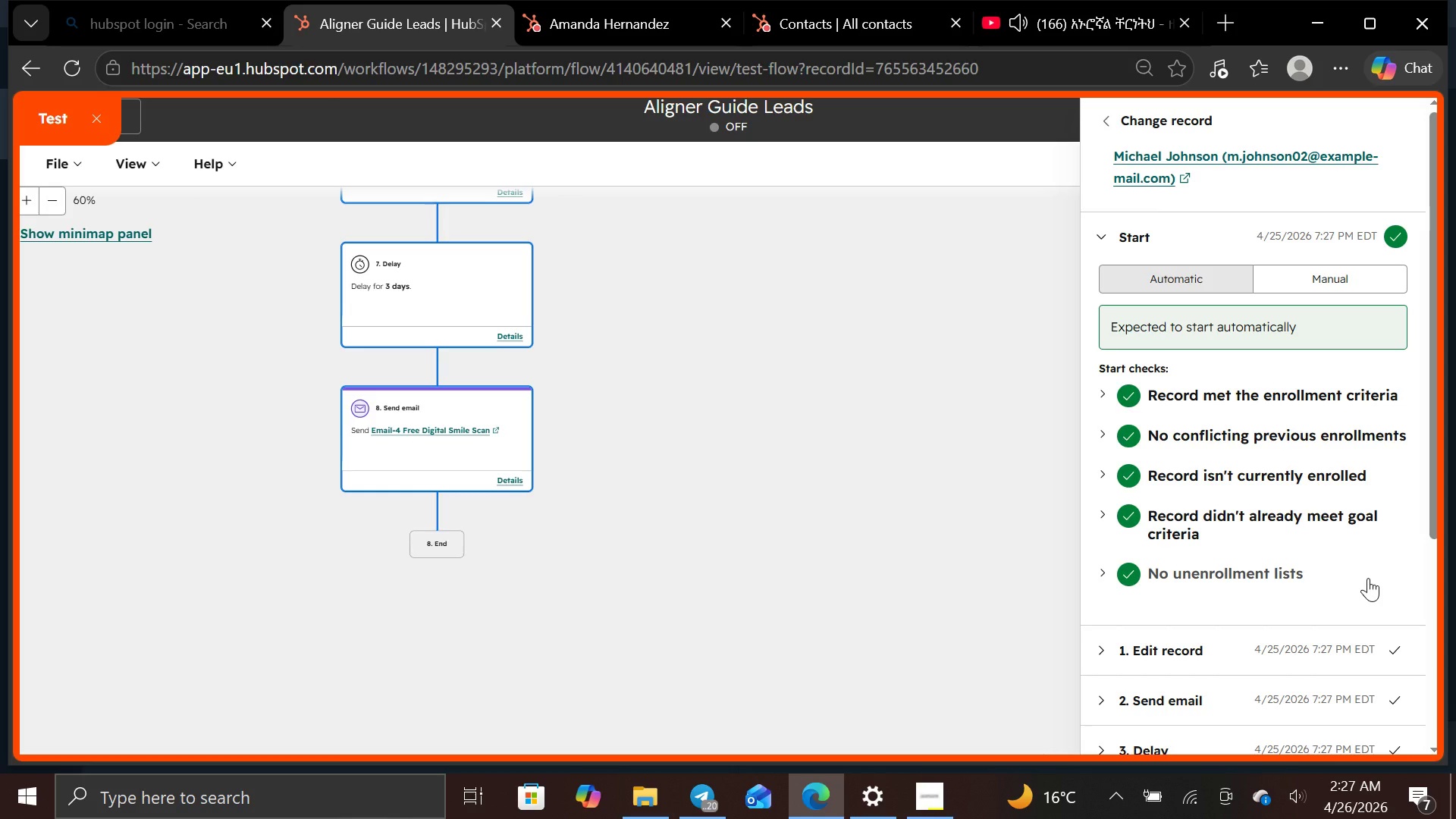 
left_click([1097, 650])
 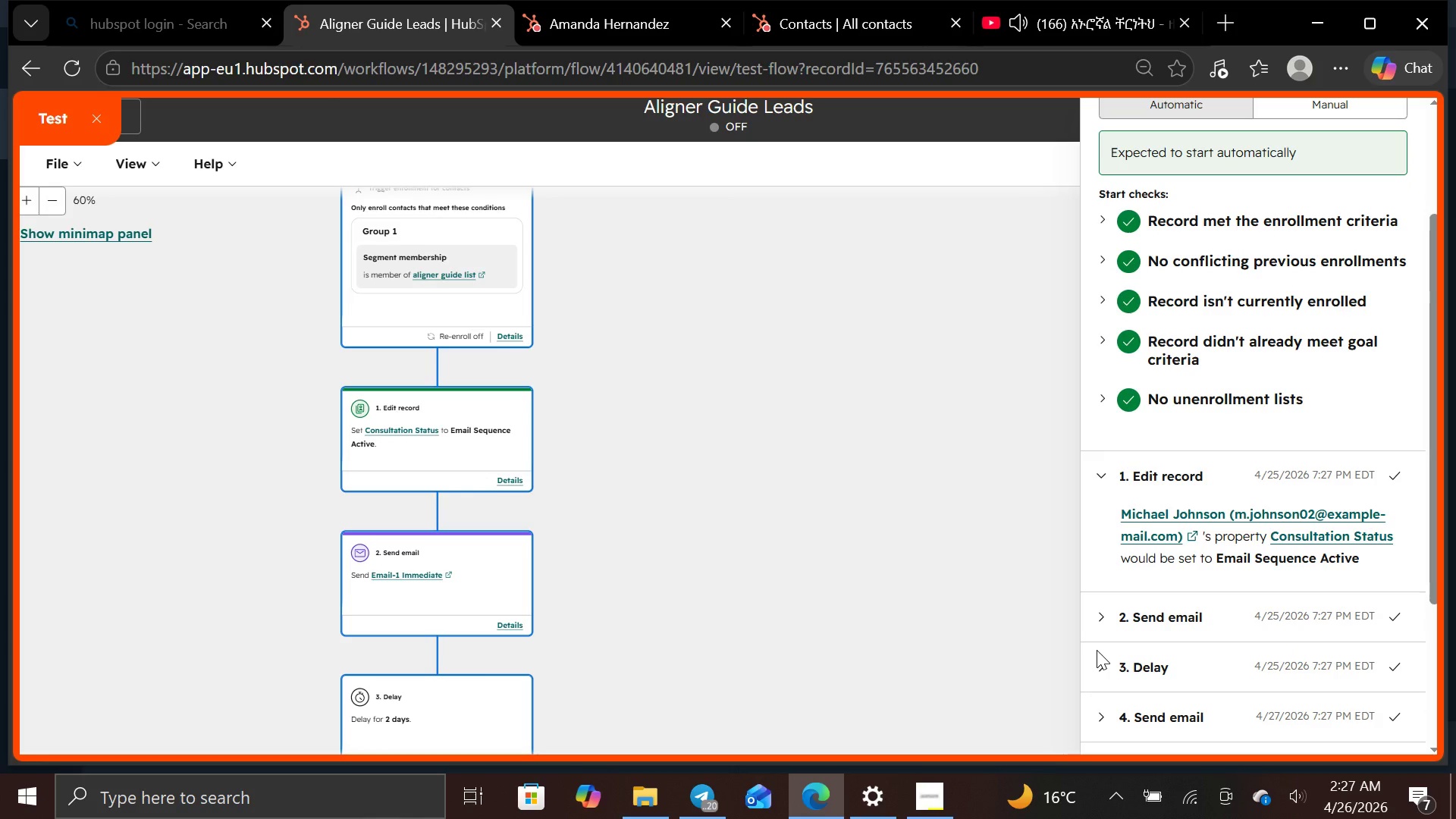 
wait(10.09)
 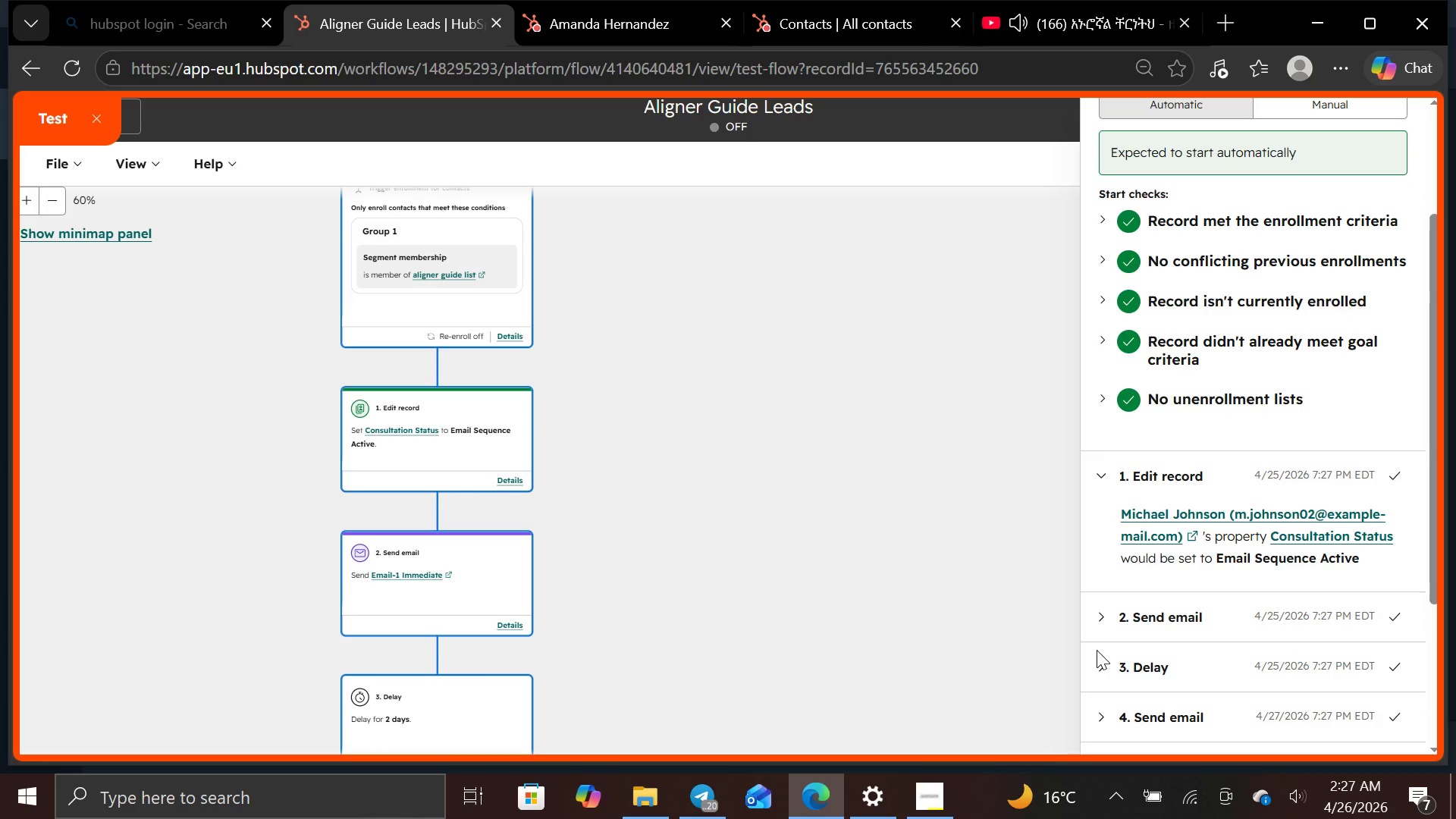 
mouse_move([1236, 625])
 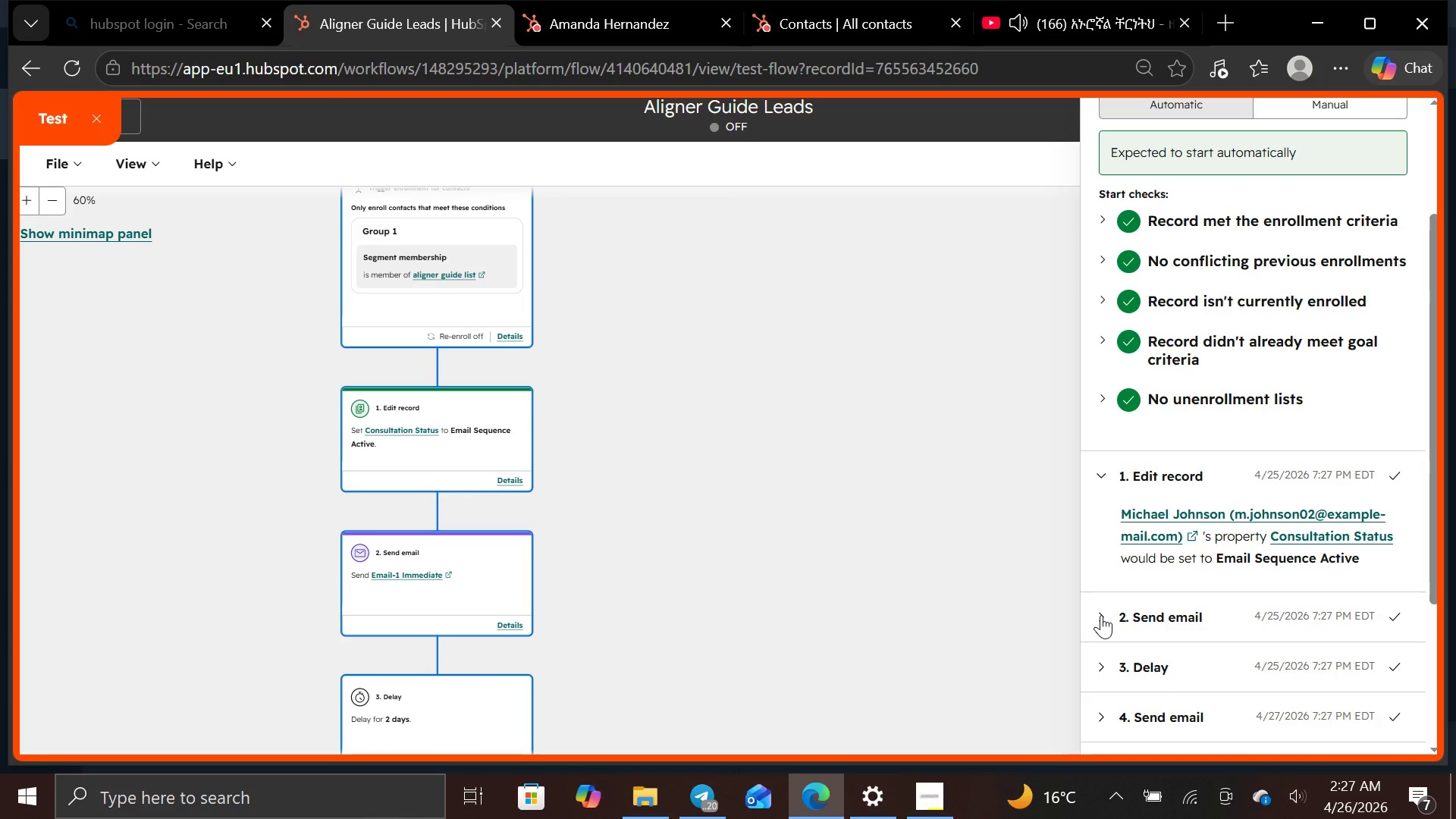 
left_click([1101, 615])
 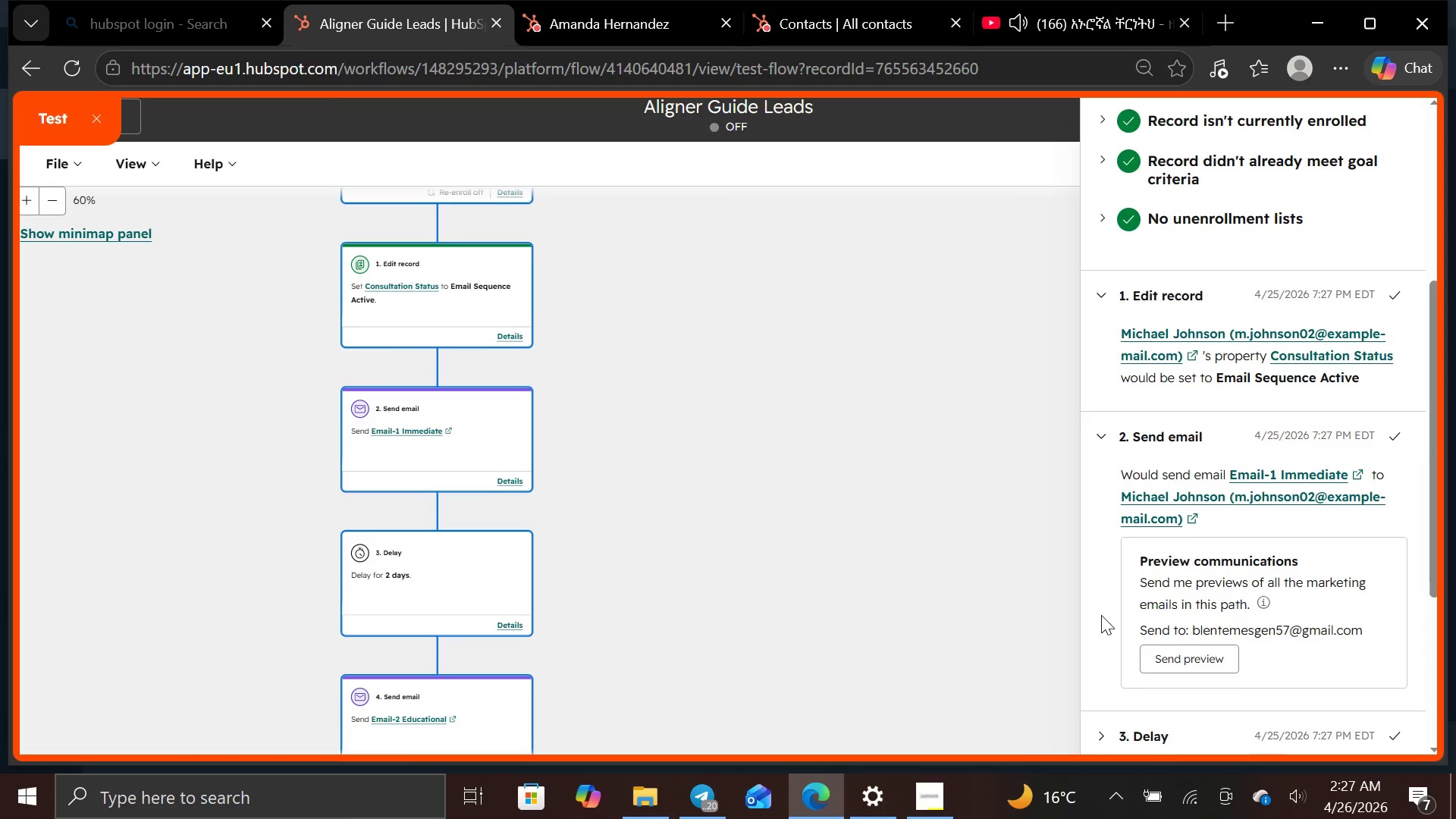 
wait(17.05)
 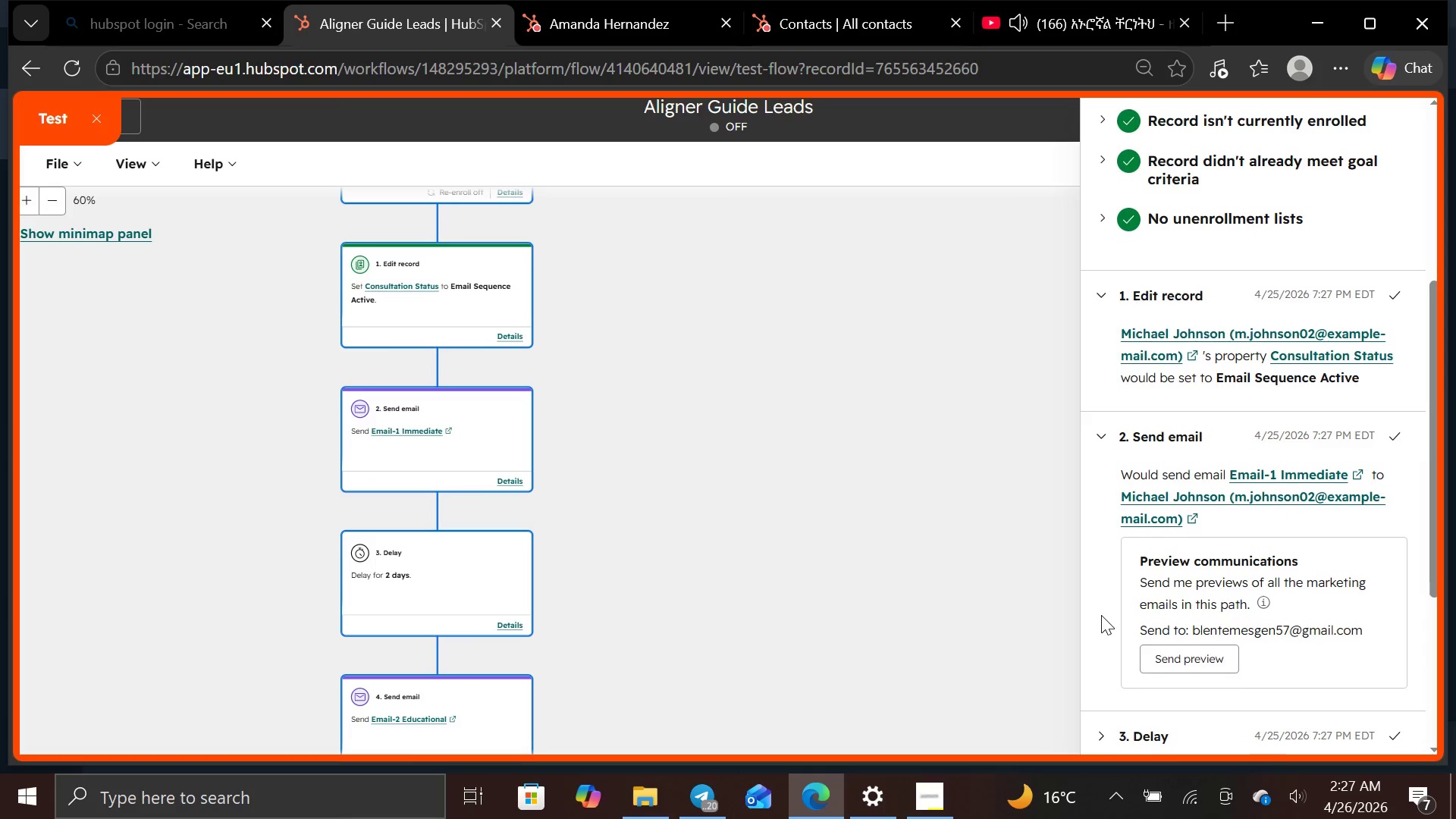 
left_click([1102, 654])
 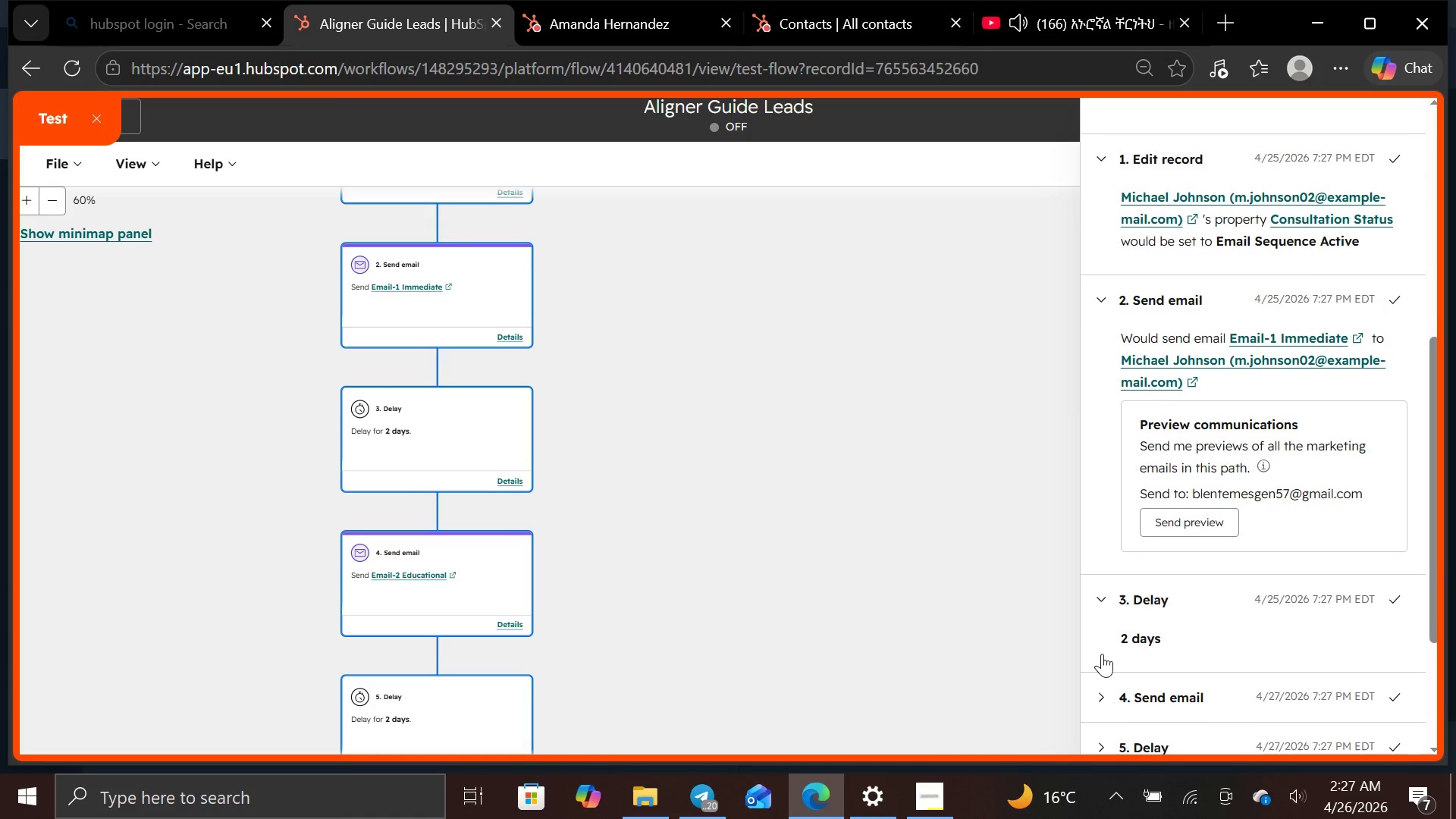 
left_click([1103, 689])
 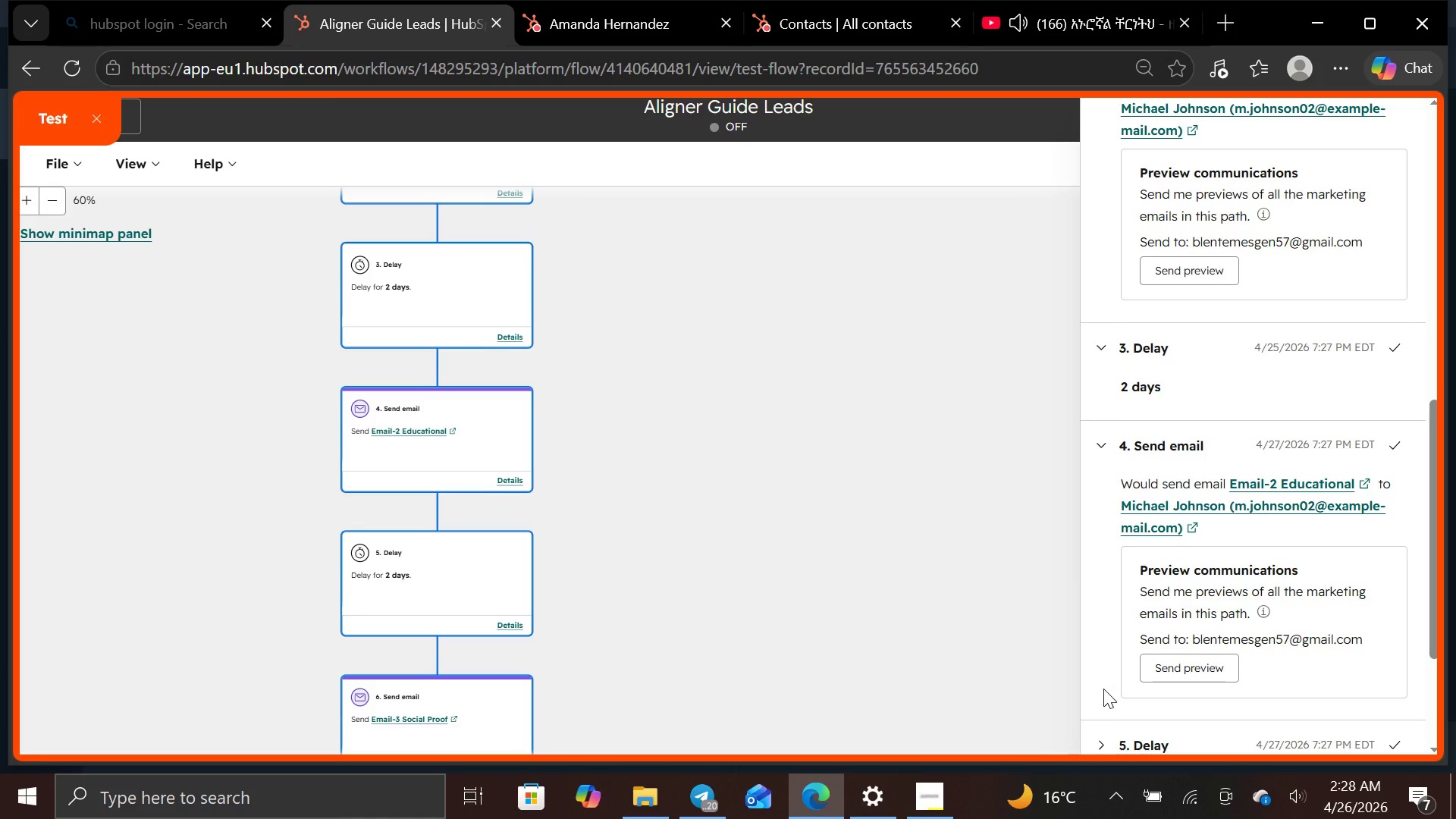 
wait(7.08)
 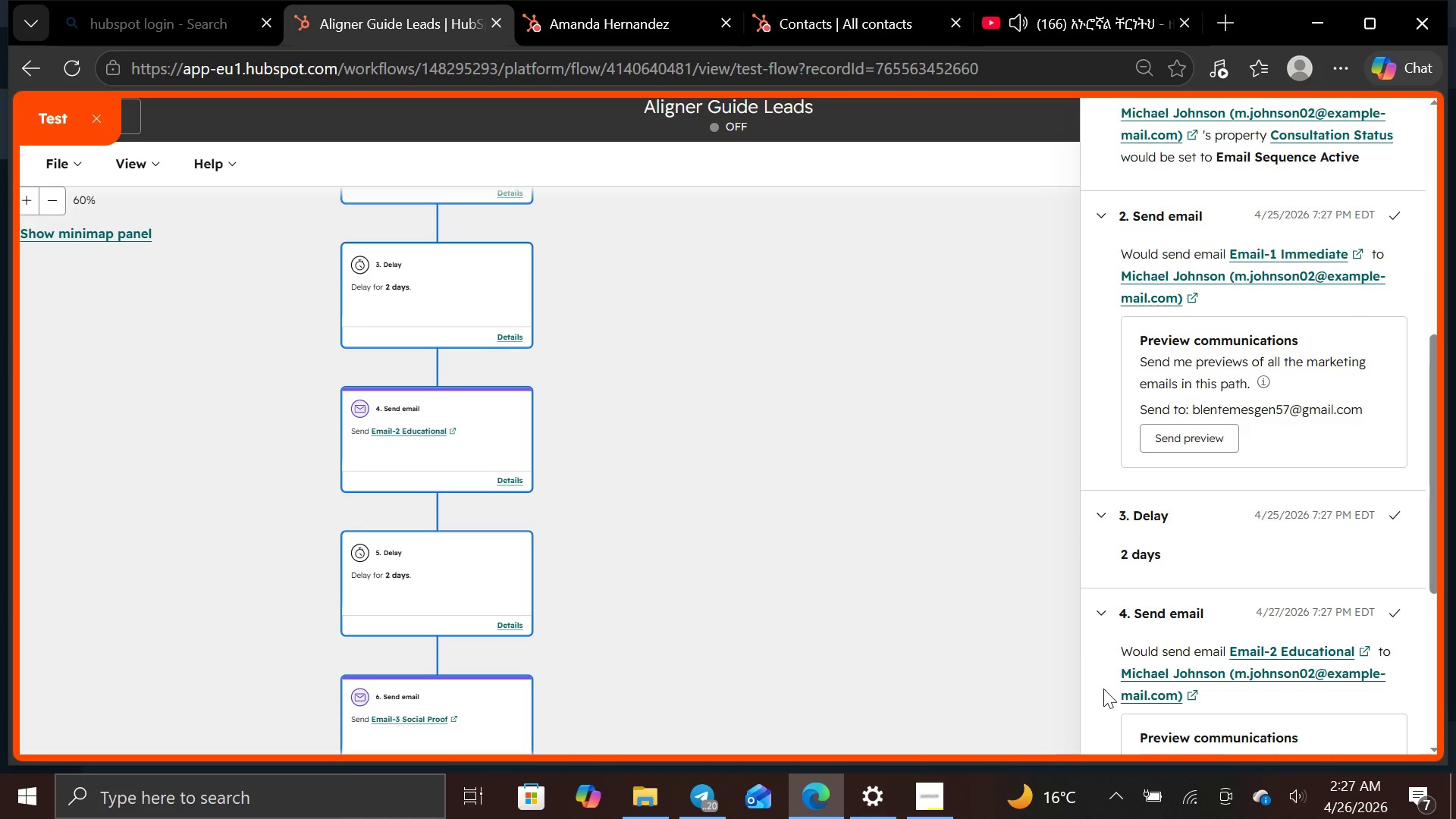 
left_click([1103, 689])
 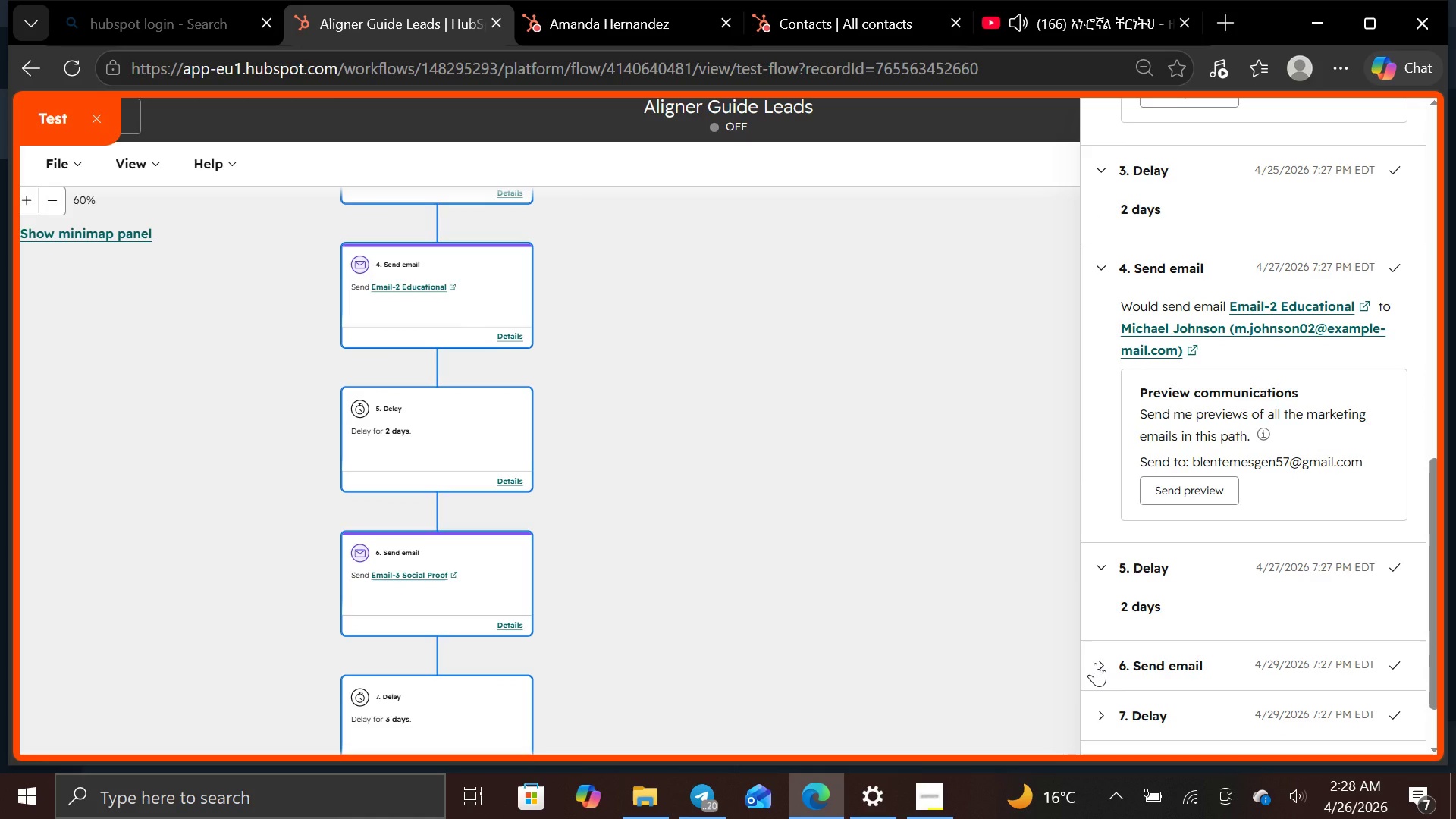 
left_click([1100, 665])
 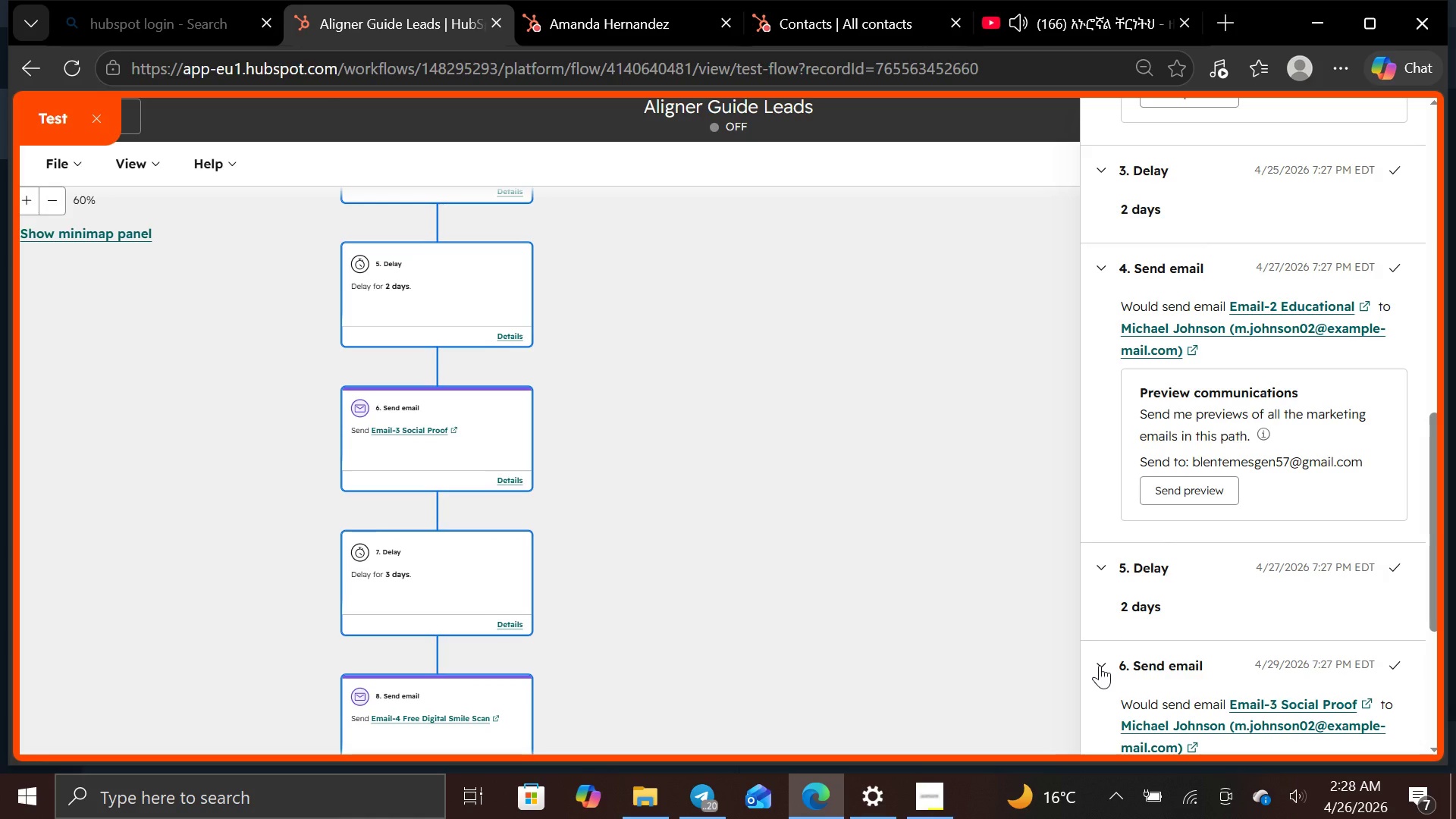 
wait(8.83)
 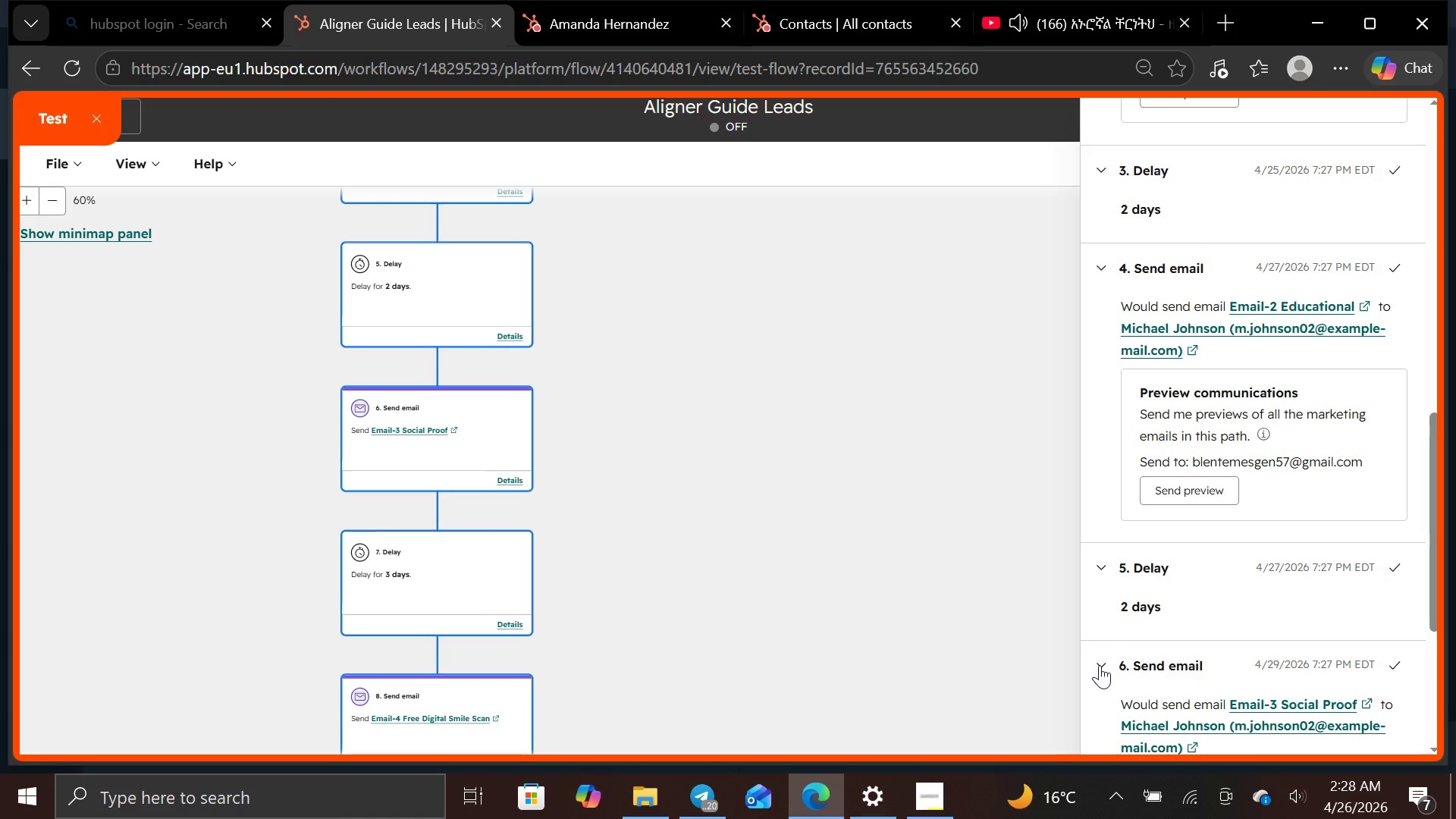 
left_click([1100, 649])
 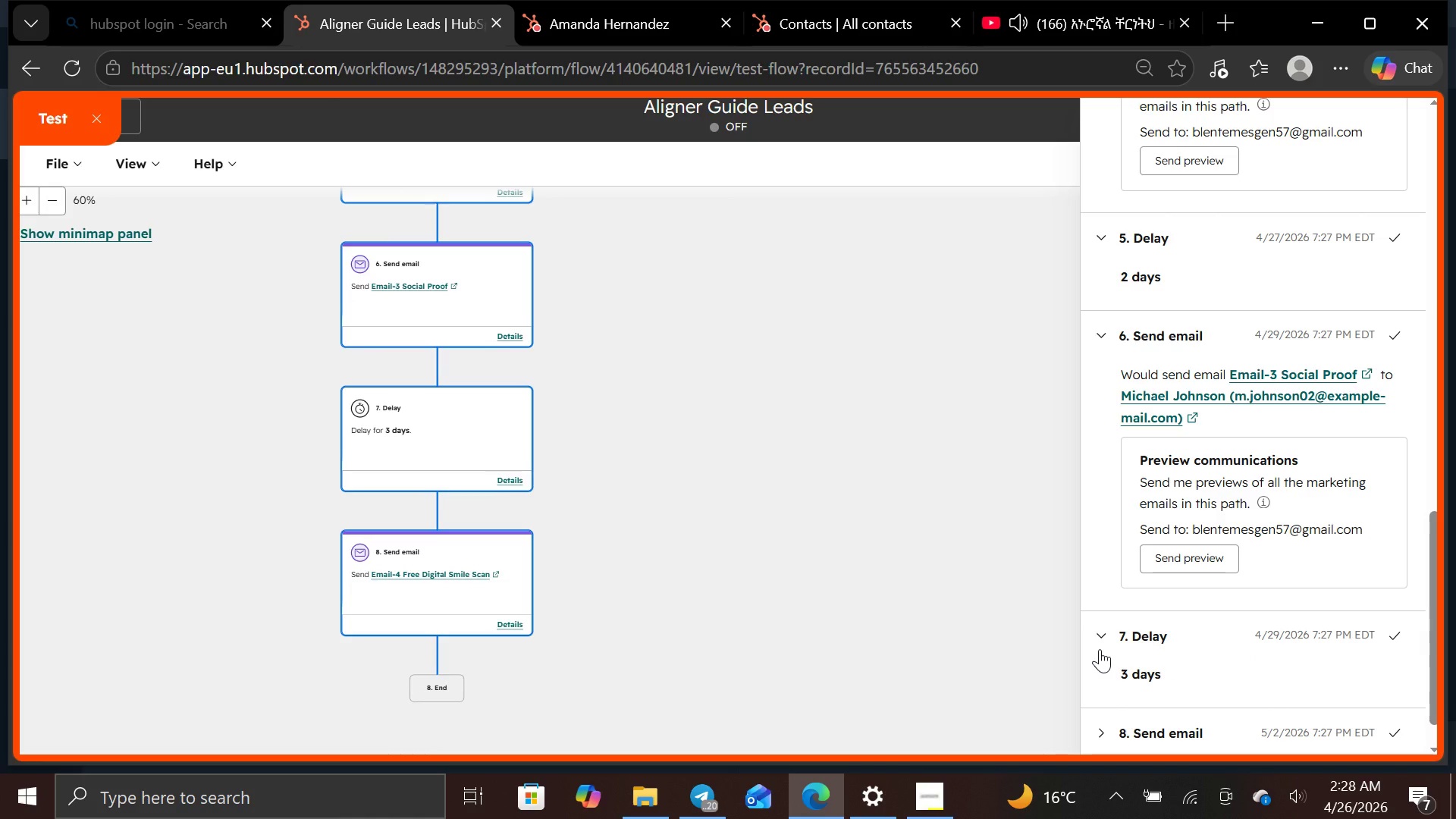 
wait(7.09)
 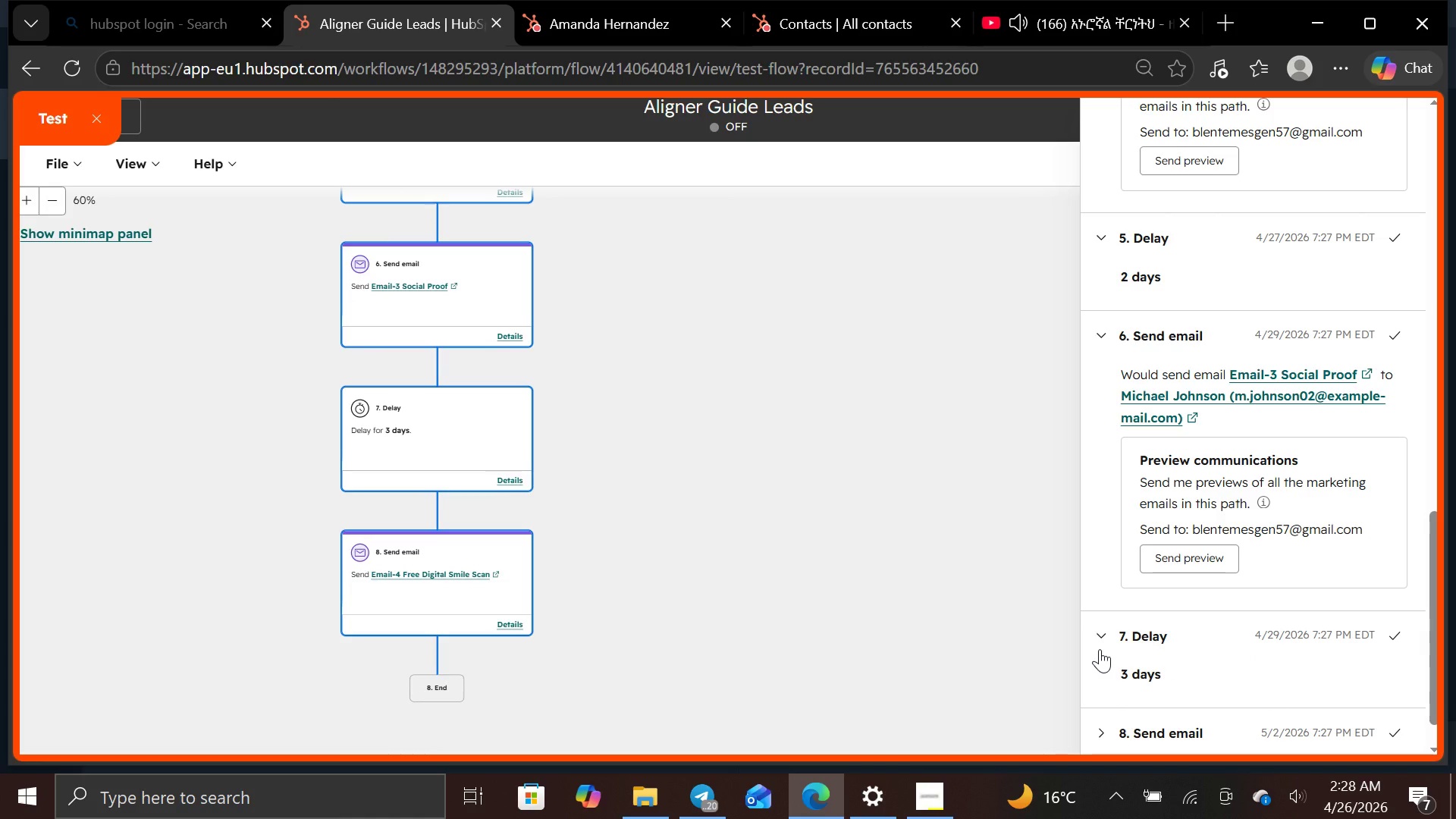 
left_click([1101, 692])
 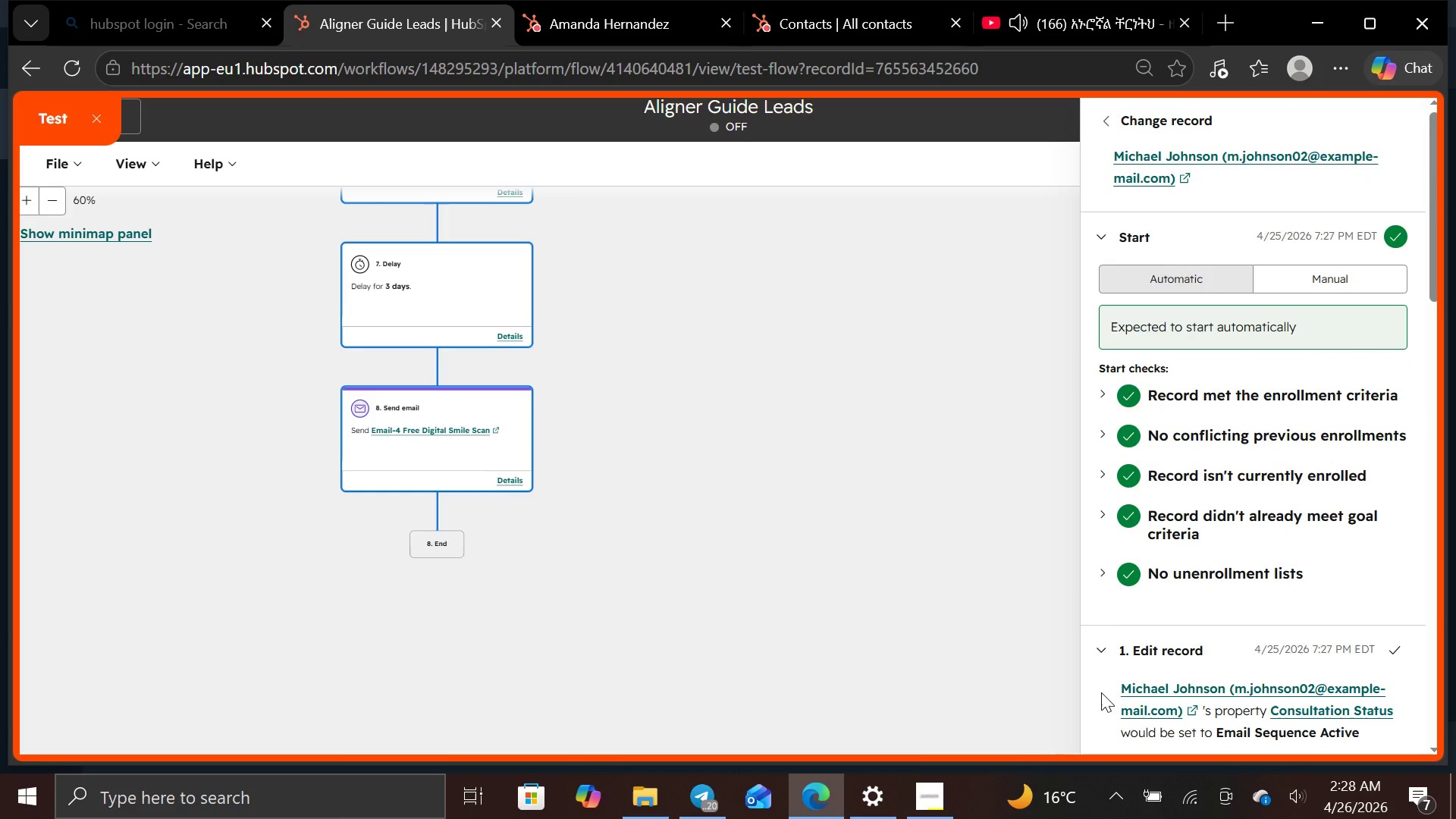 
wait(18.06)
 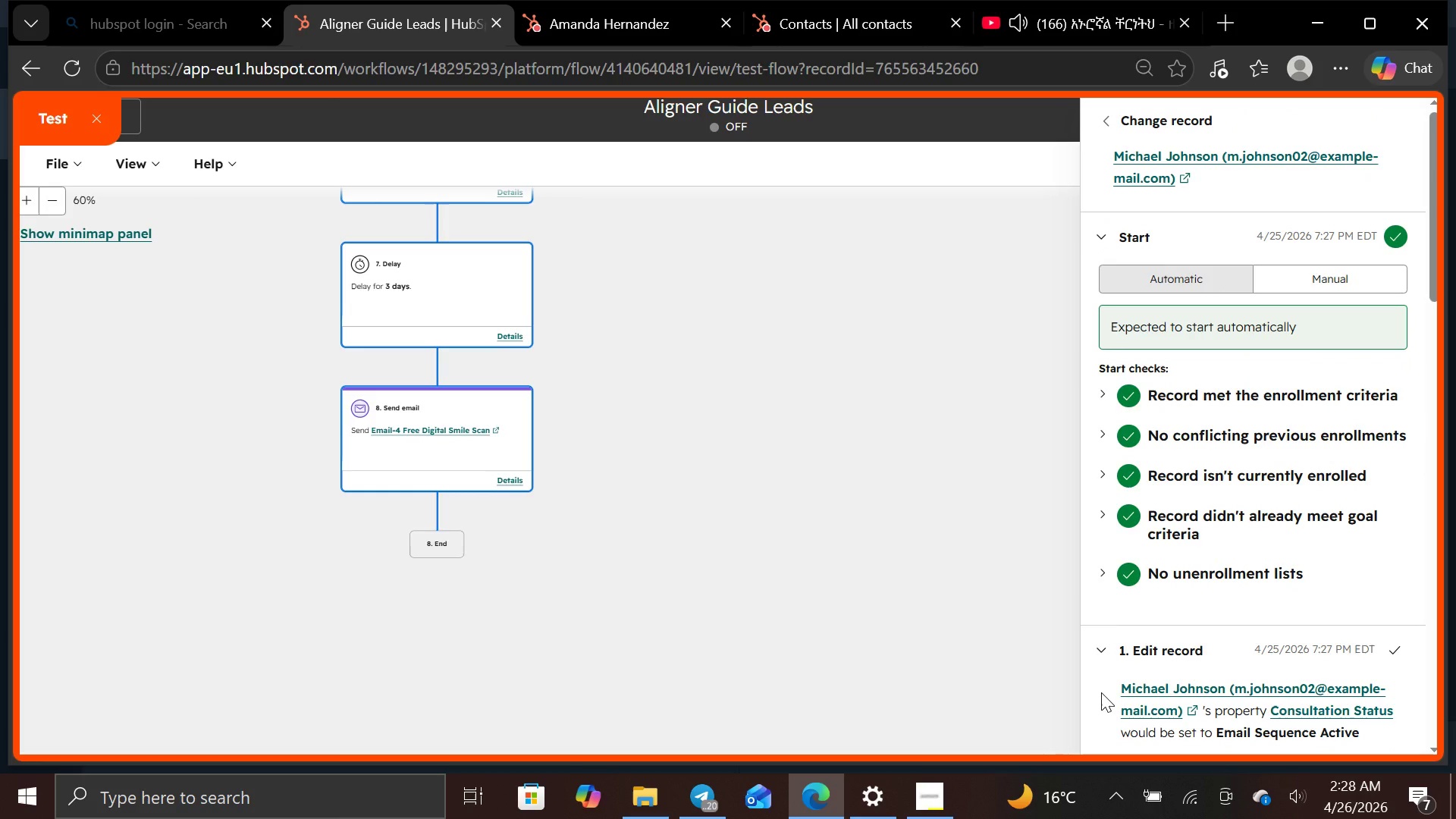 
left_click([1140, 126])
 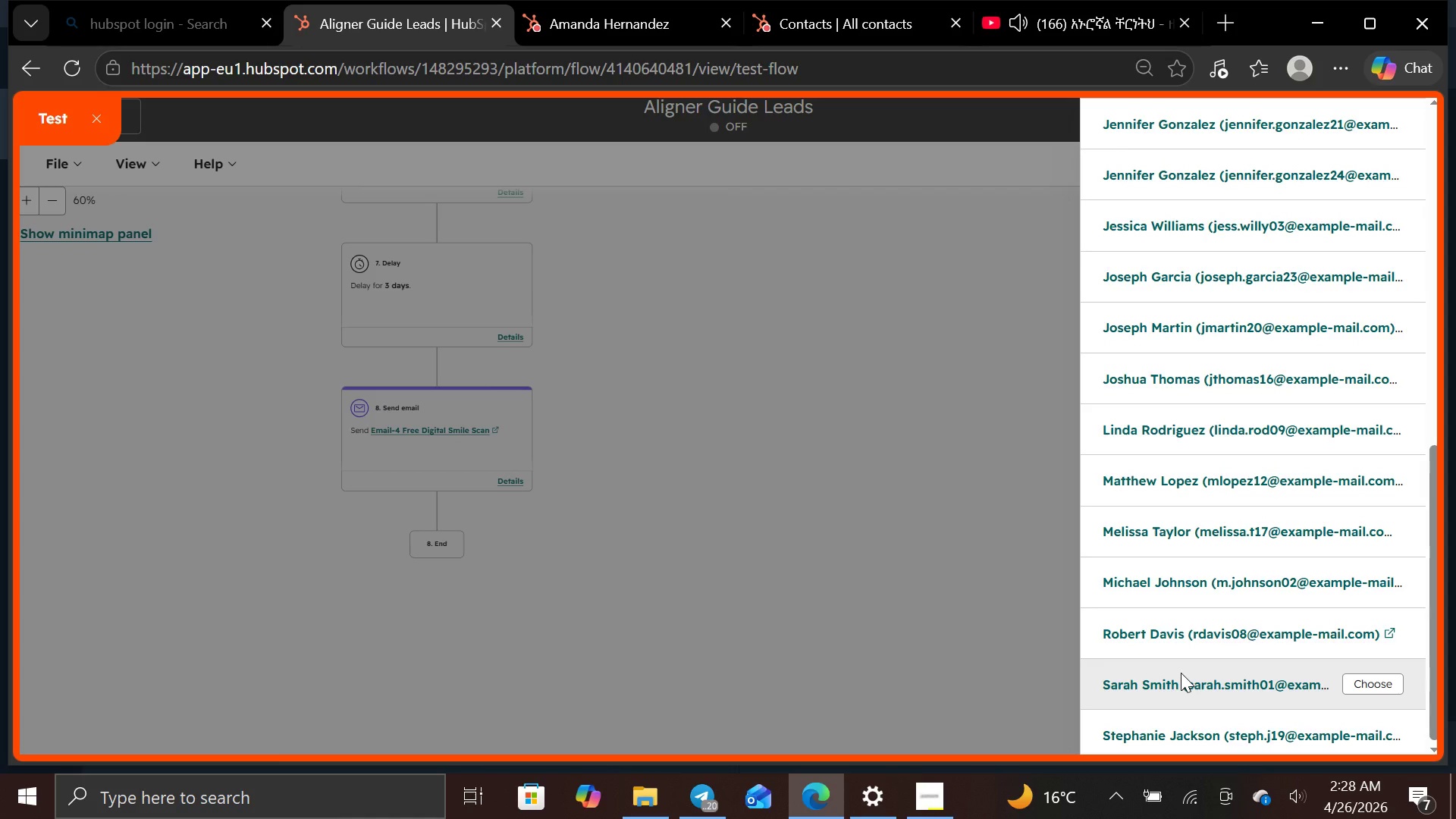 
wait(7.39)
 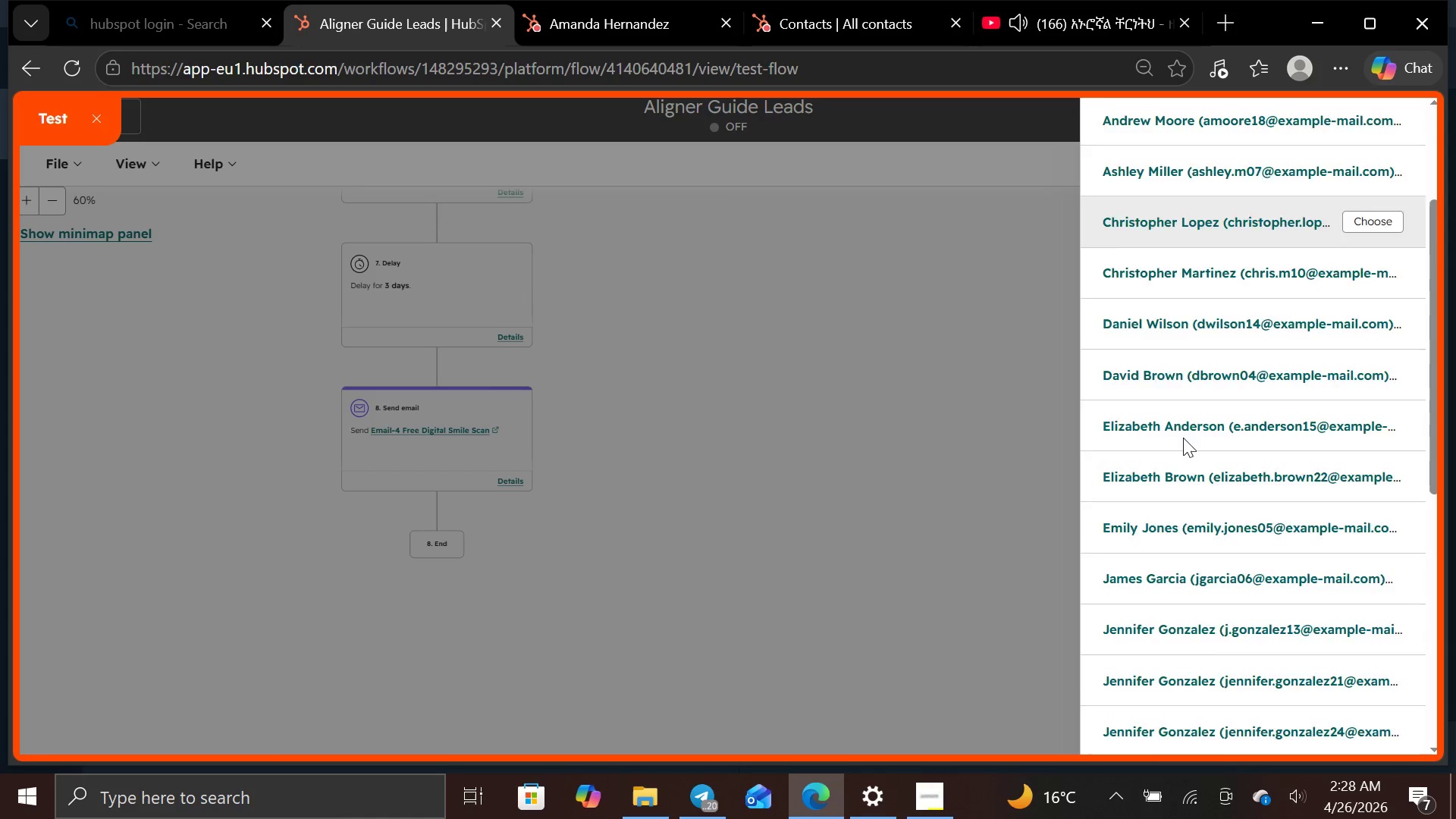 
left_click([1169, 383])
 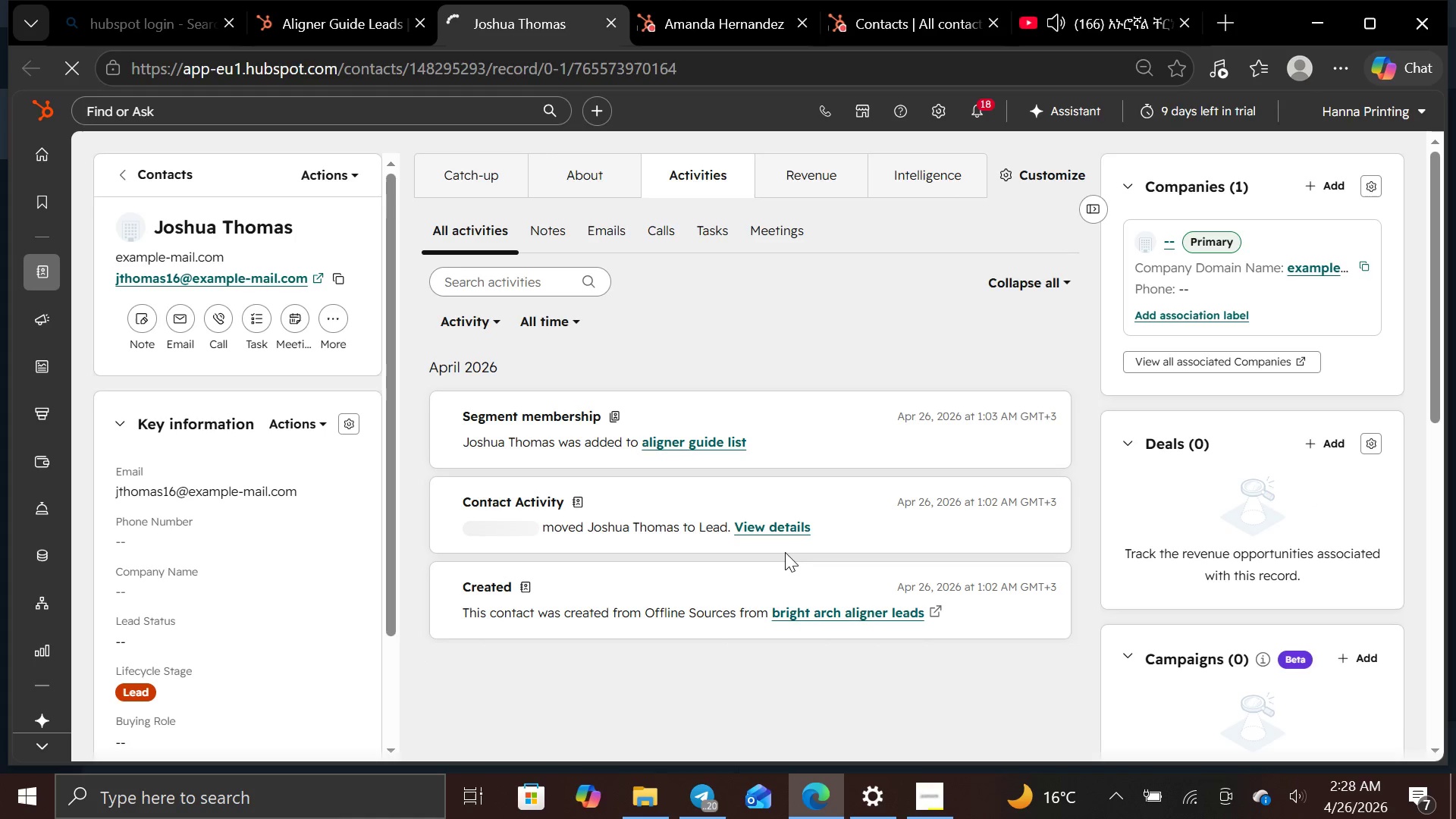 
wait(8.03)
 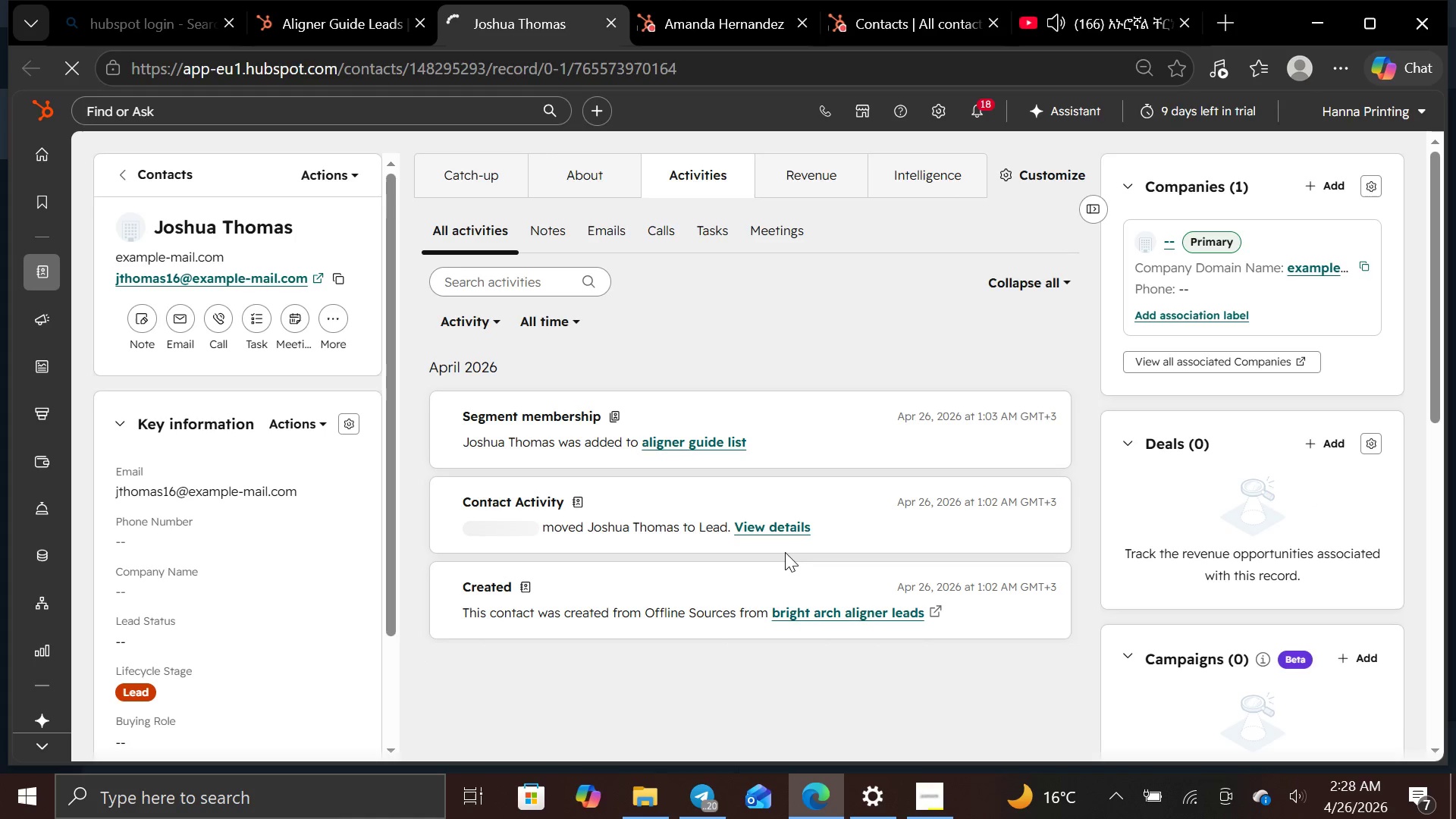 
left_click([384, 24])
 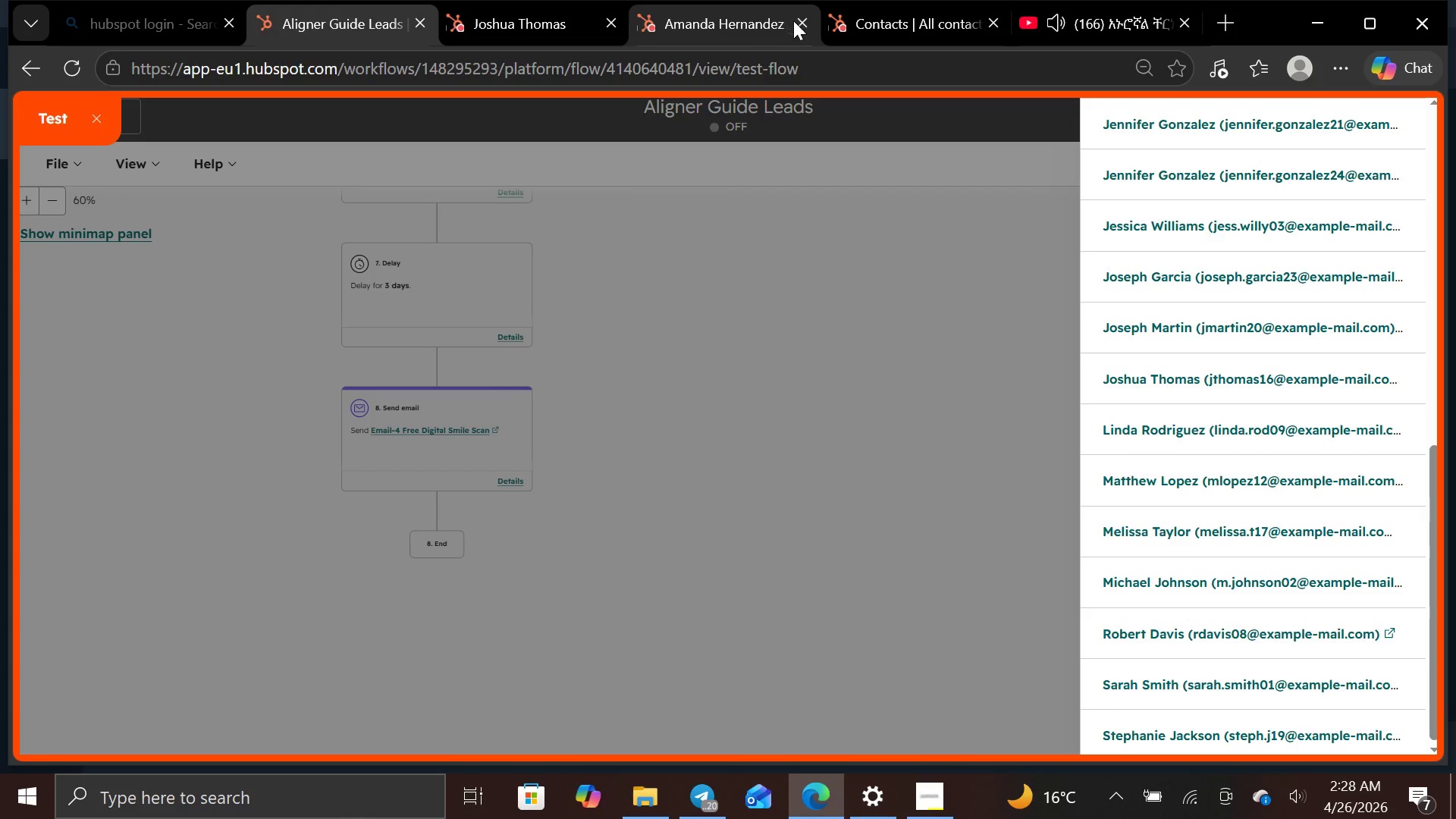 
left_click([802, 24])
 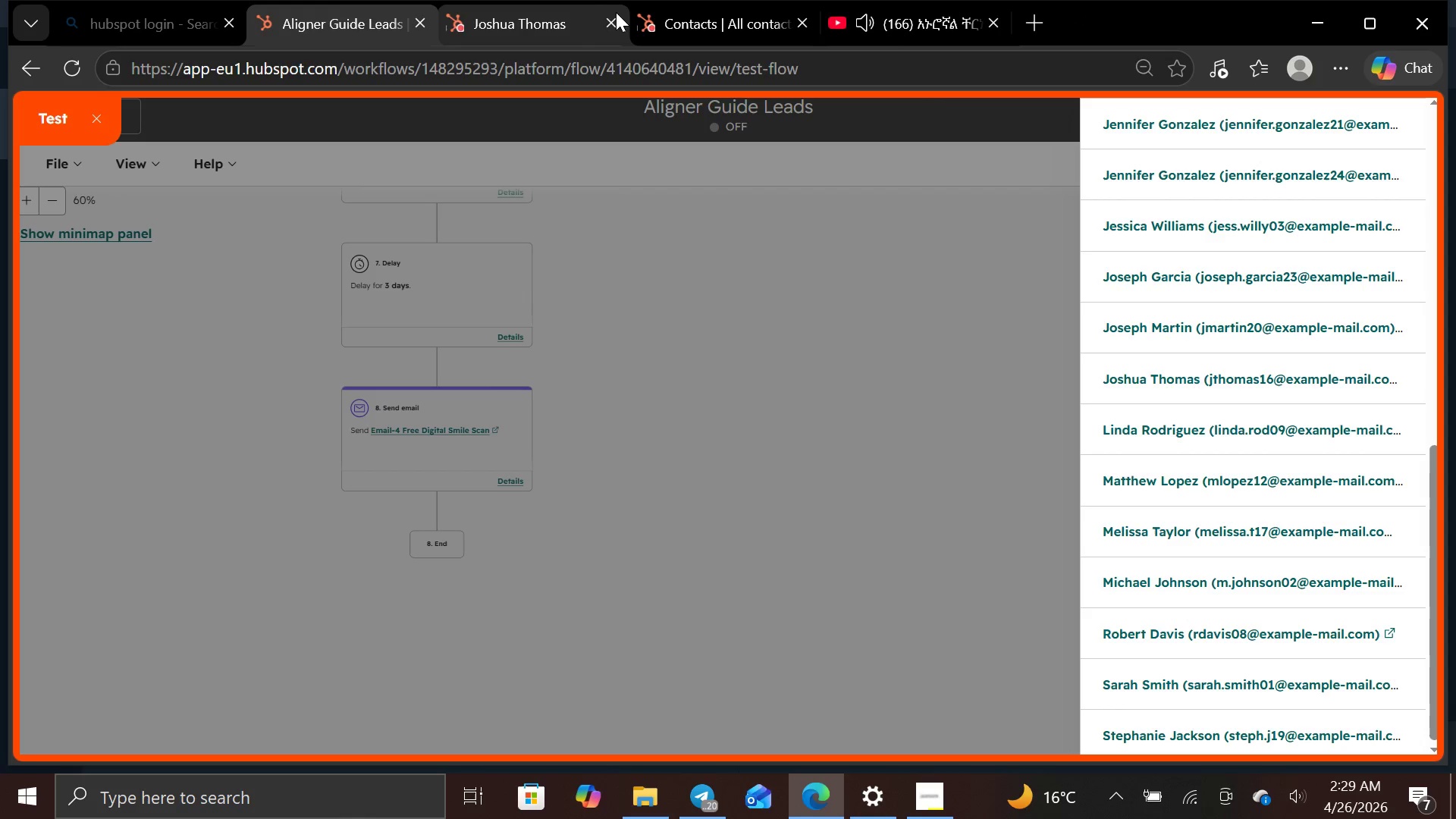 
left_click([615, 16])
 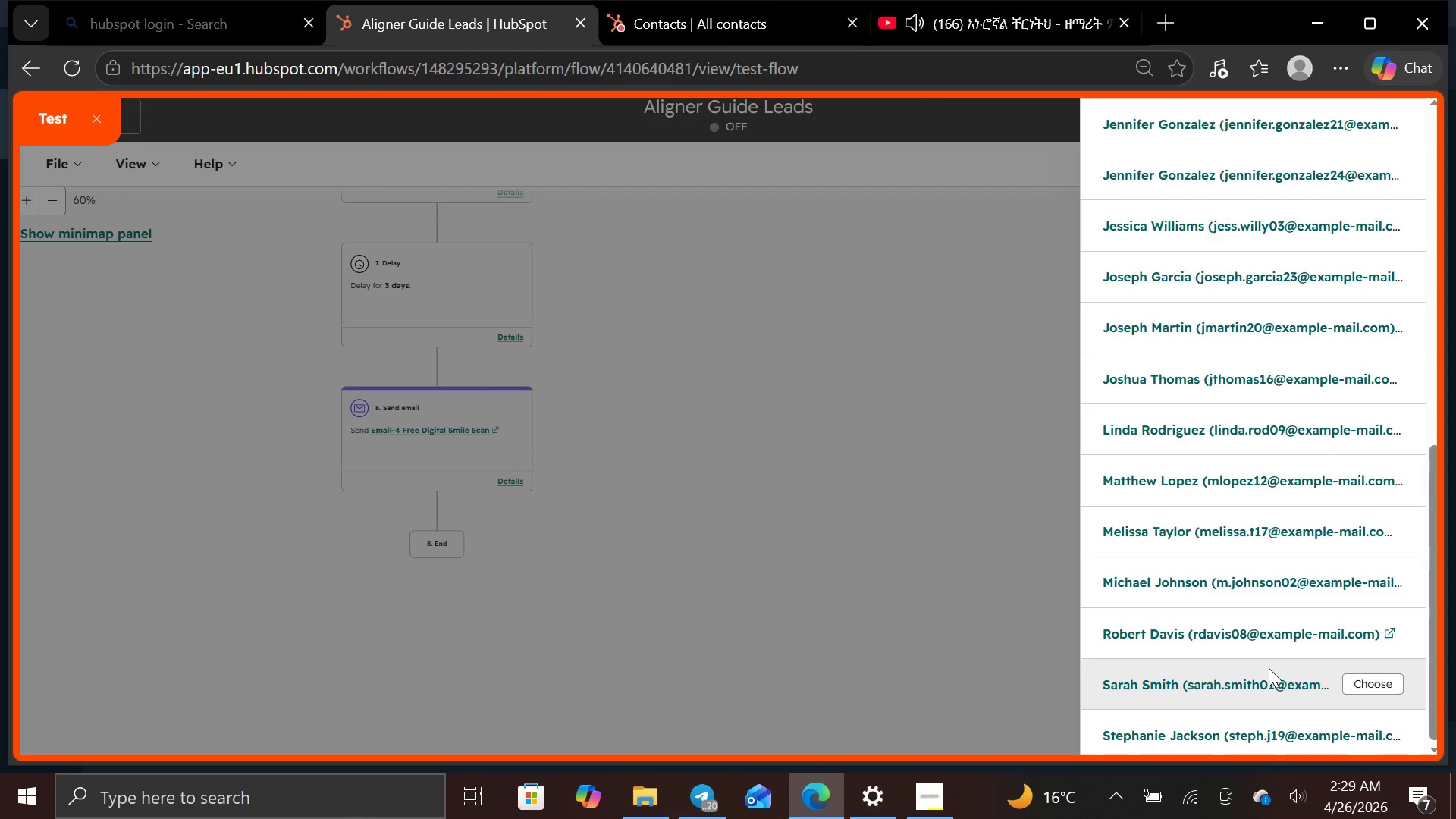 
mouse_move([1278, 465])
 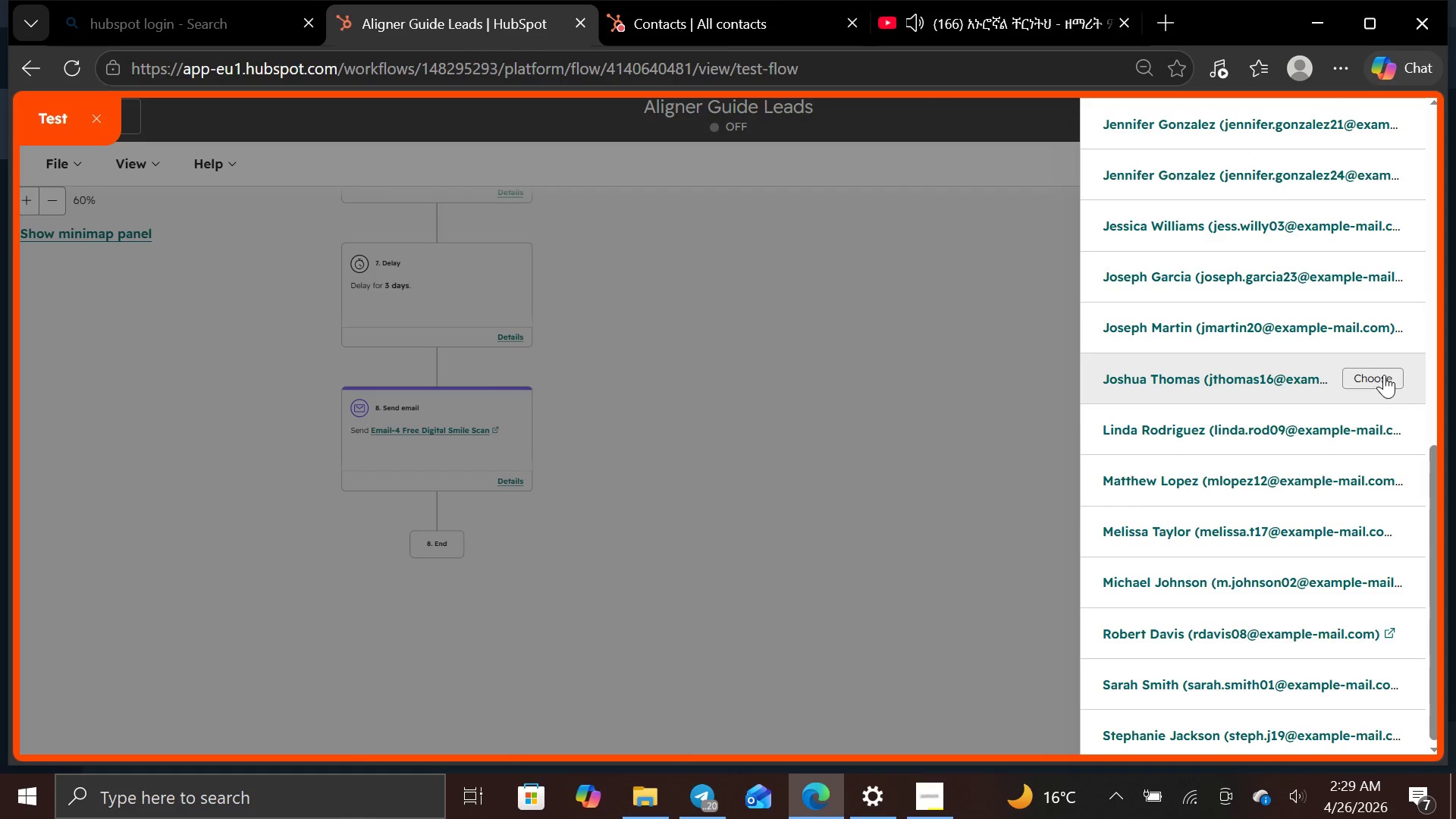 
left_click([1384, 378])
 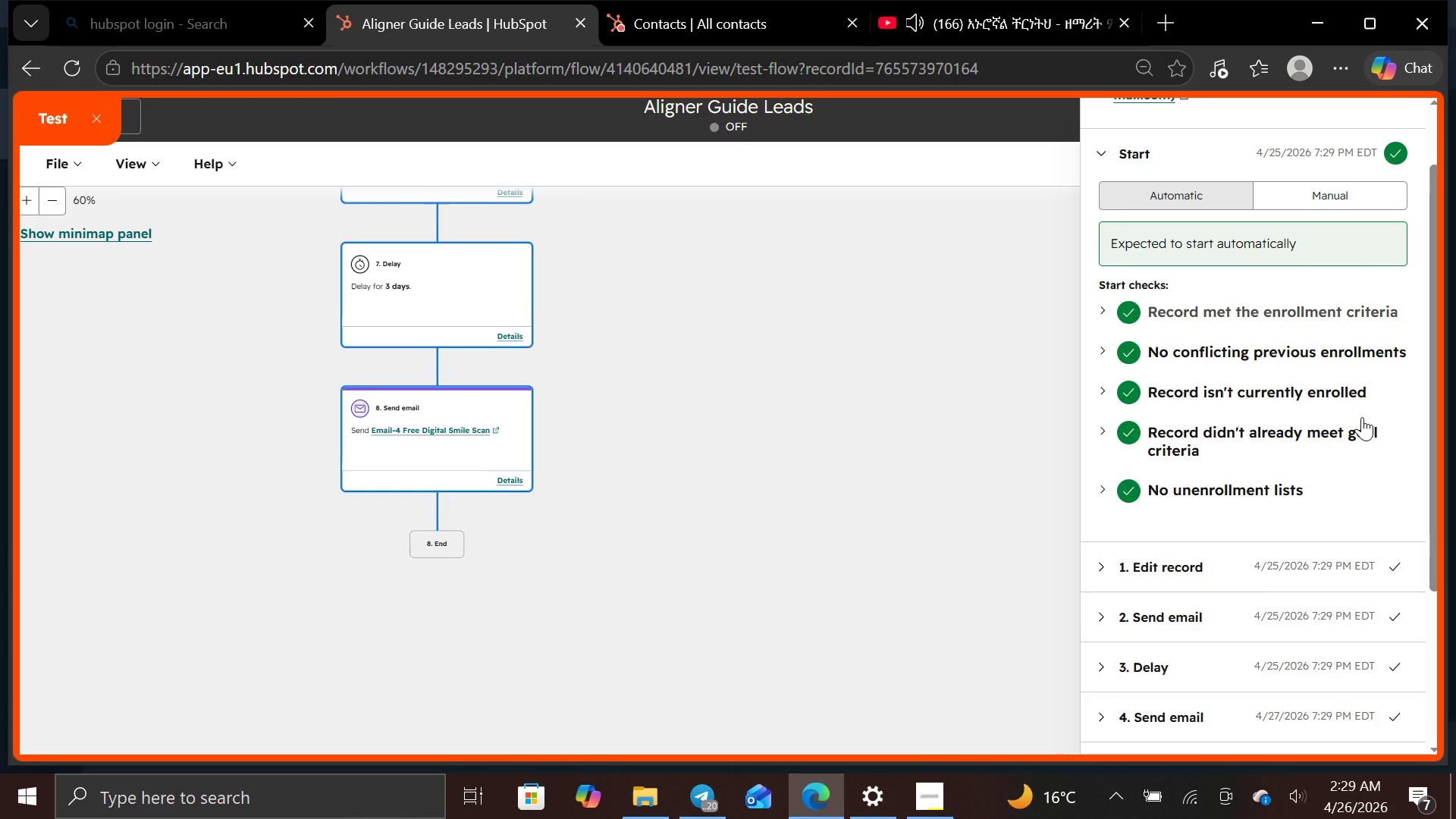 
wait(9.3)
 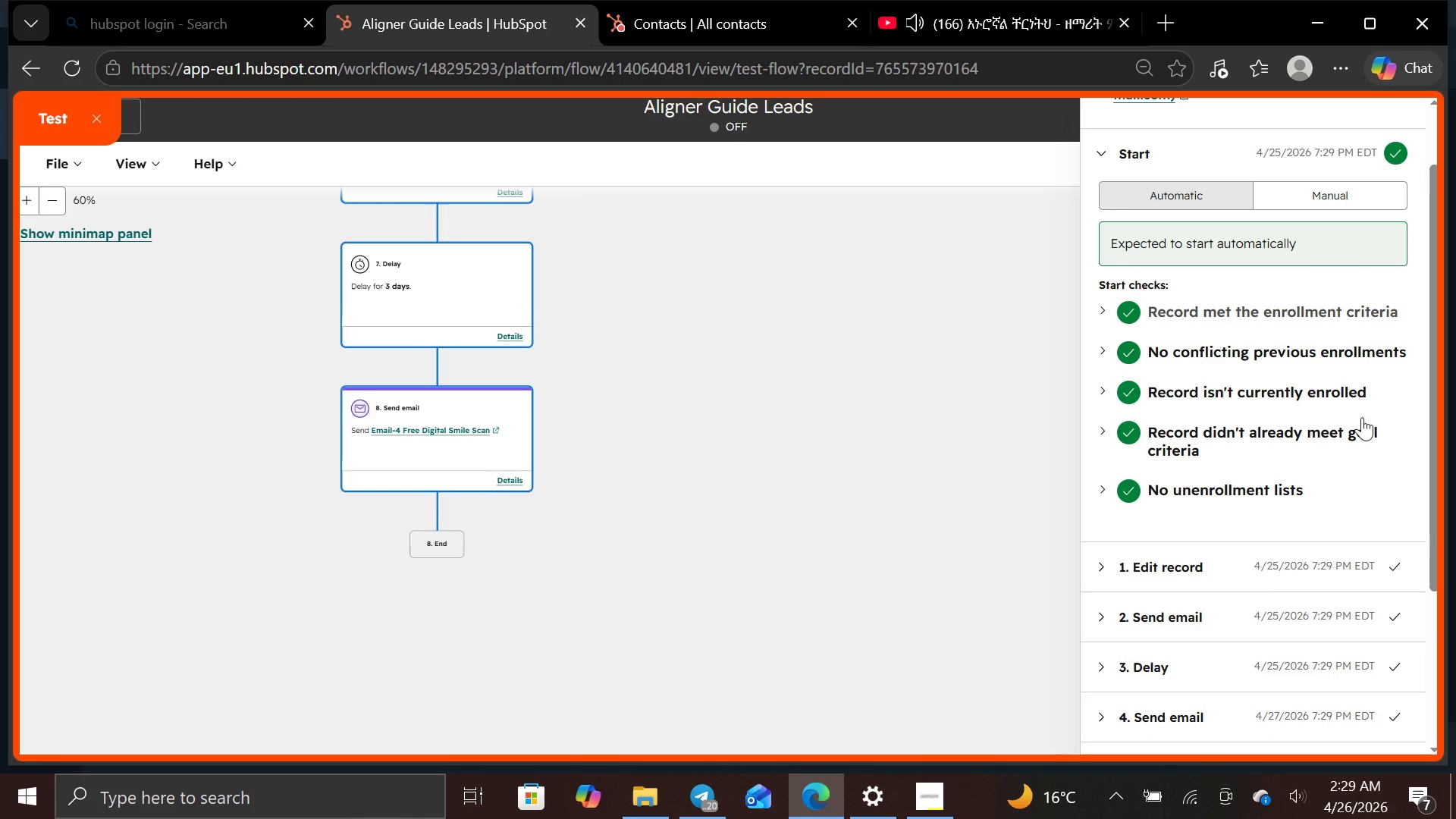 
left_click([1172, 607])
 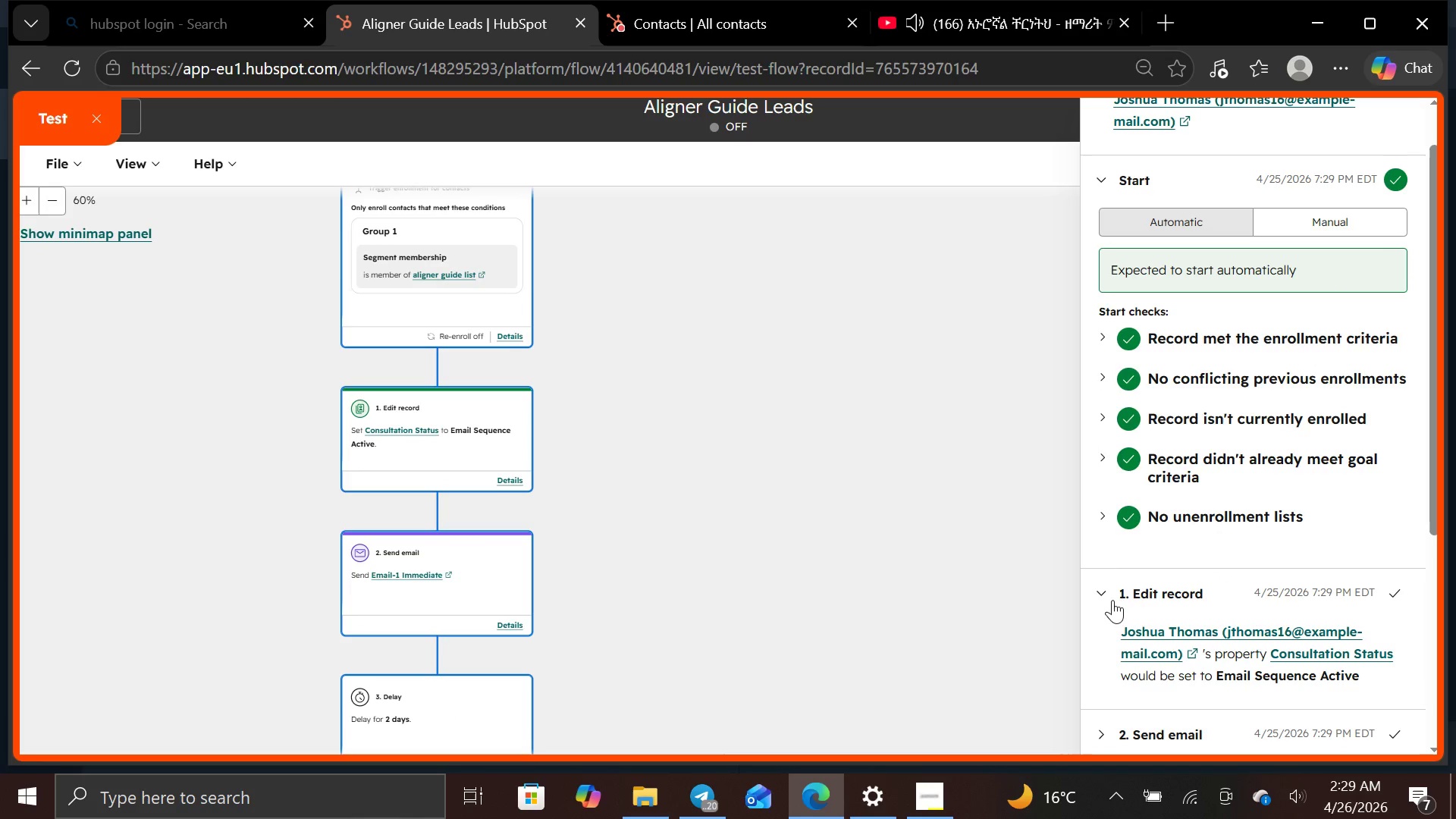 
mouse_move([1237, 570])
 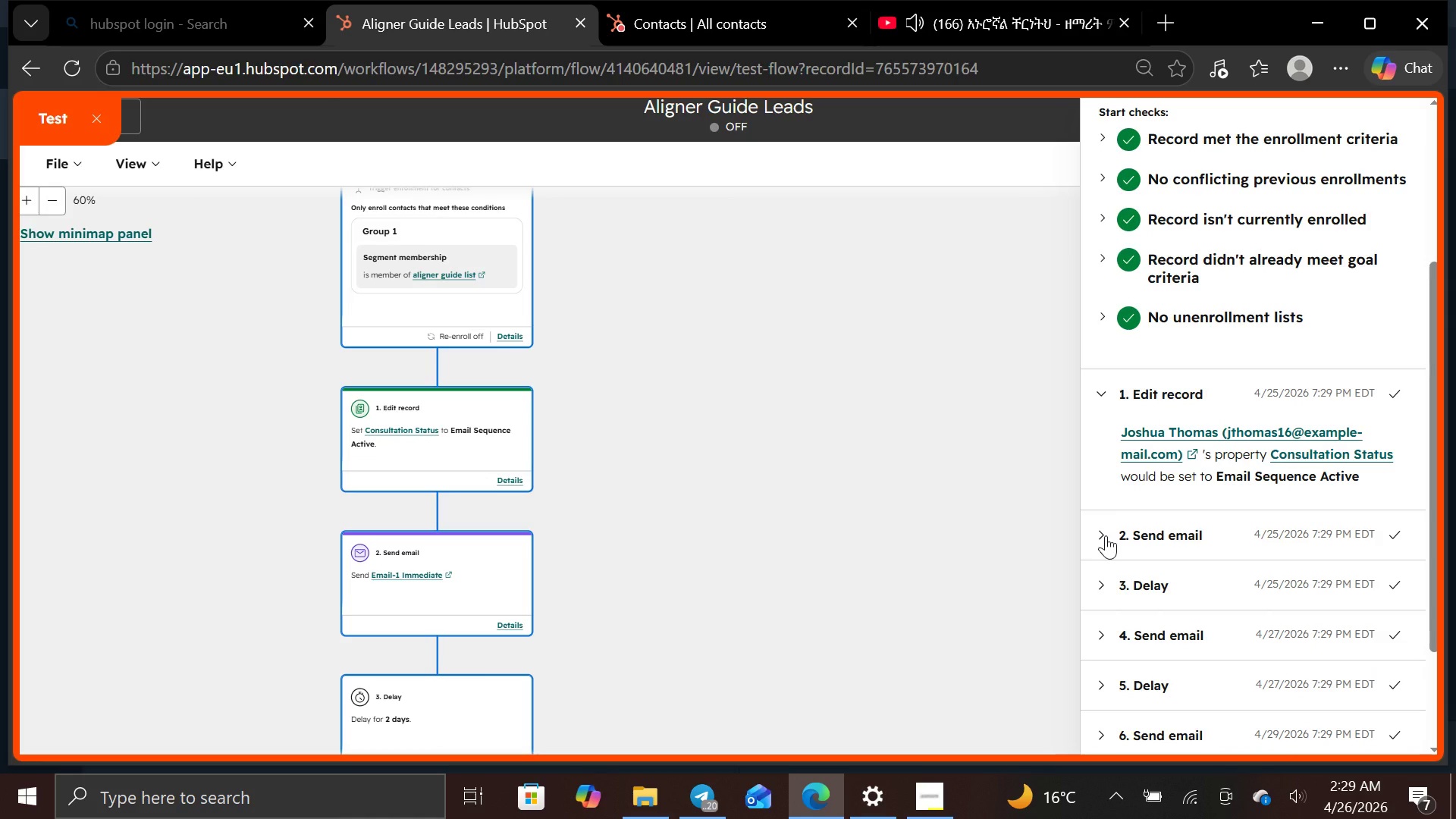 
left_click([1106, 535])
 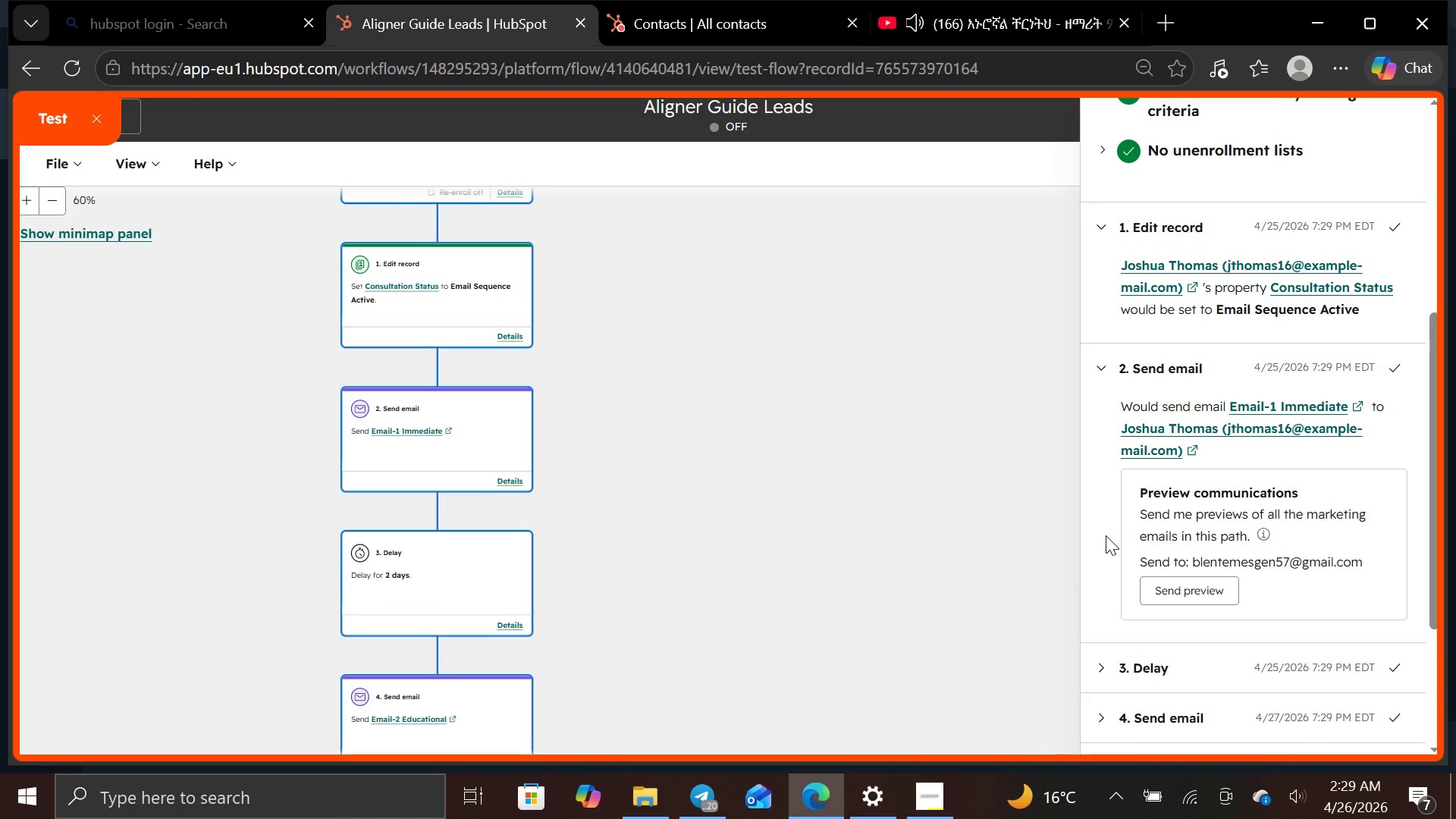 
wait(8.86)
 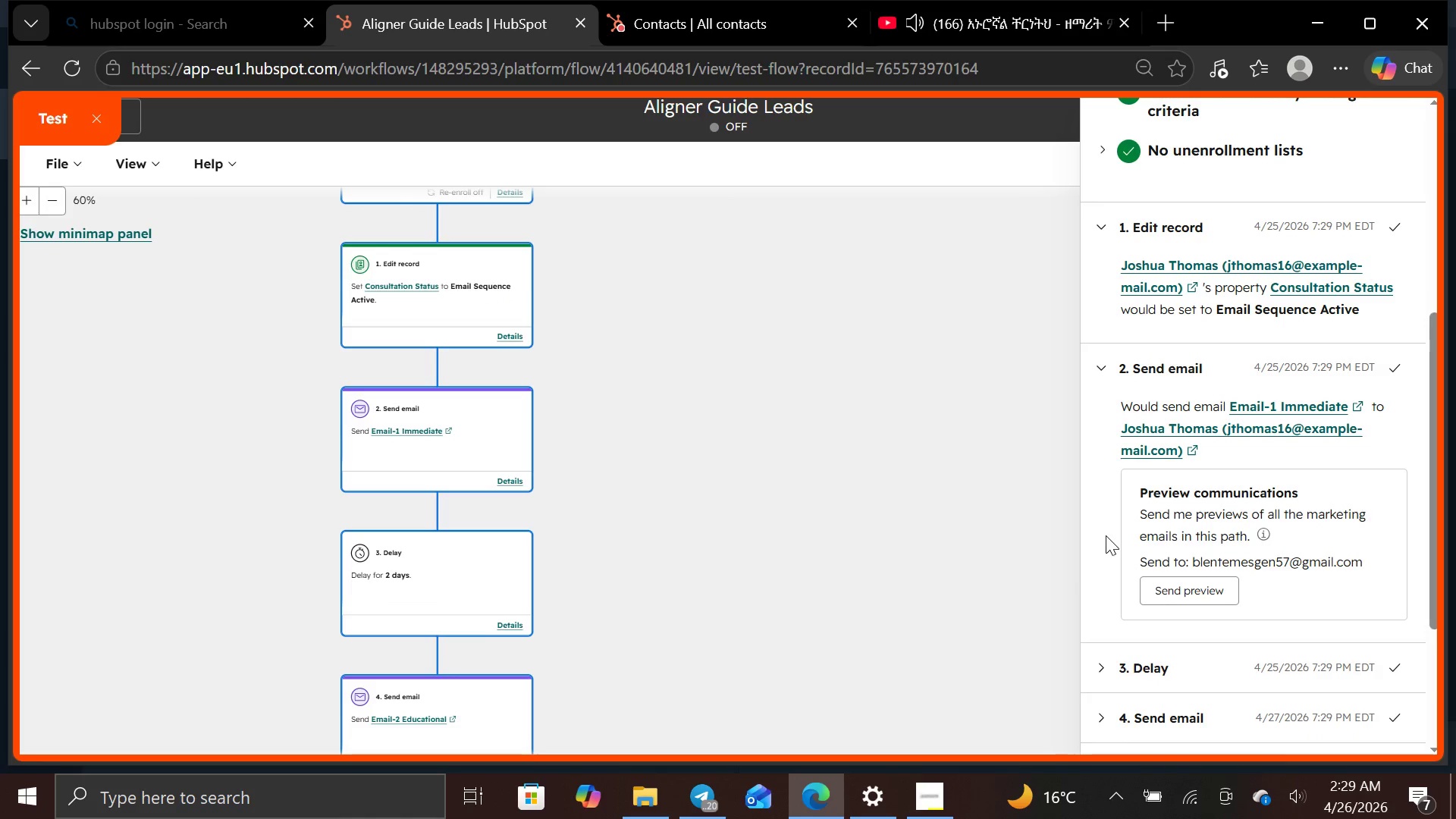 
left_click([1102, 579])
 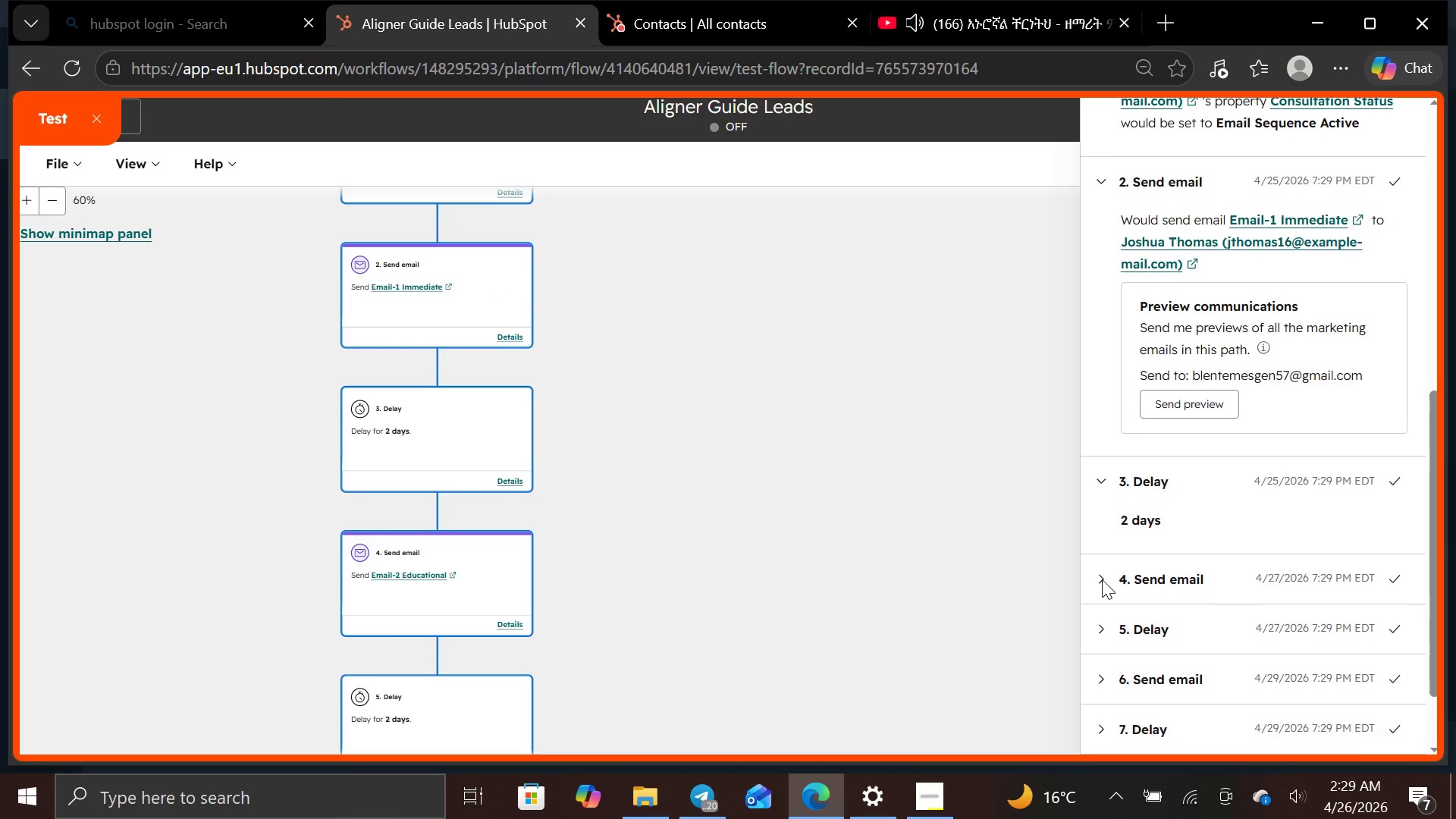 
left_click([1102, 579])
 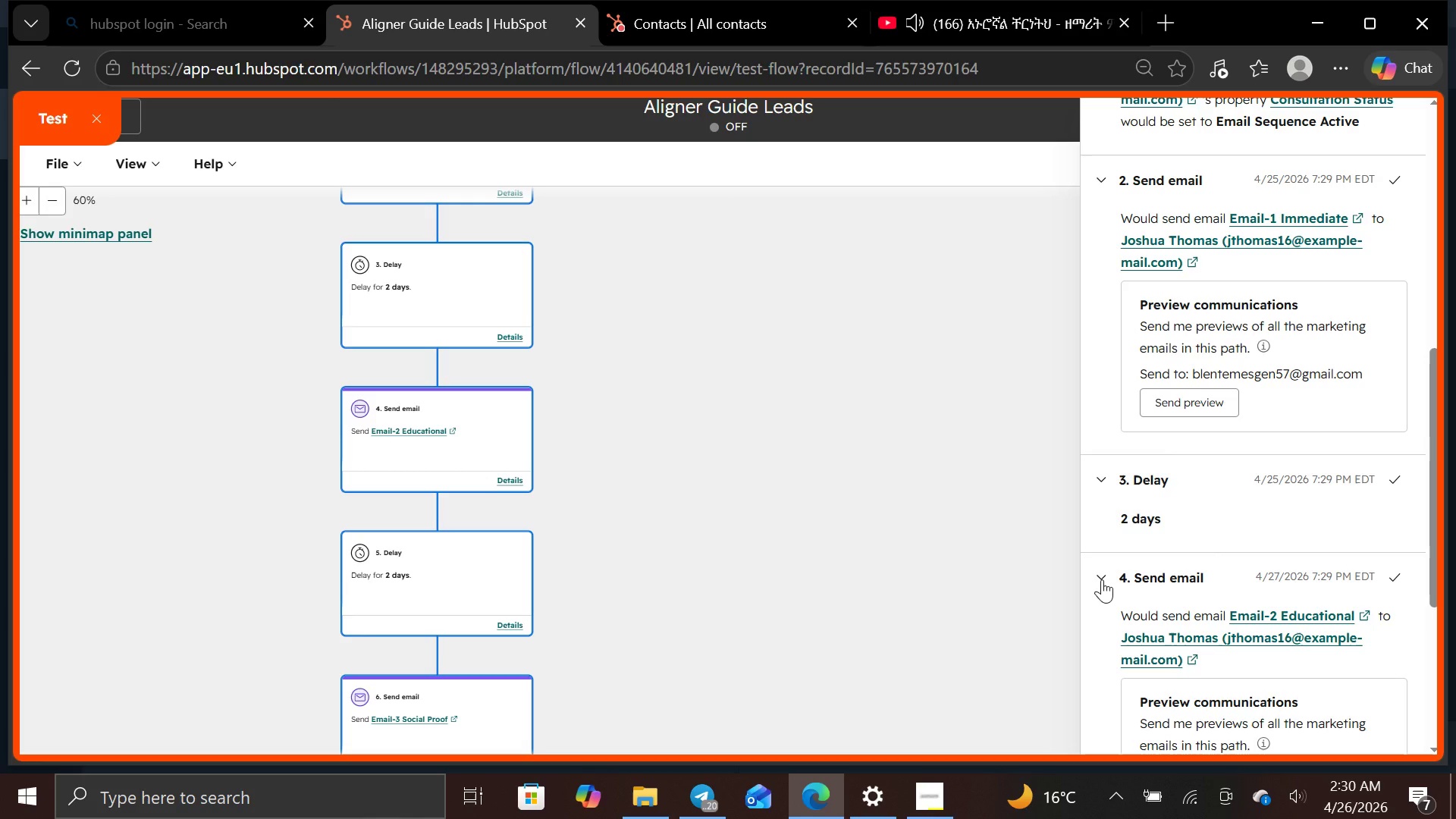 
wait(25.42)
 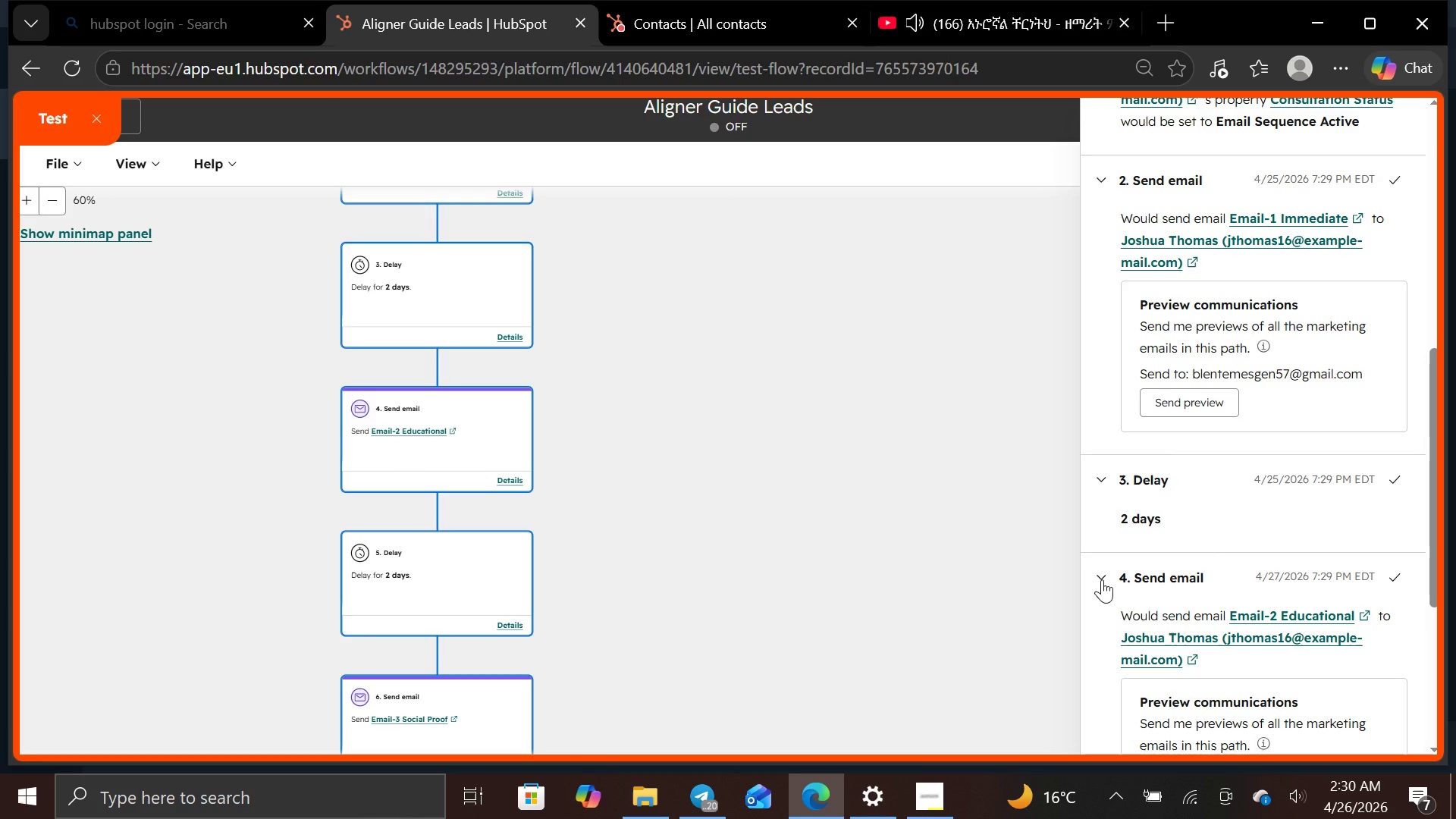 
left_click([1105, 632])
 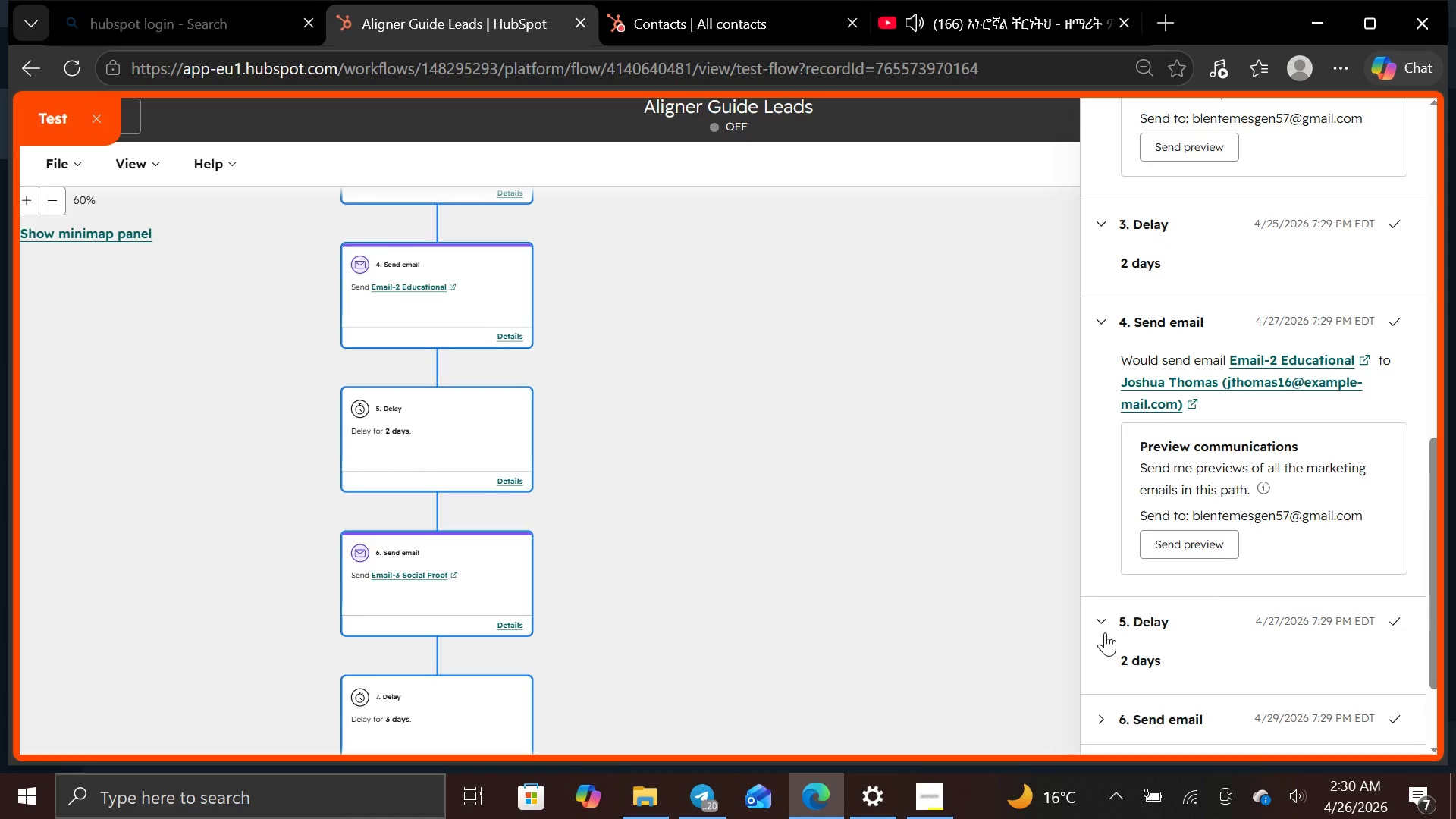 
wait(14.67)
 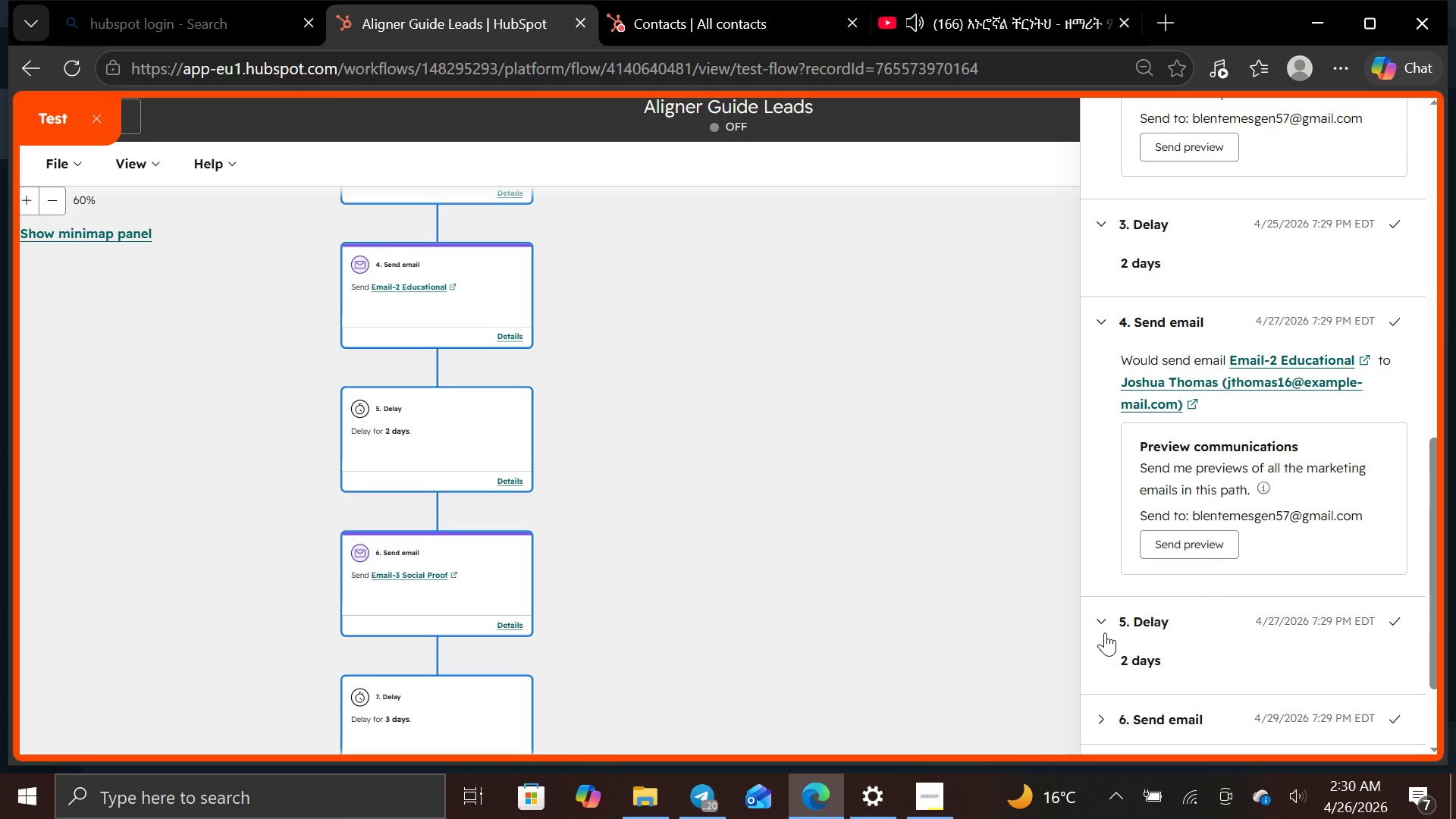 
left_click([1100, 588])
 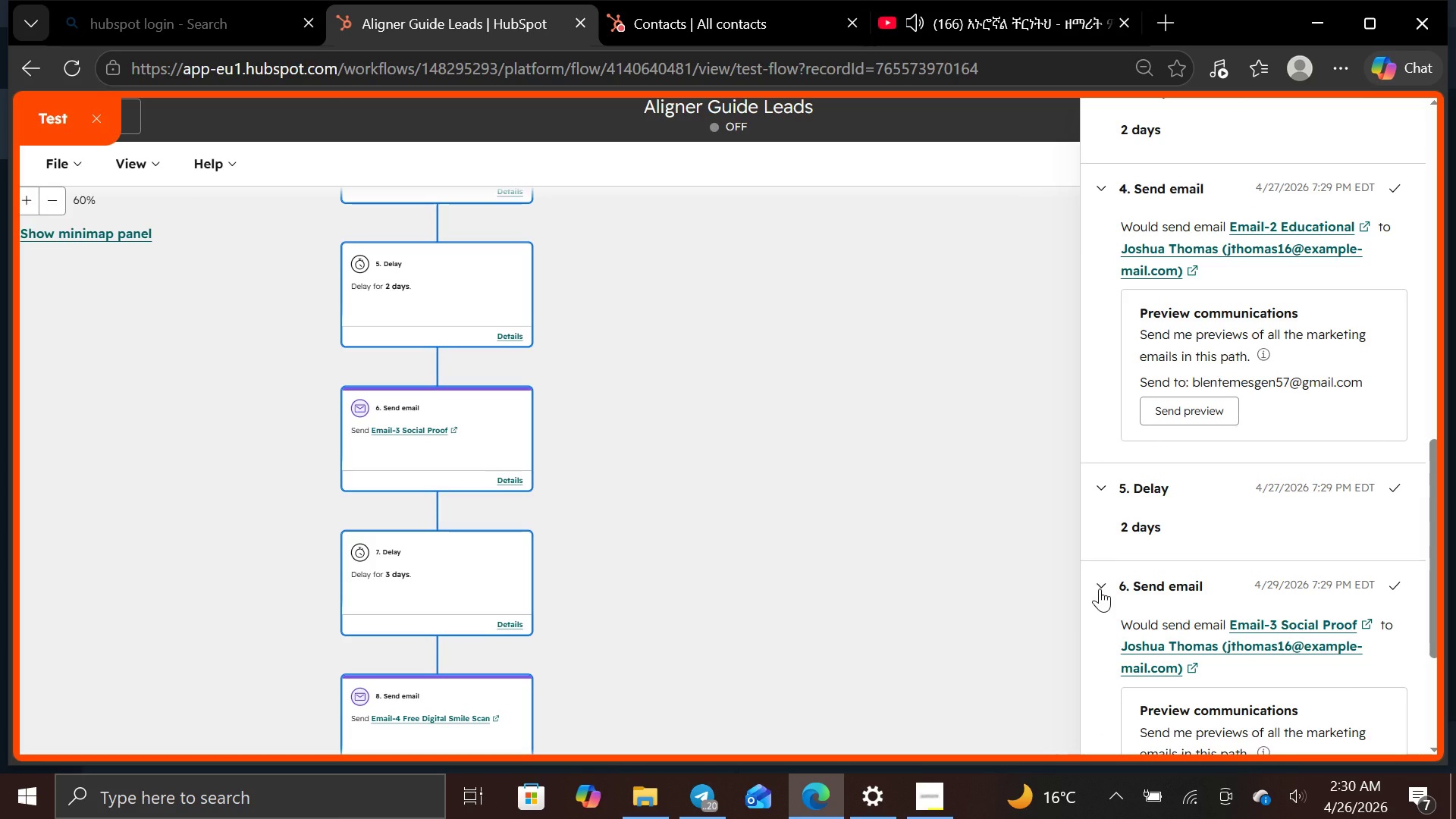 
wait(24.67)
 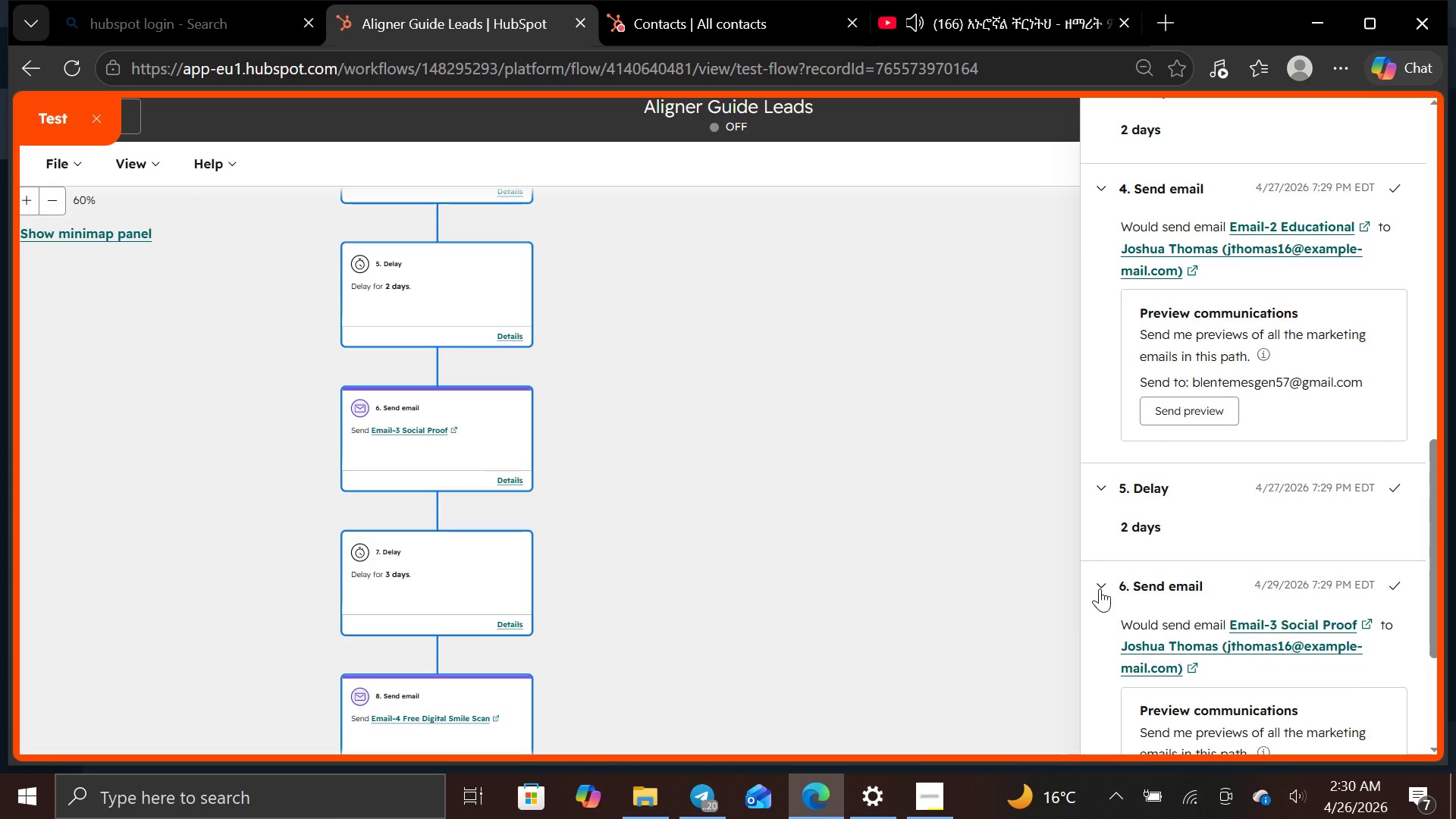 
mouse_move([1323, 526])
 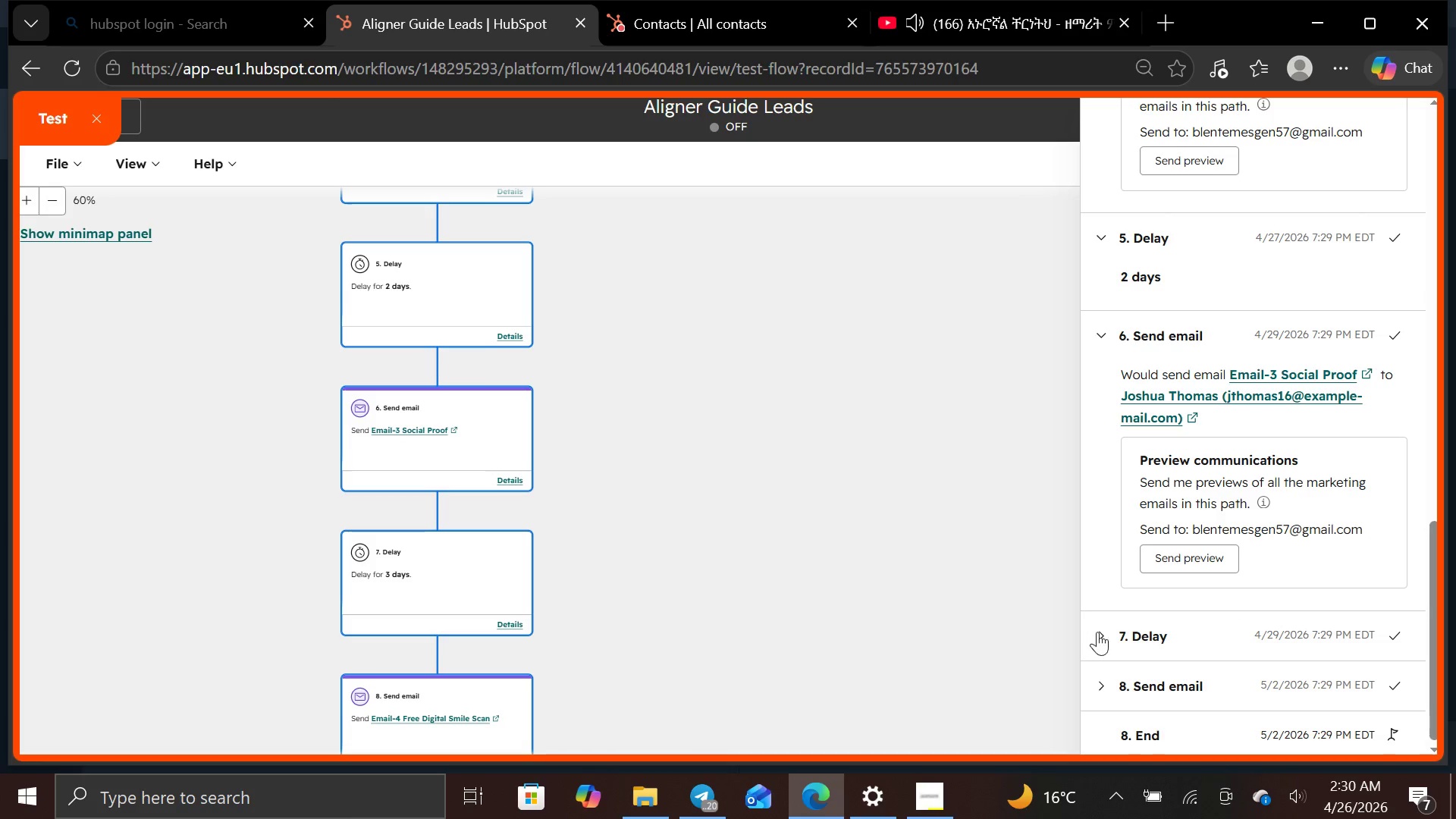 
left_click([1099, 633])
 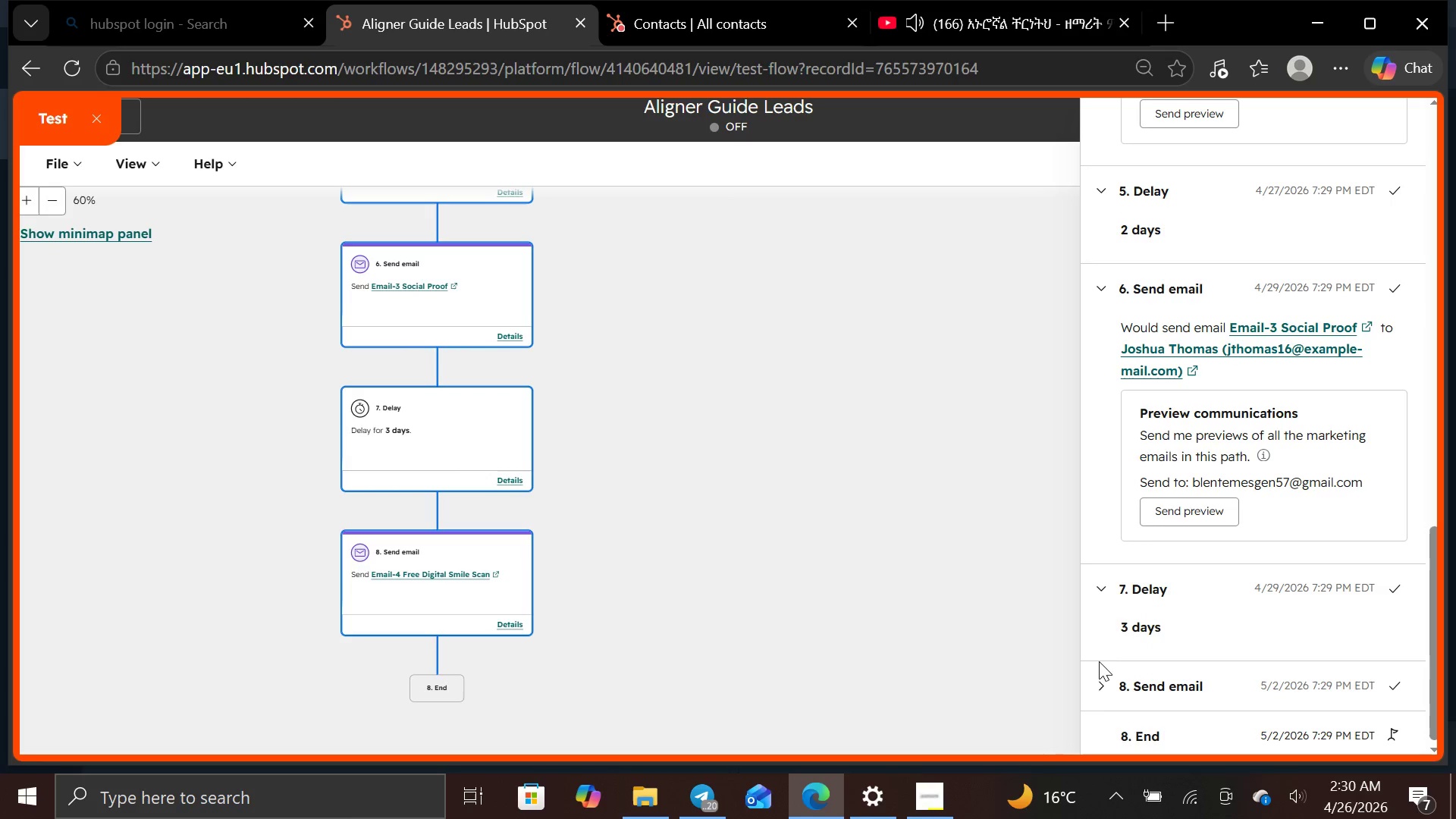 
left_click([1098, 689])
 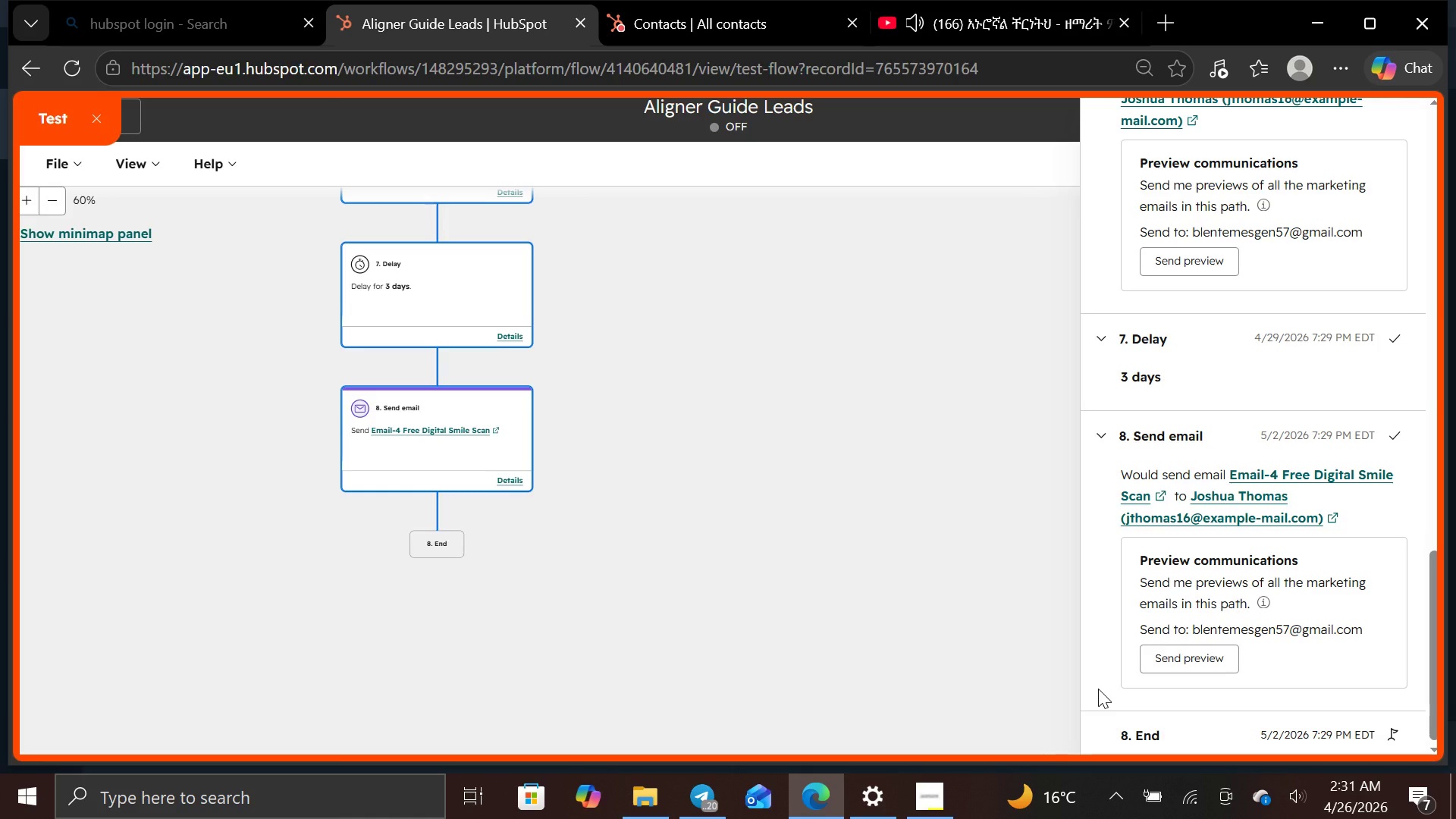 
wait(23.56)
 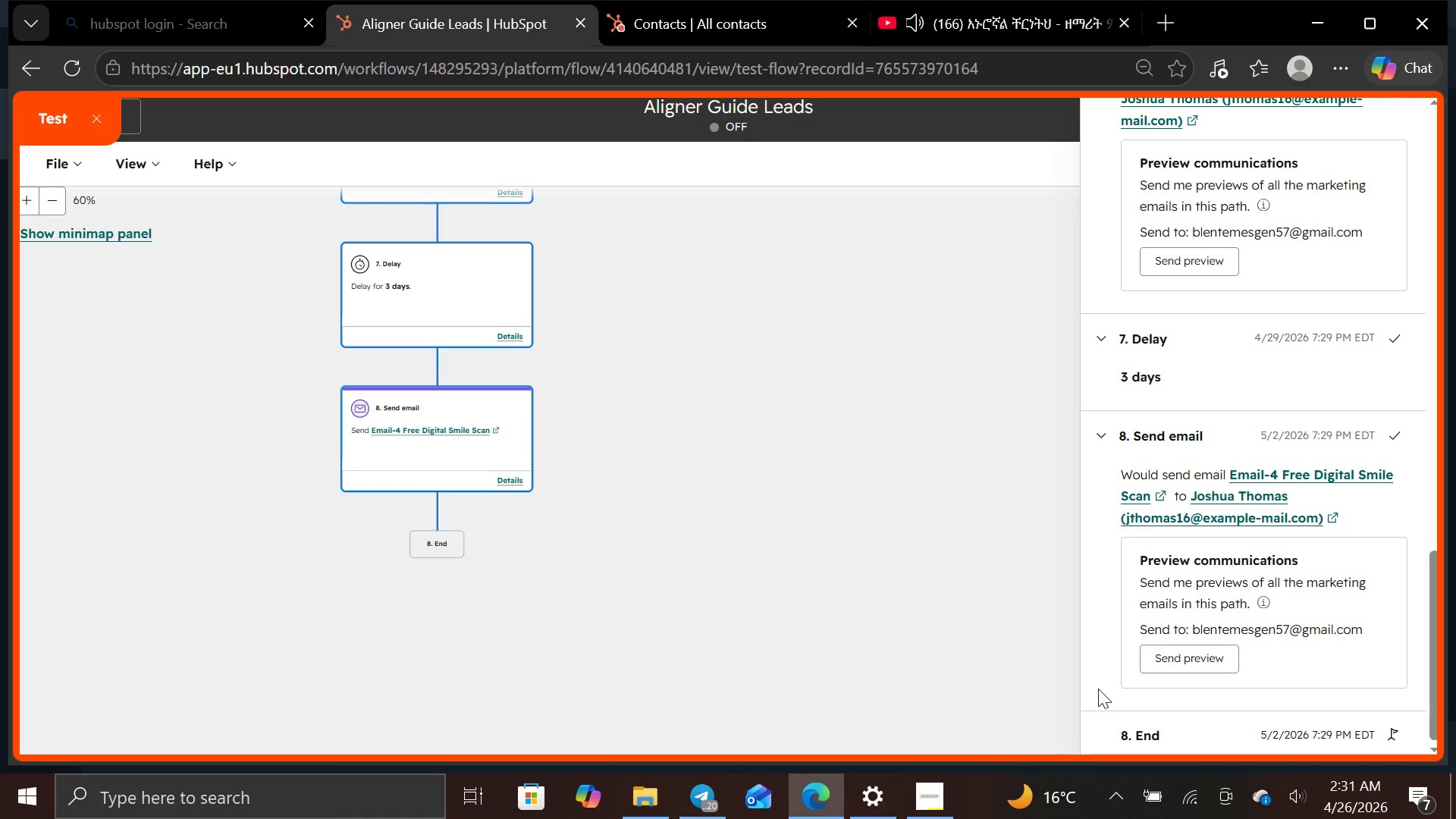 
left_click([1170, 118])
 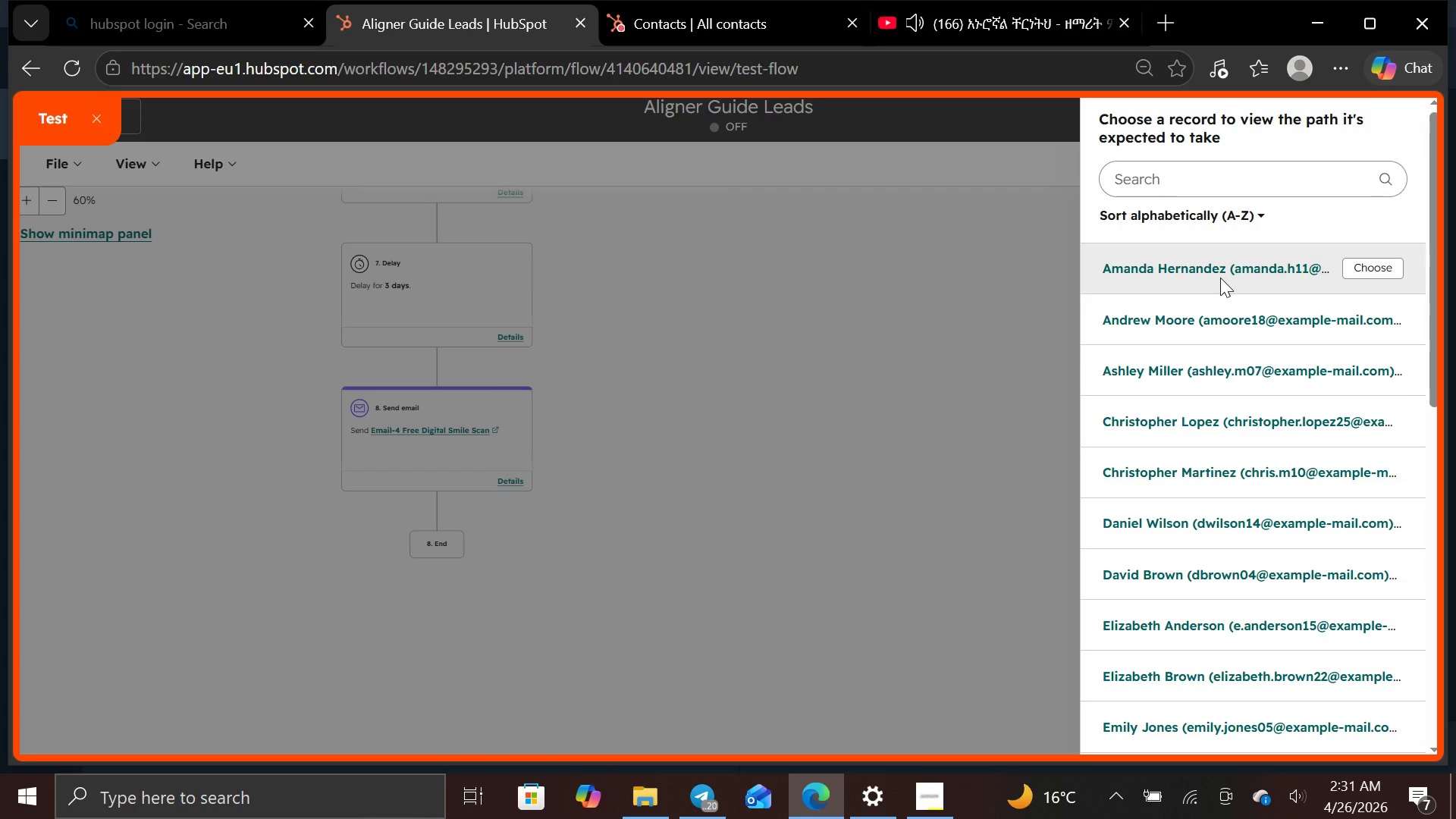 
left_click([1385, 273])
 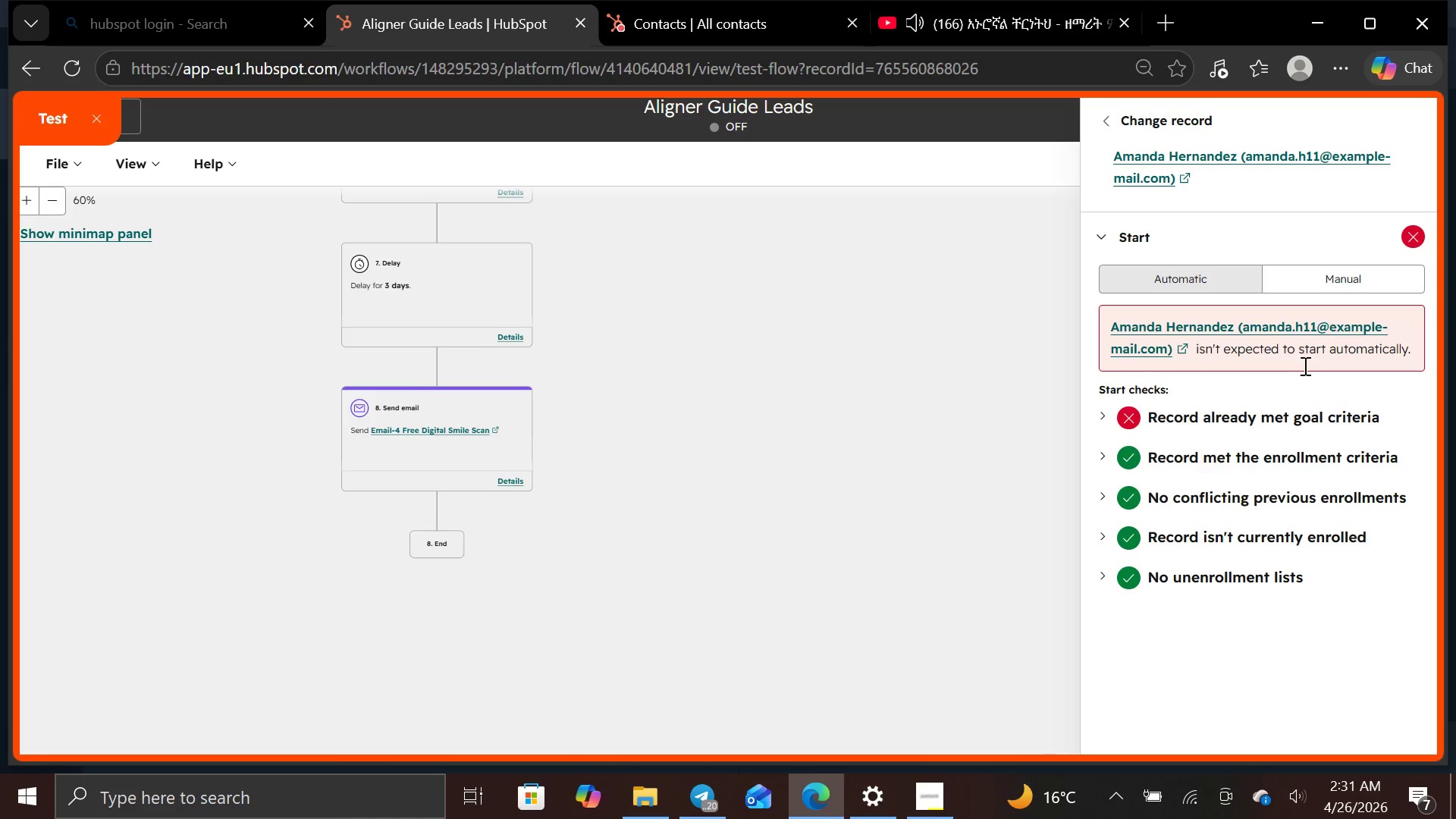 
wait(9.78)
 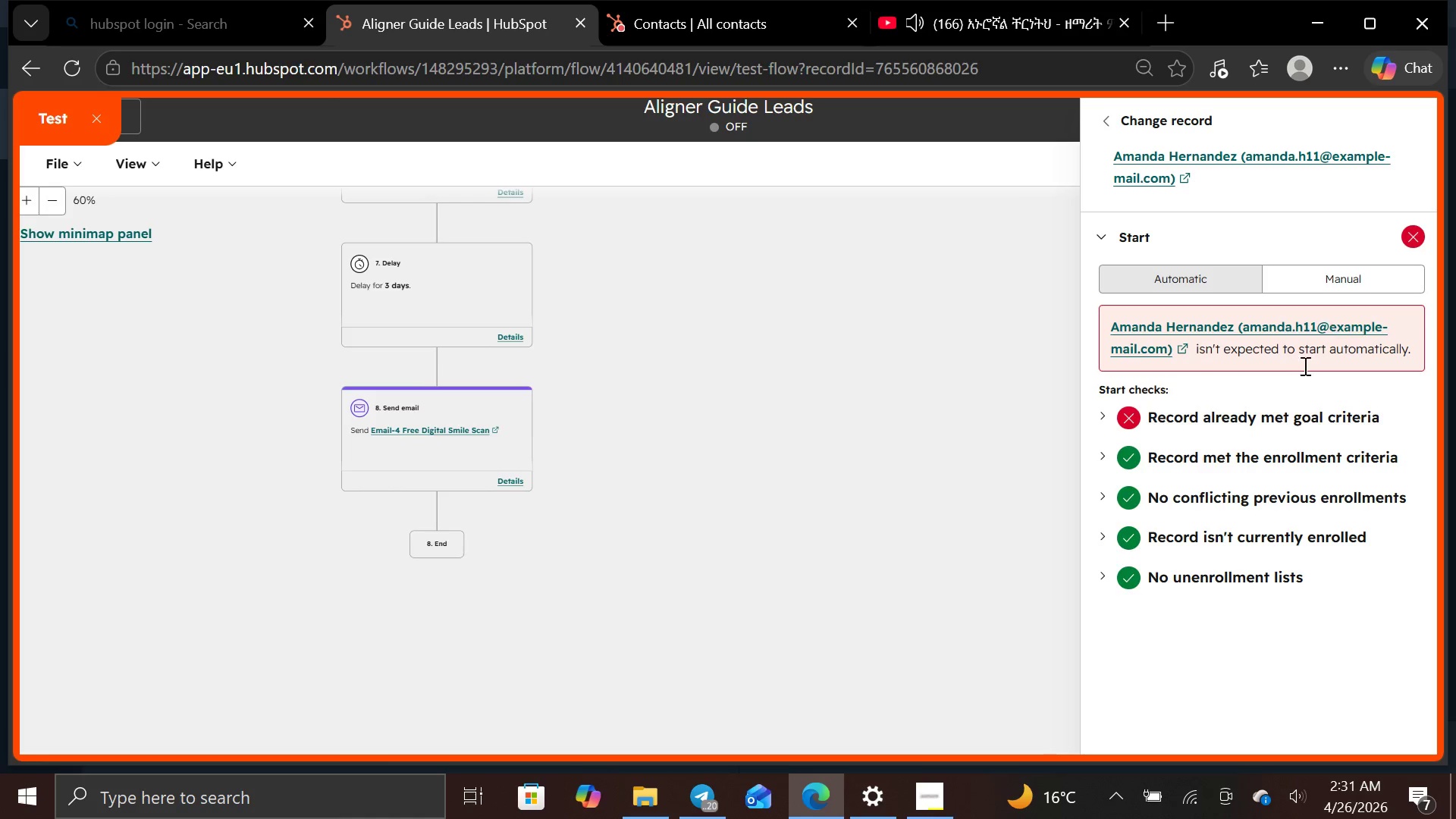 
left_click_drag(start_coordinate=[1331, 291], to_coordinate=[1315, 293])
 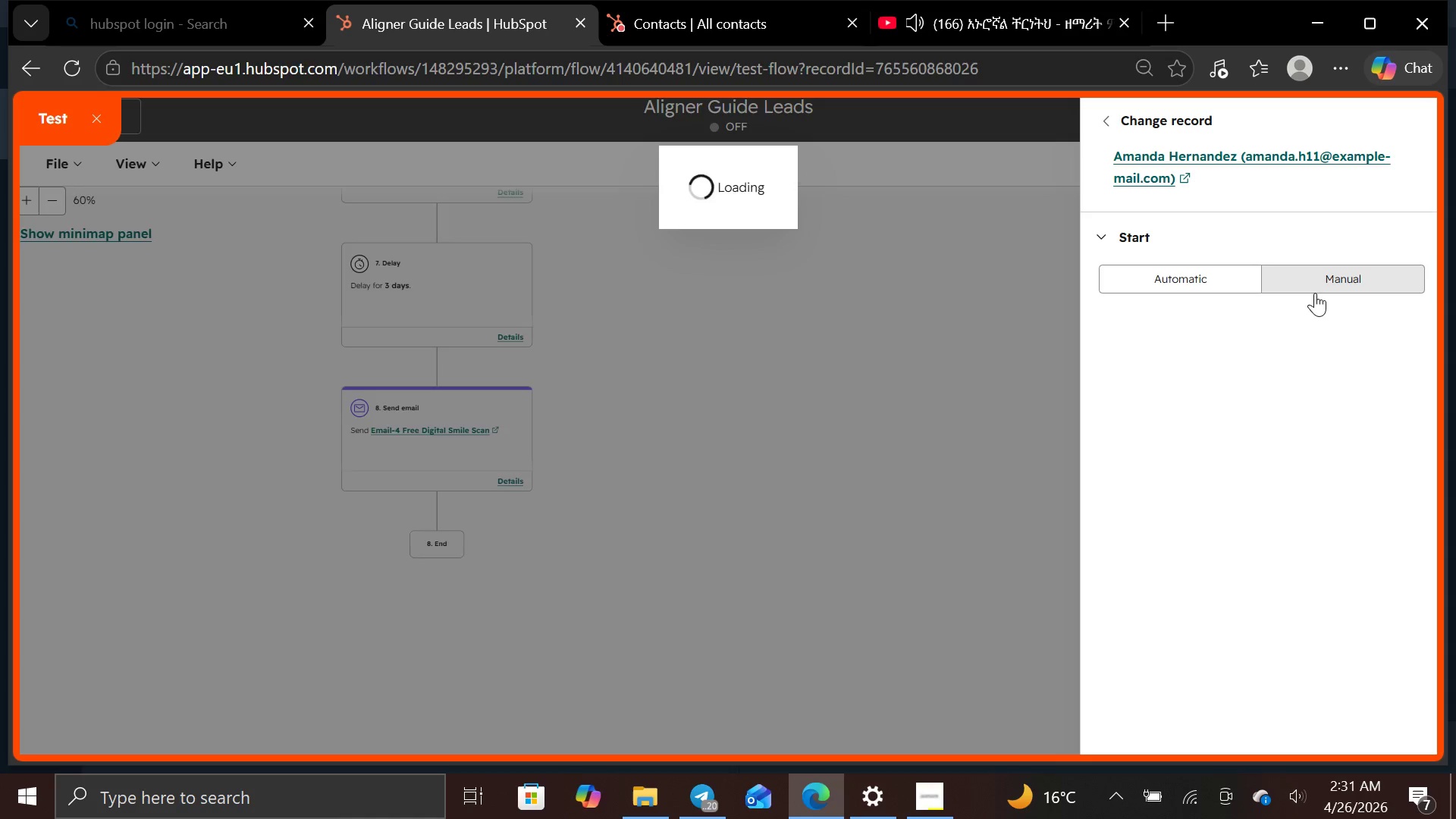 
left_click([1315, 293])
 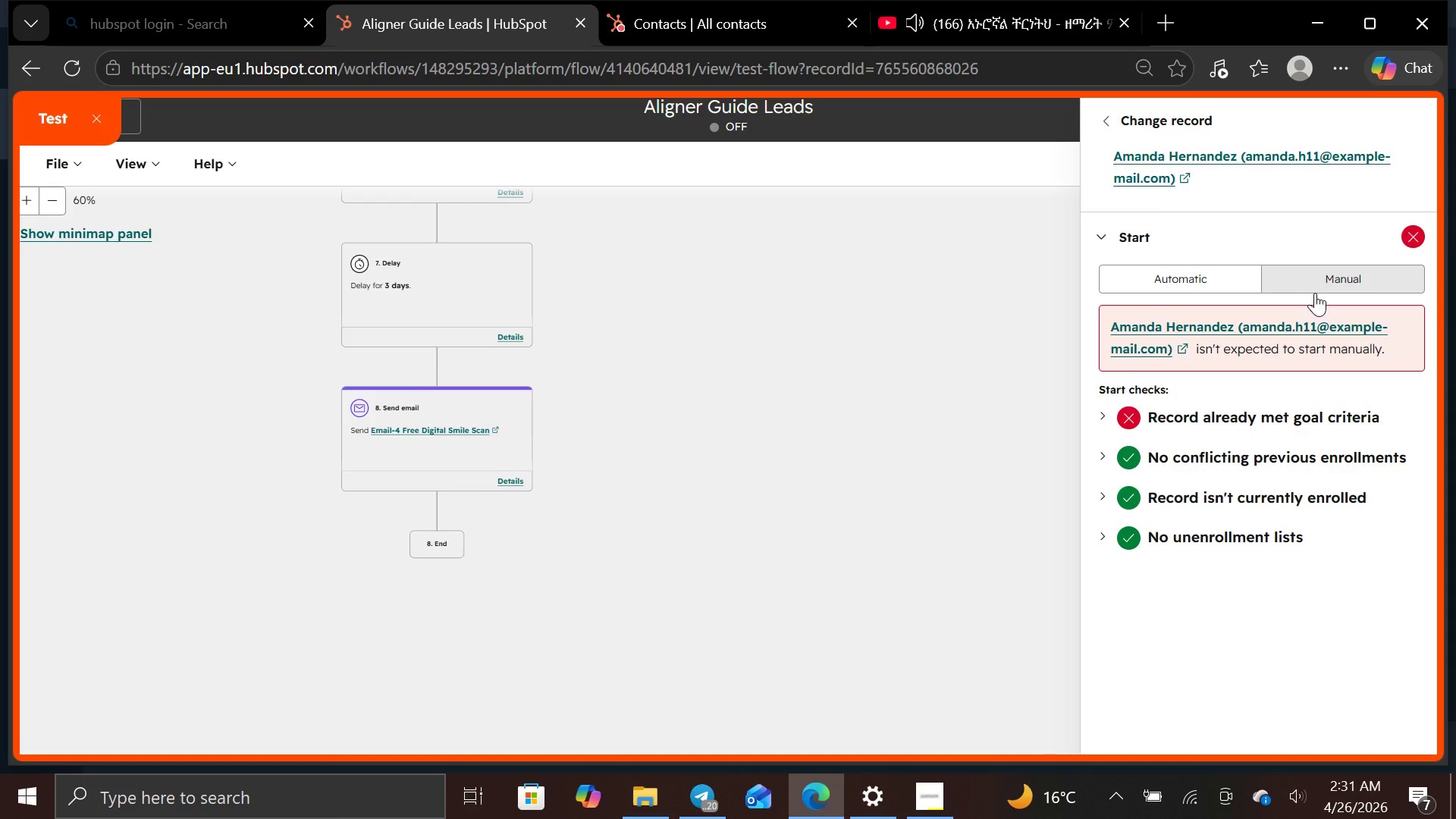 
left_click([1221, 278])
 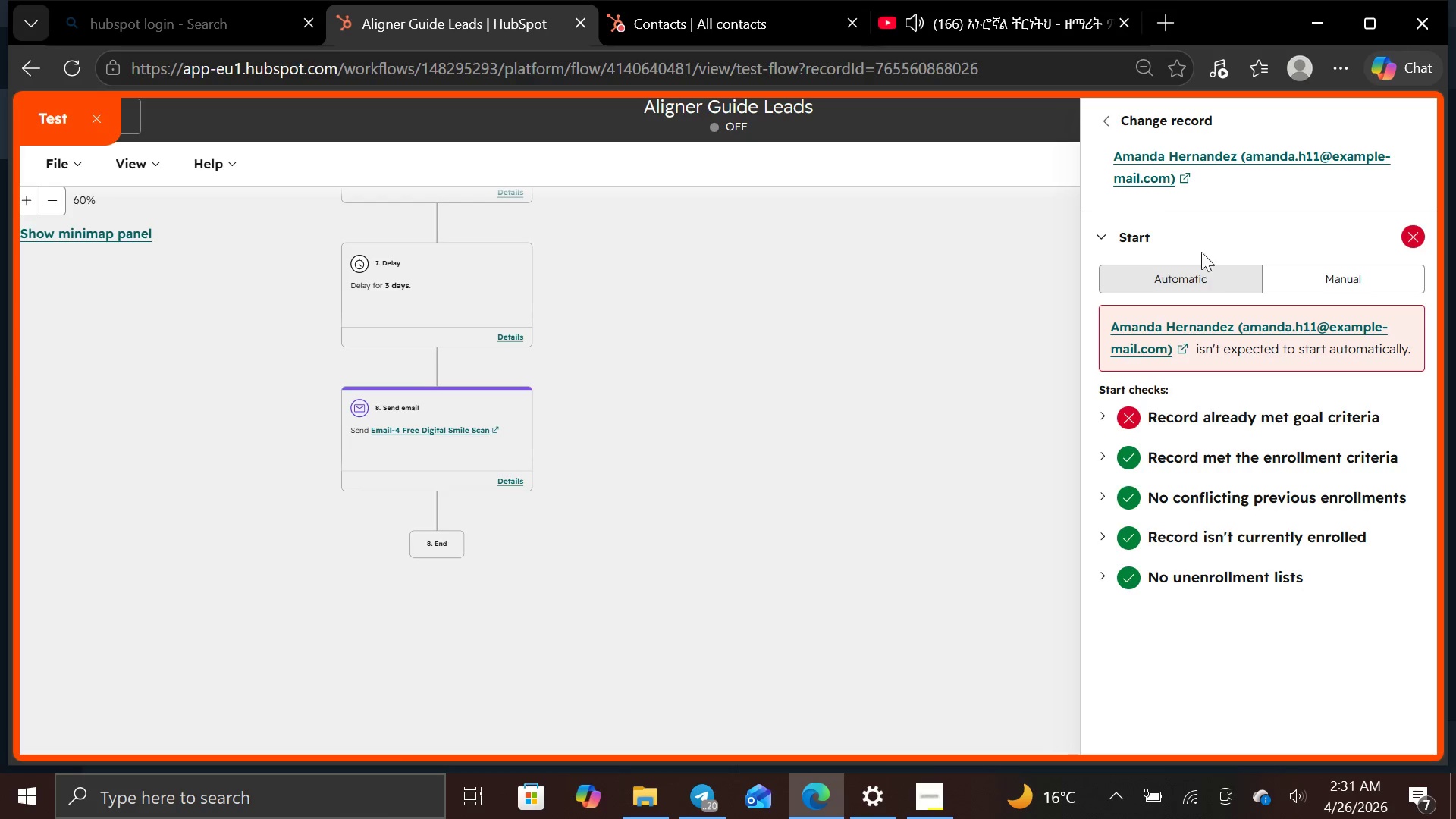 
mouse_move([1156, 175])
 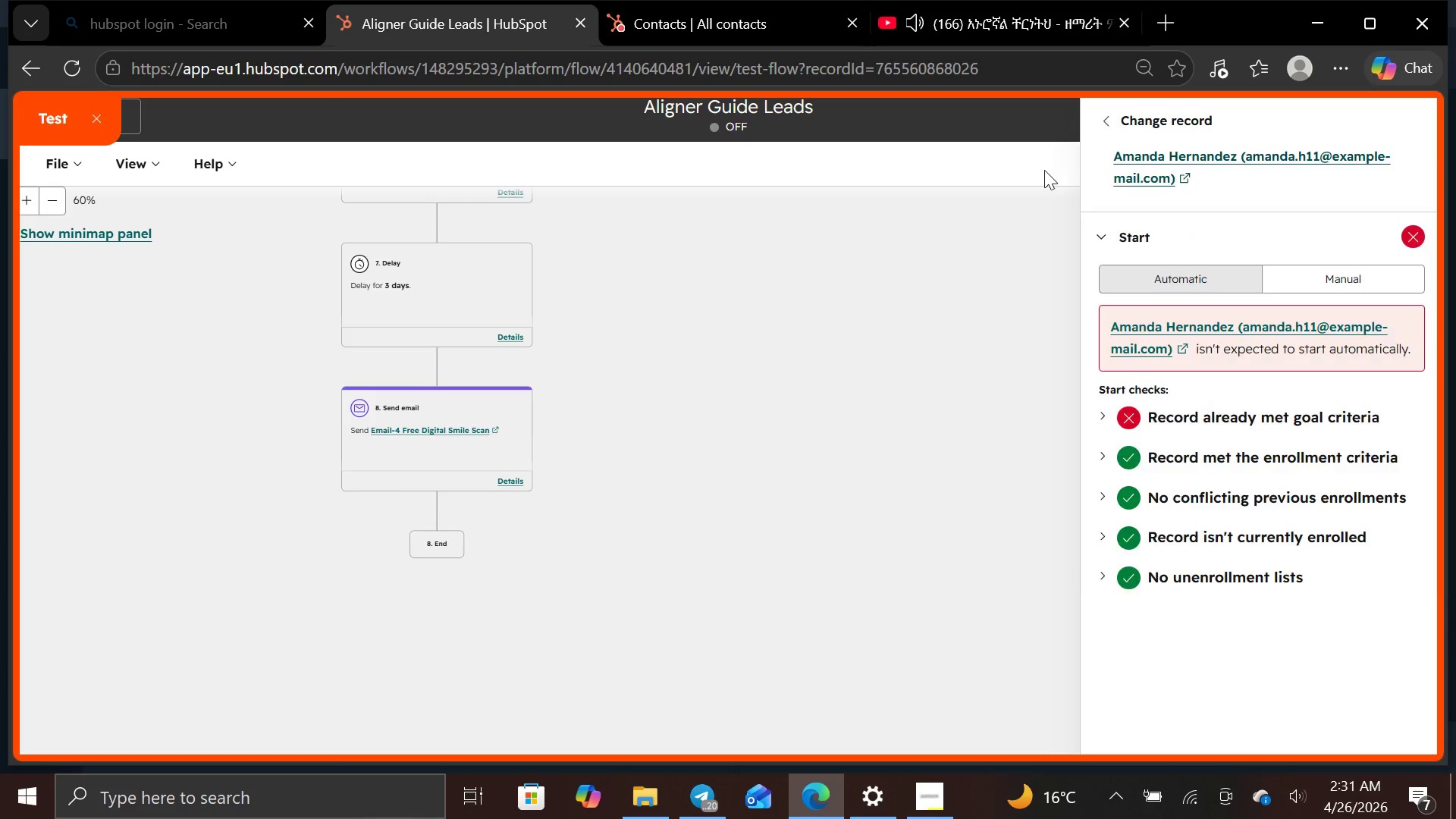 
left_click([1044, 170])
 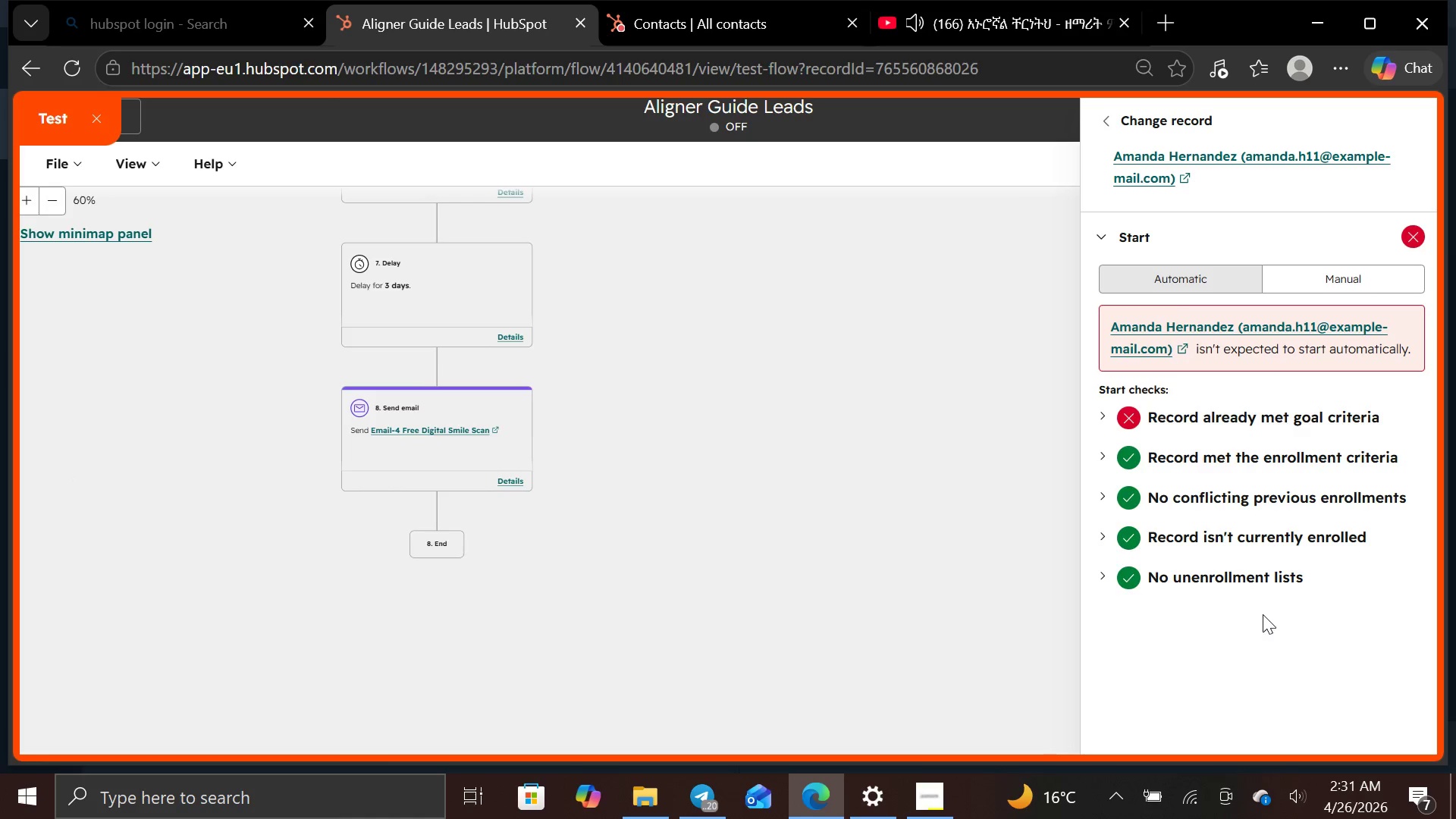 
wait(7.73)
 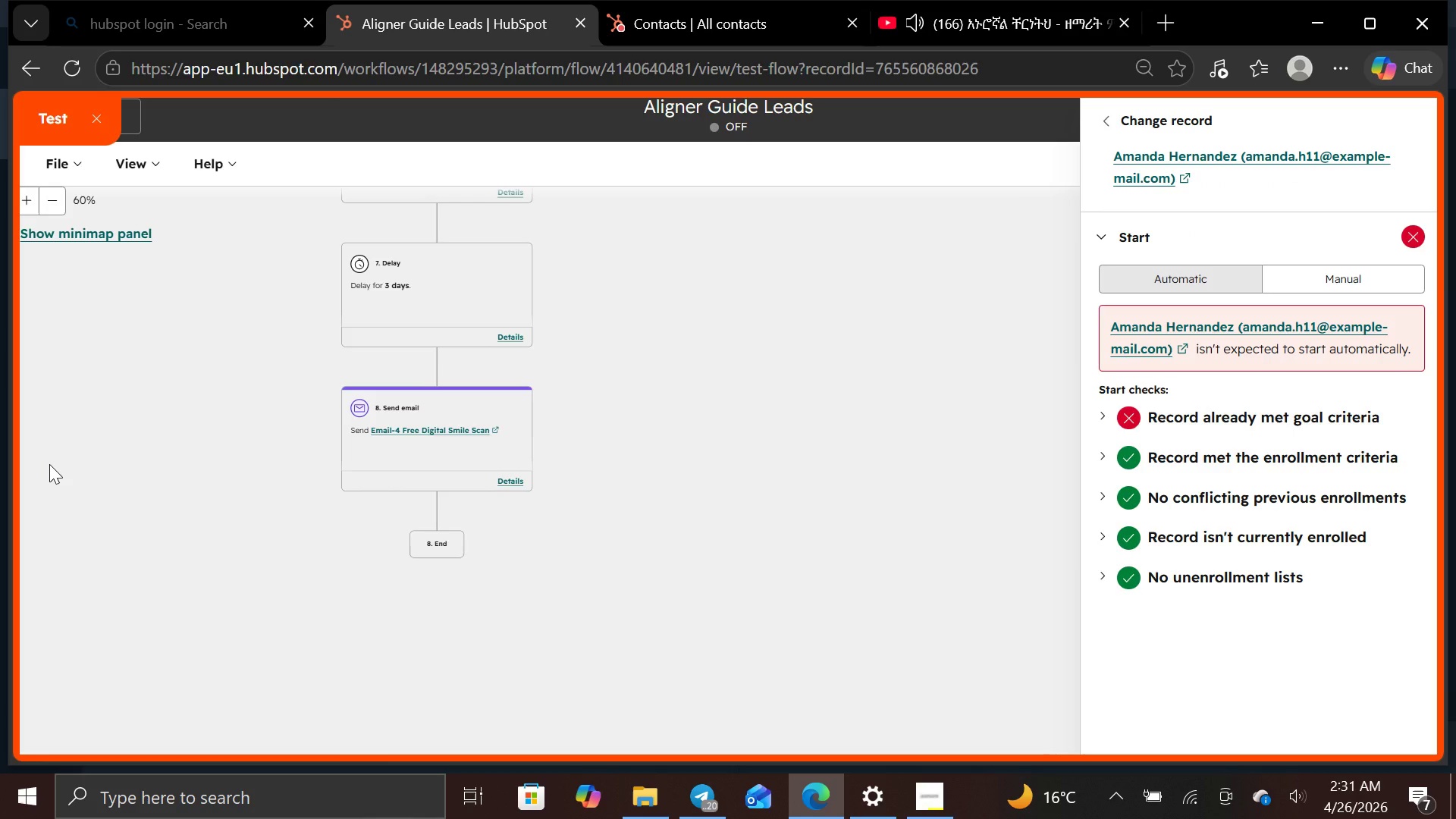 
left_click([1158, 118])
 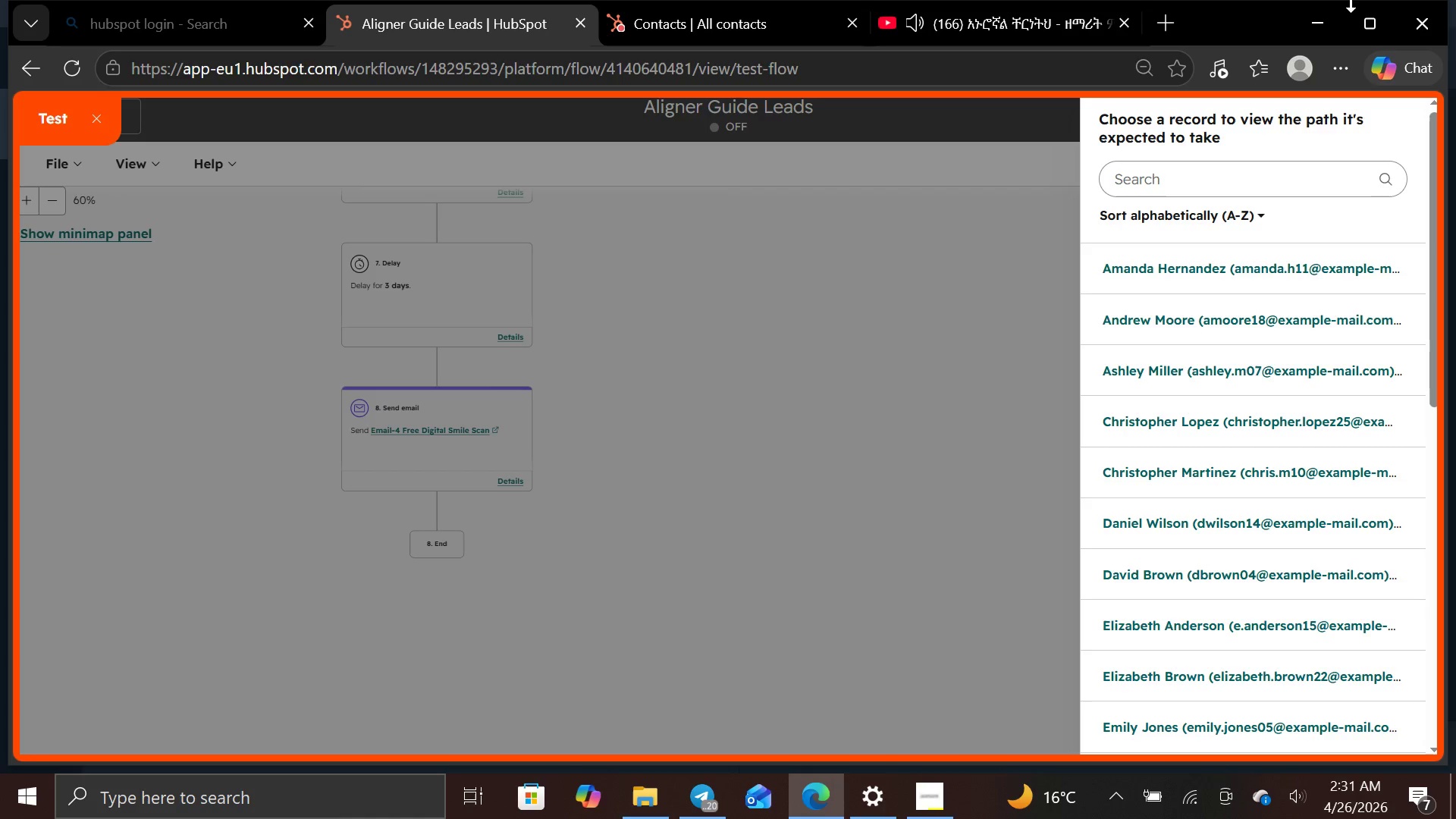 
mouse_move([1163, 321])
 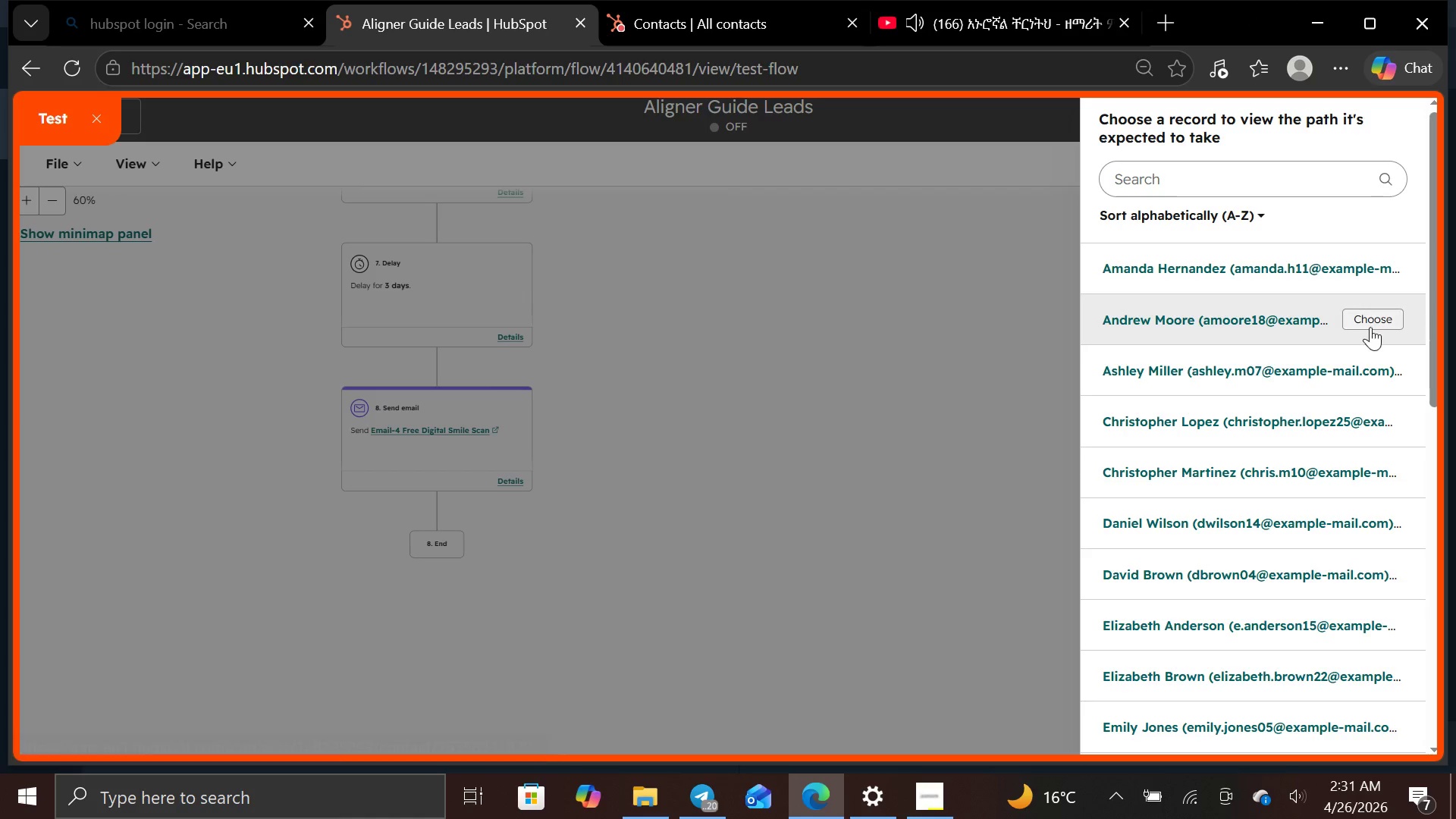 
left_click([1369, 314])
 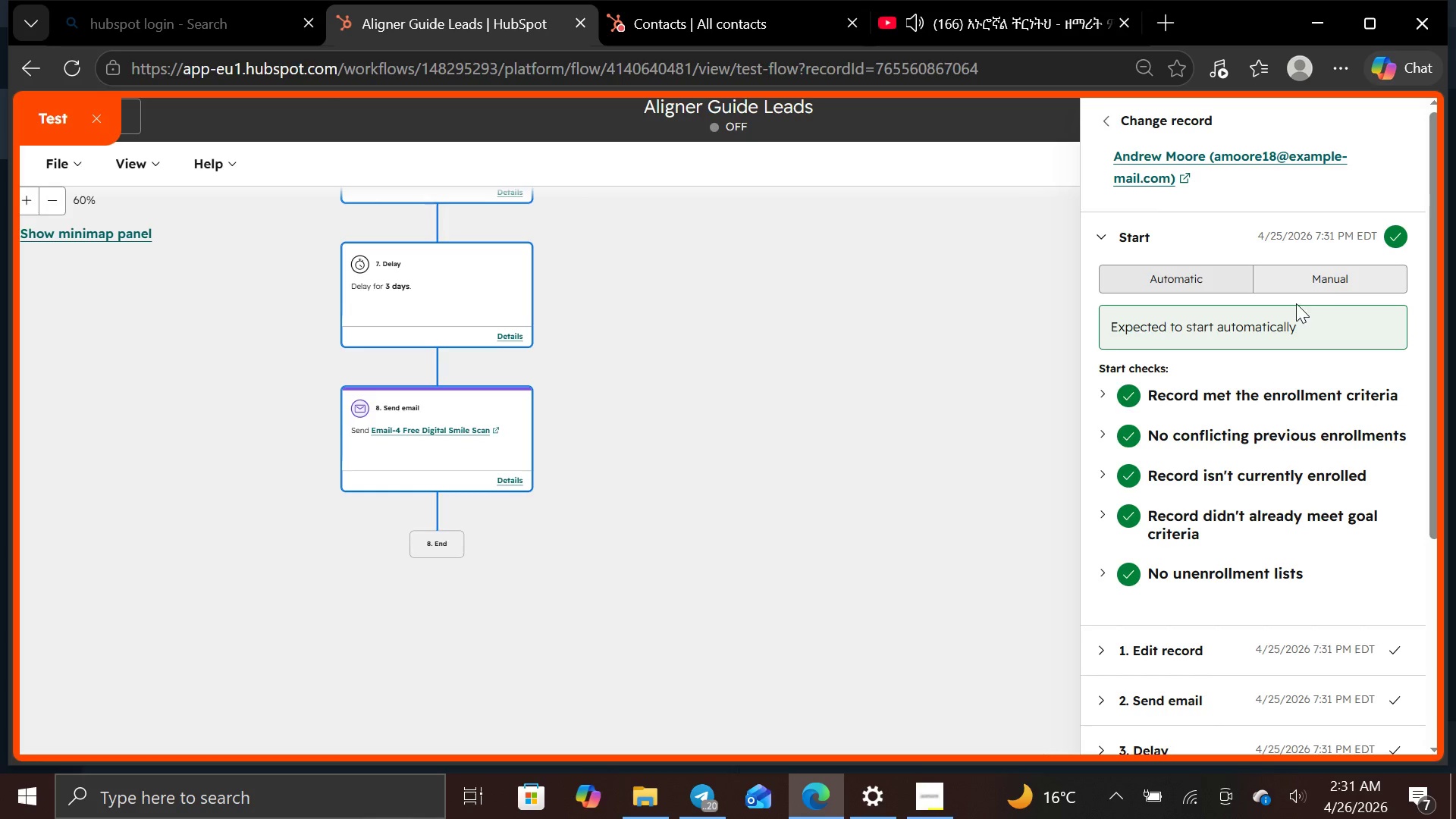 
scroll: coordinate [1266, 346], scroll_direction: none, amount: 0.0
 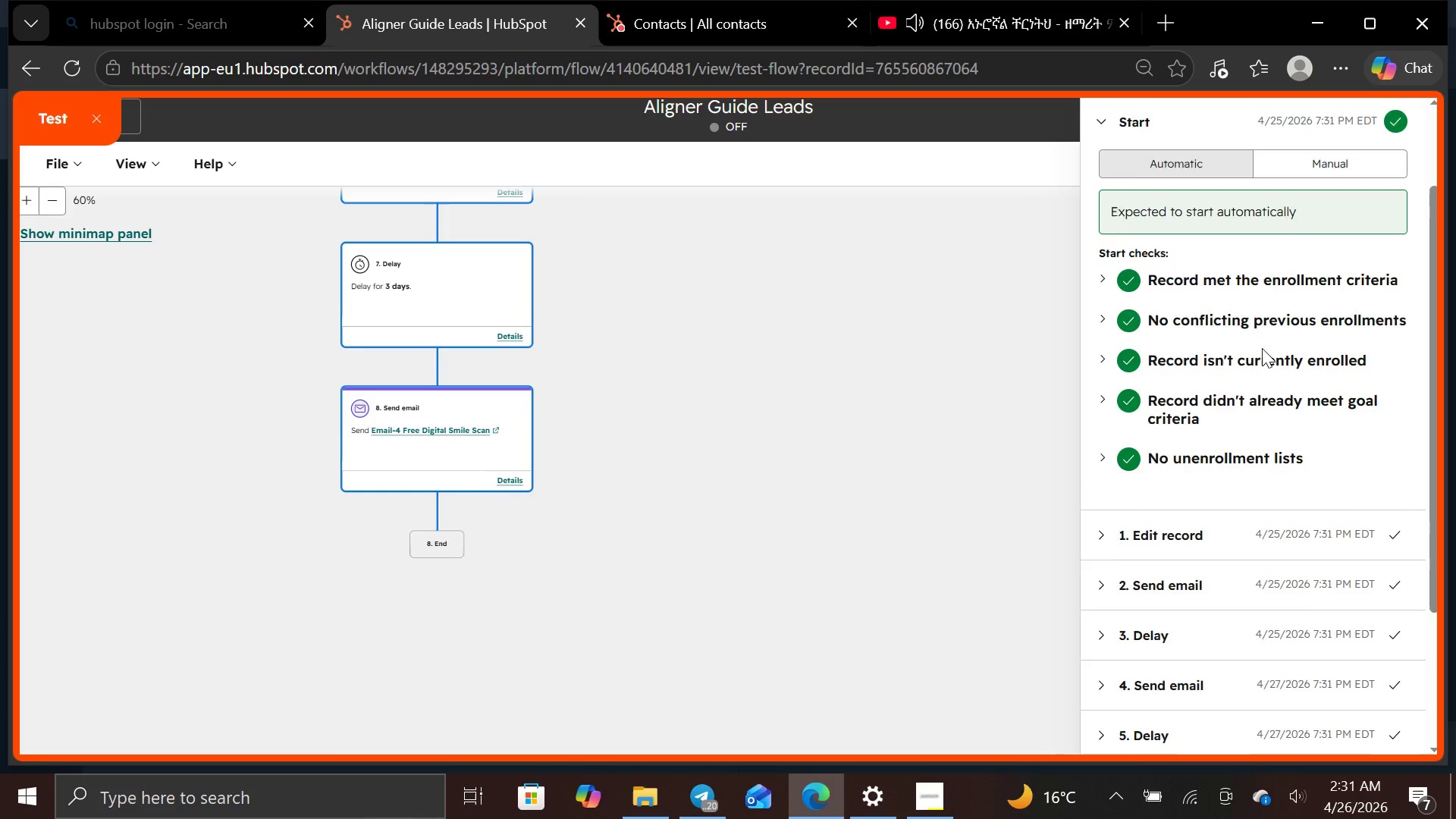 
scroll: coordinate [1260, 331], scroll_direction: down, amount: 2.0
 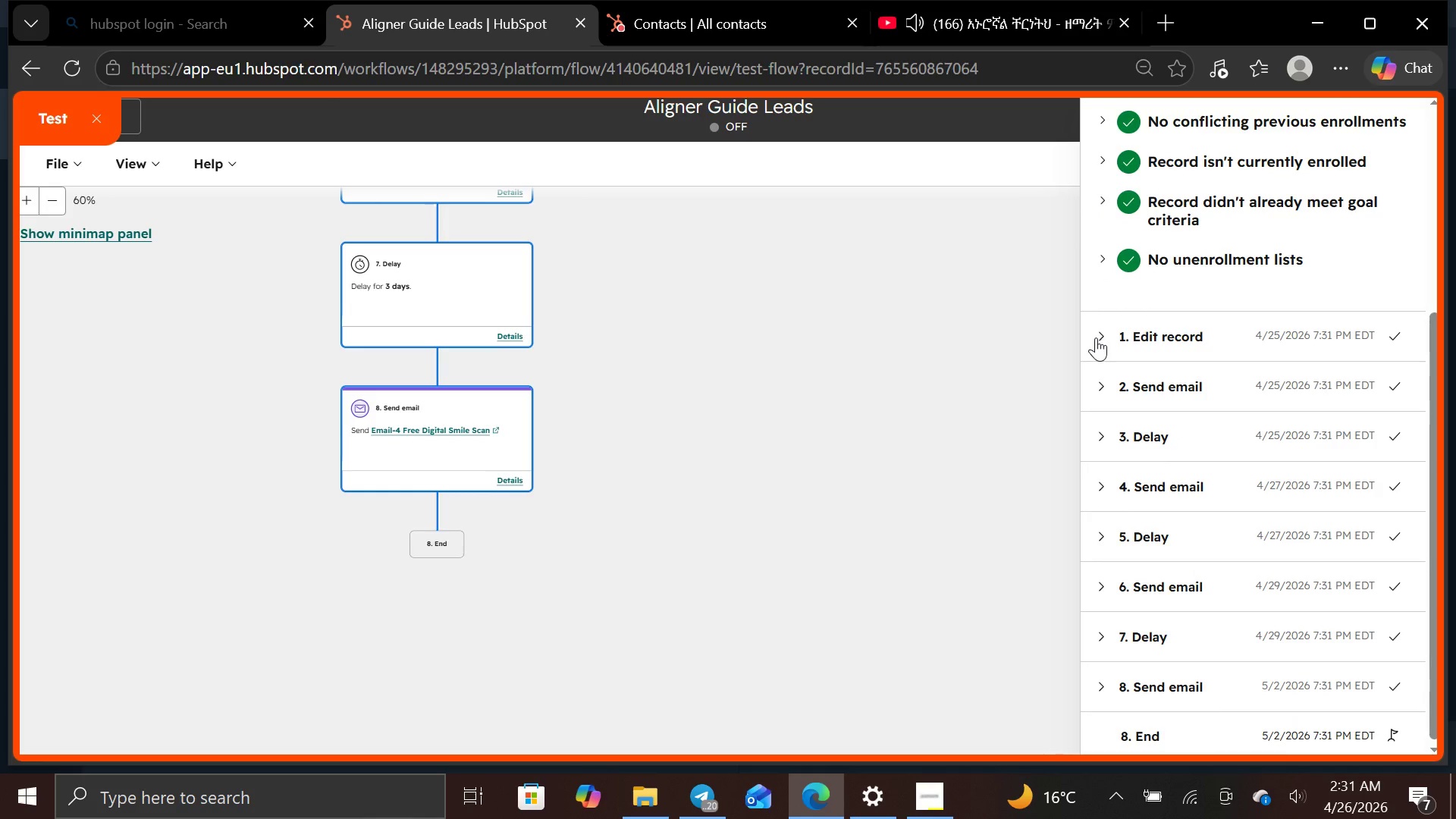 
left_click([1097, 337])
 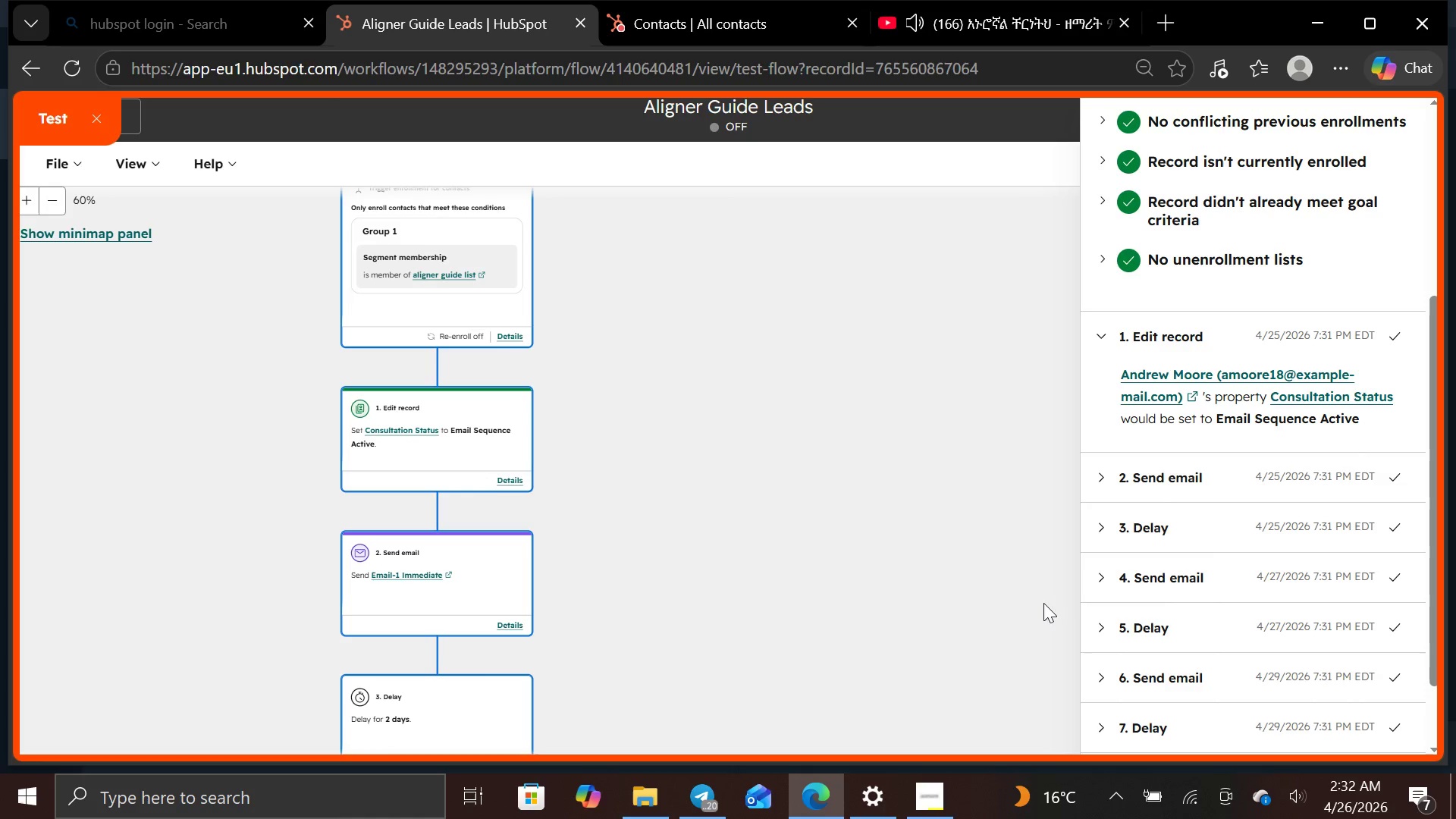 
wait(7.08)
 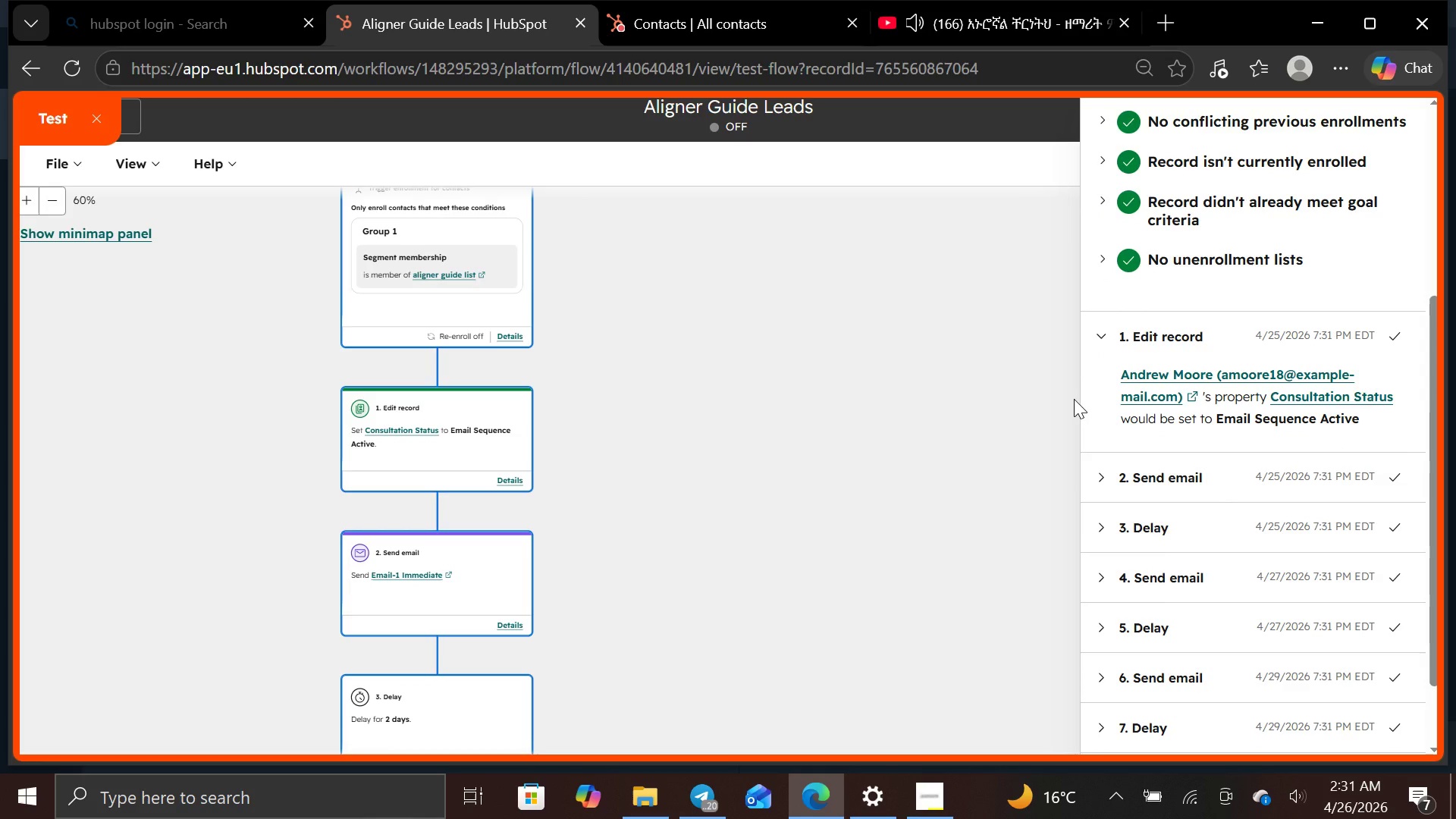 
left_click([934, 799])